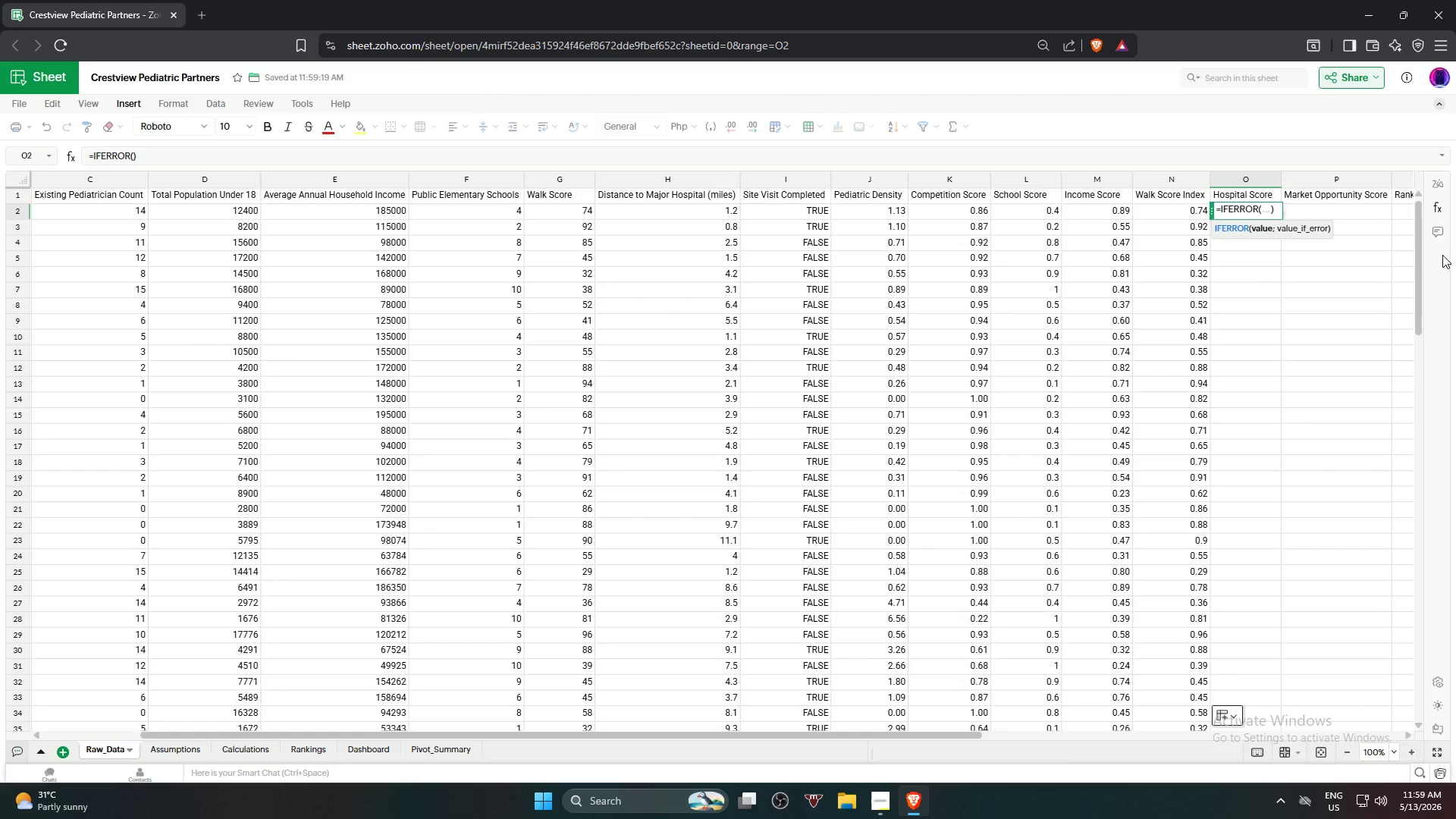 
type(ma)
 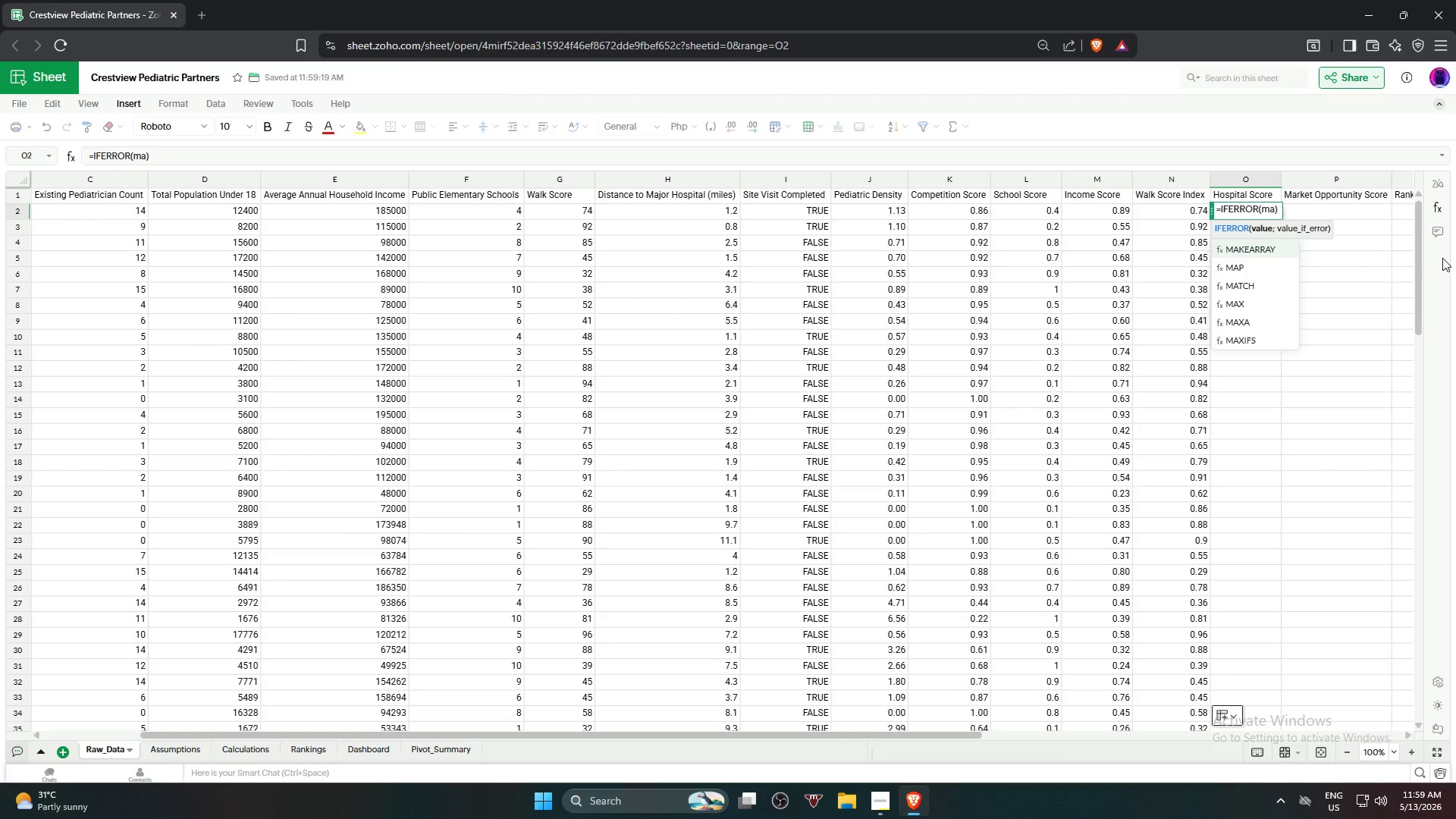 
key(ArrowDown)
 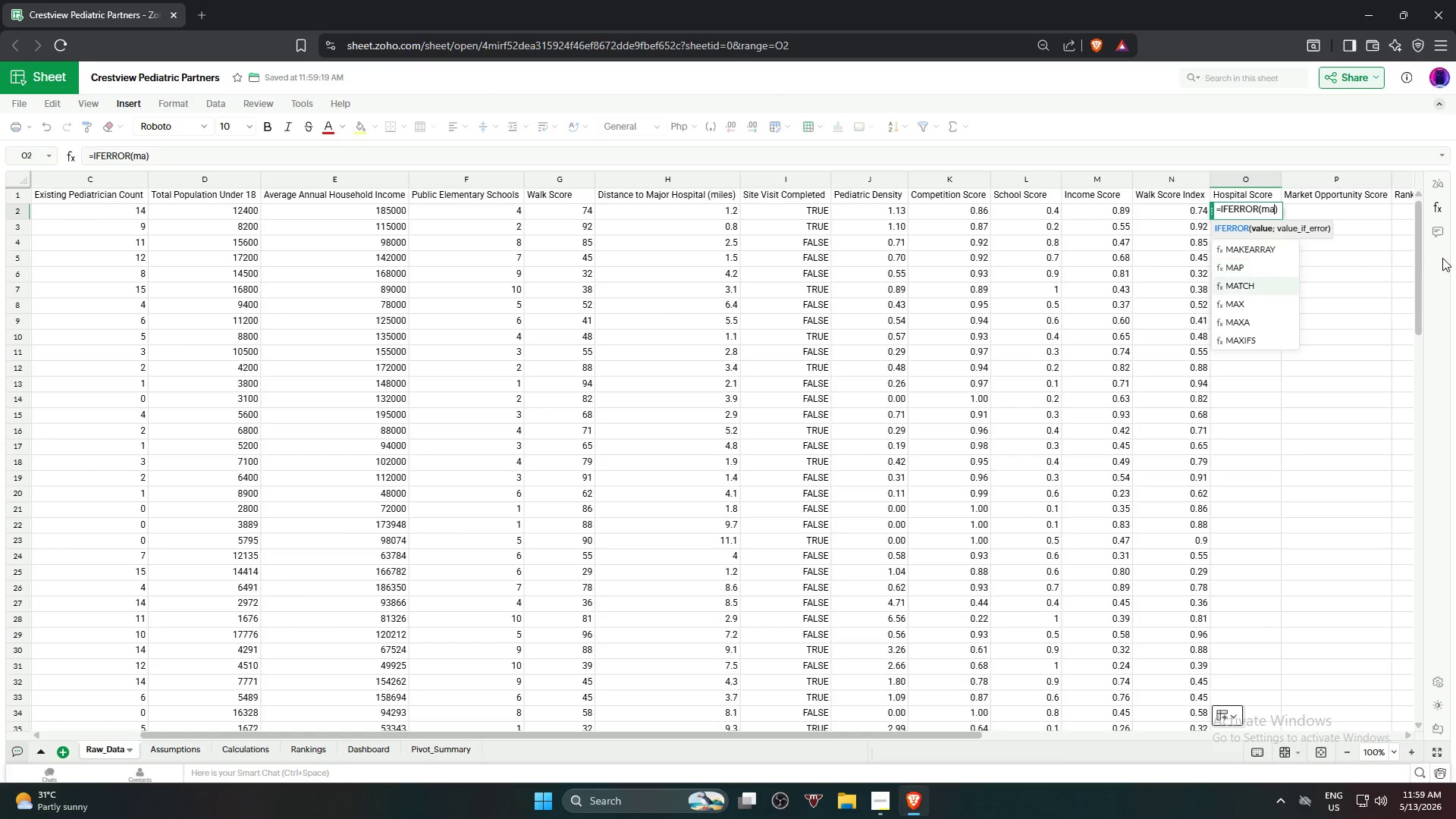 
key(ArrowDown)
 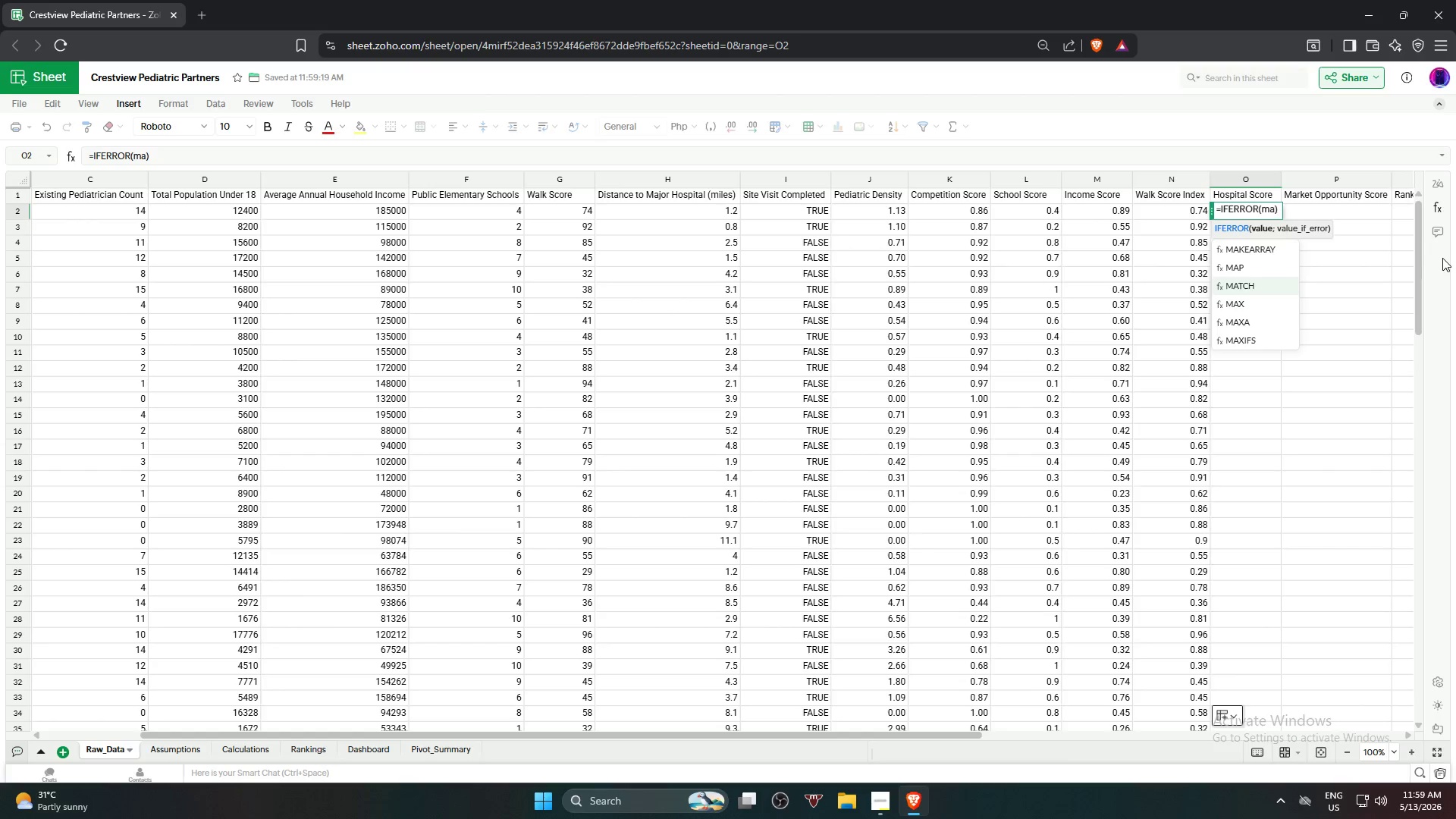 
key(ArrowDown)
 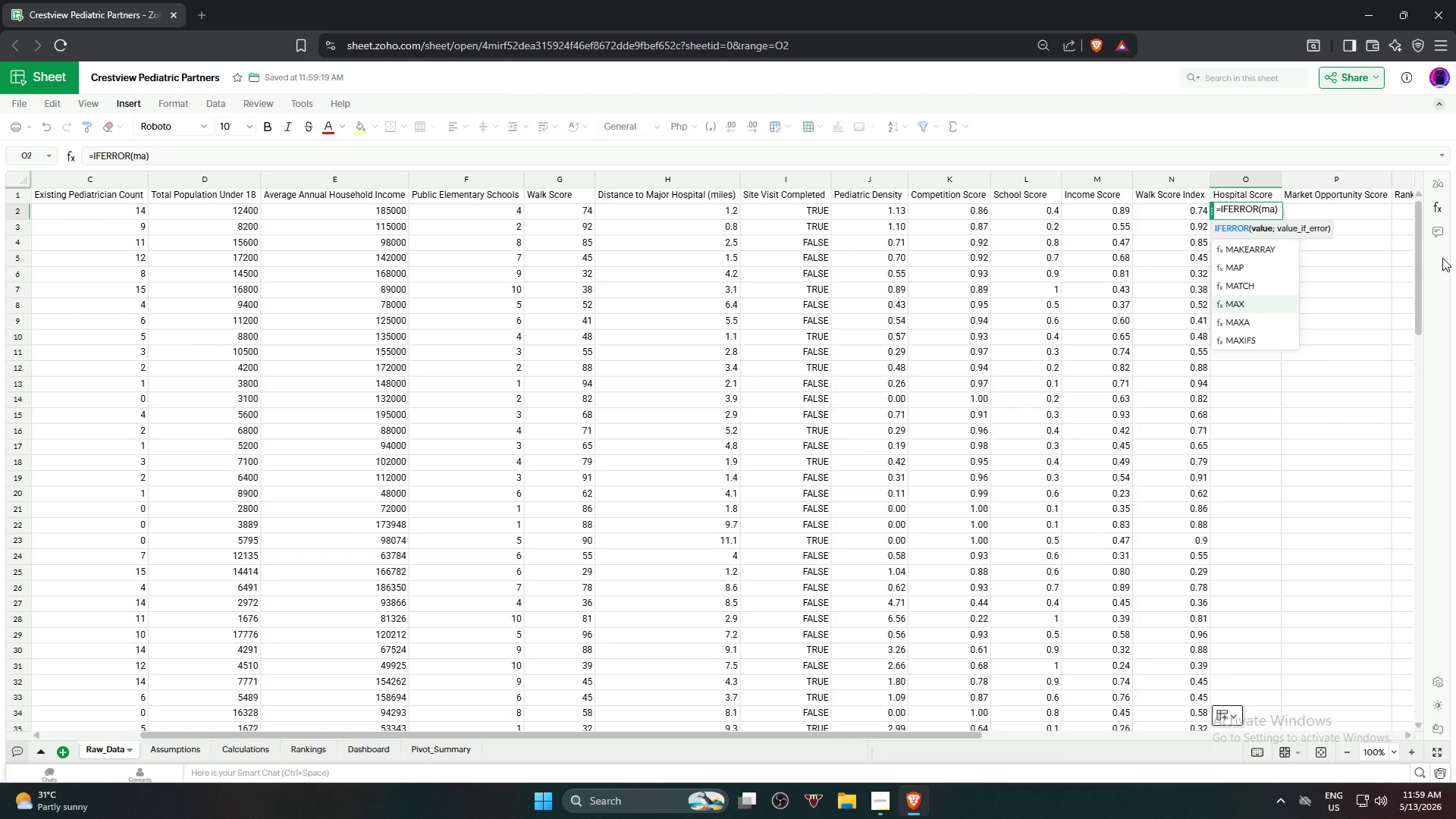 
key(Enter)
 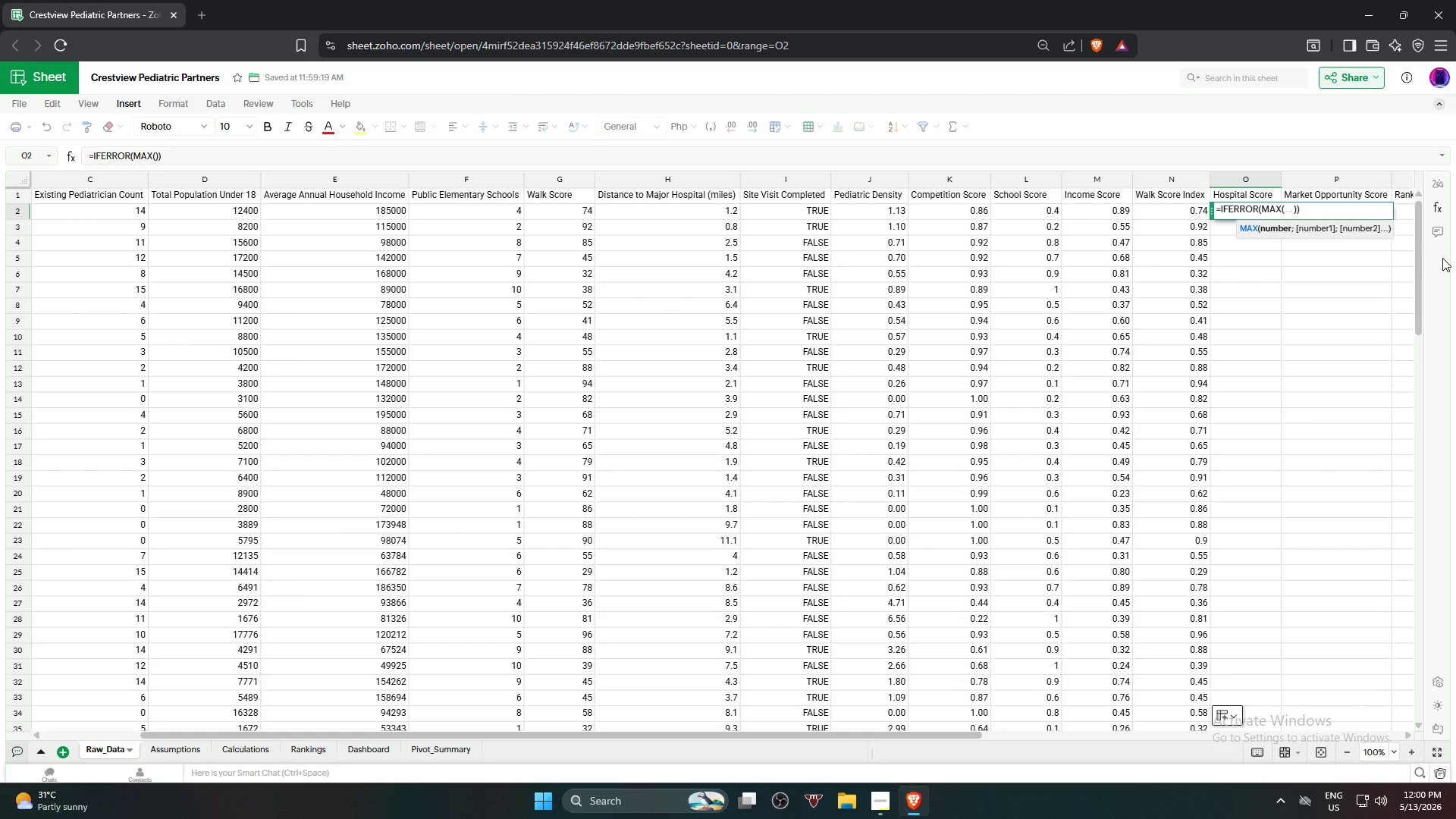 
wait(39.66)
 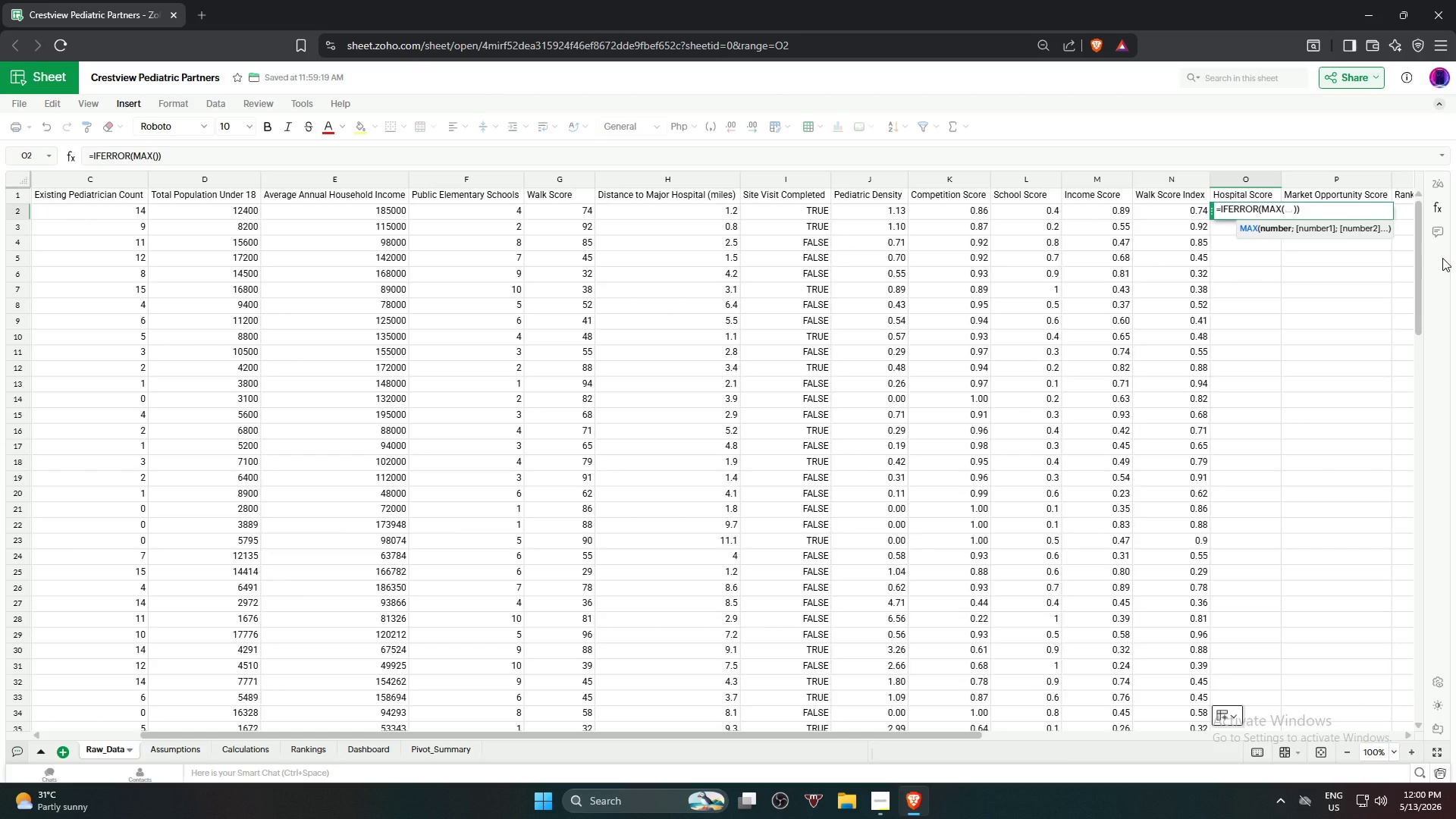 
key(Backspace)
key(Backspace)
key(Backspace)
key(Backspace)
type((max)
 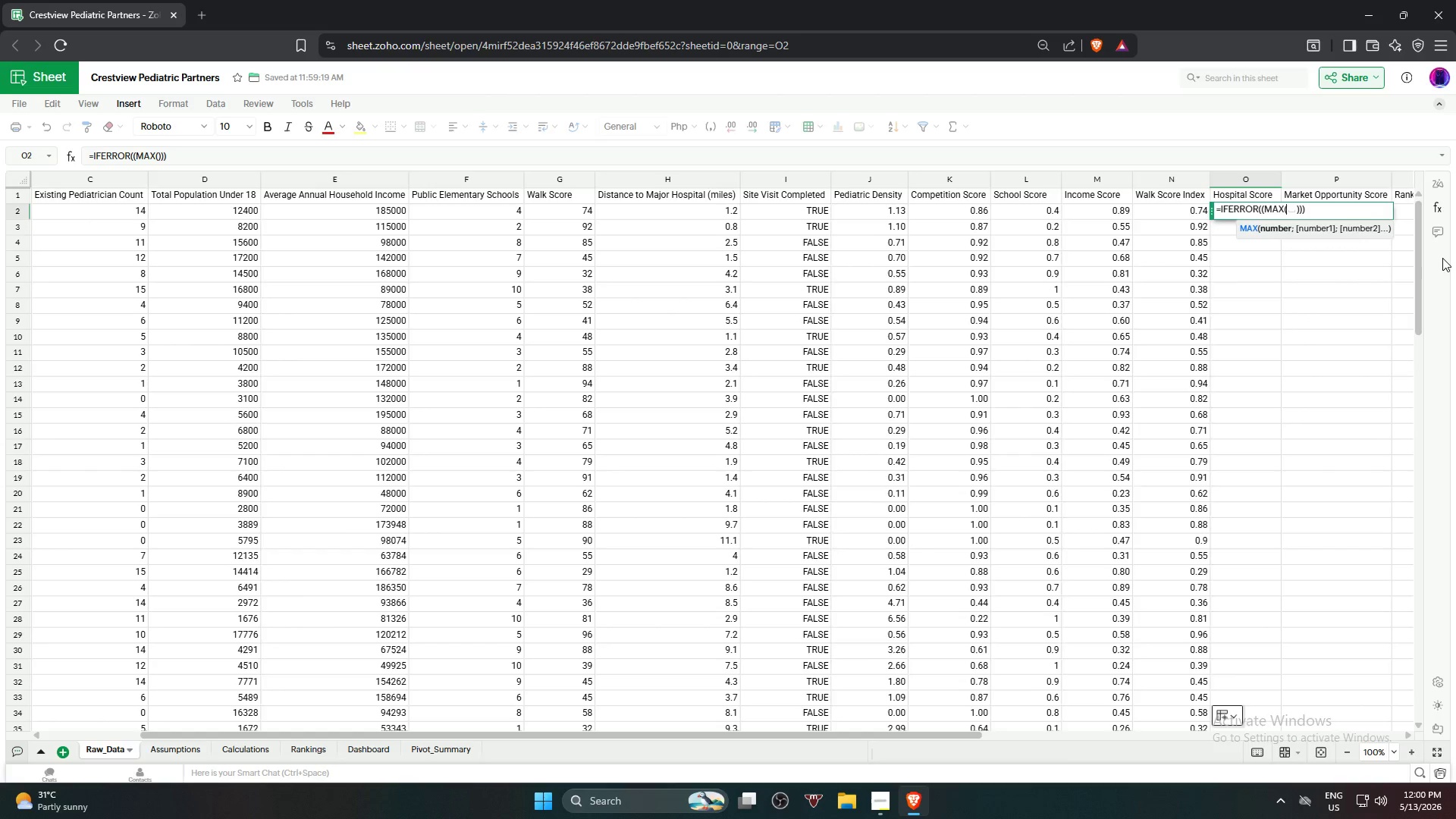 
 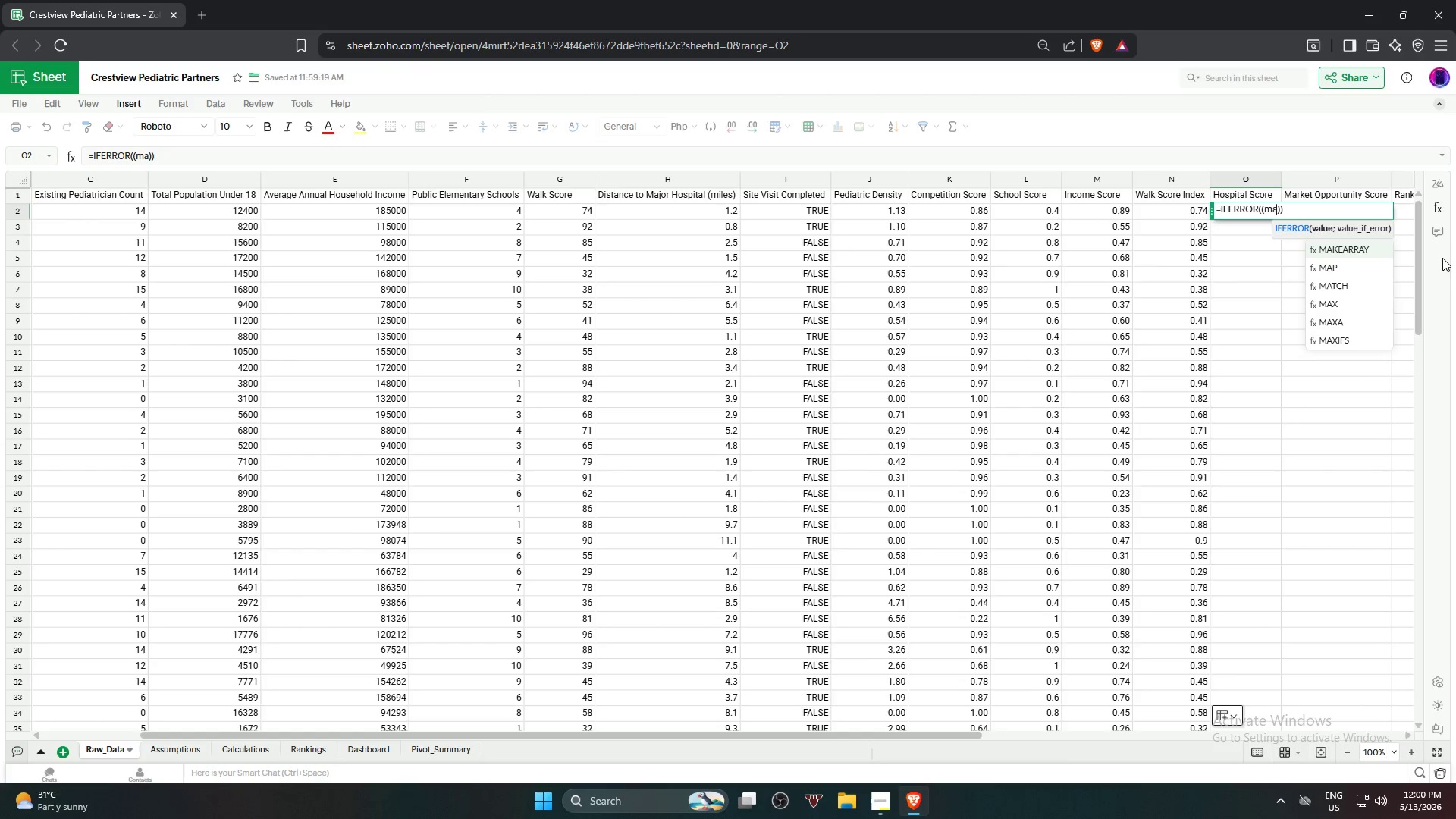 
key(Enter)
 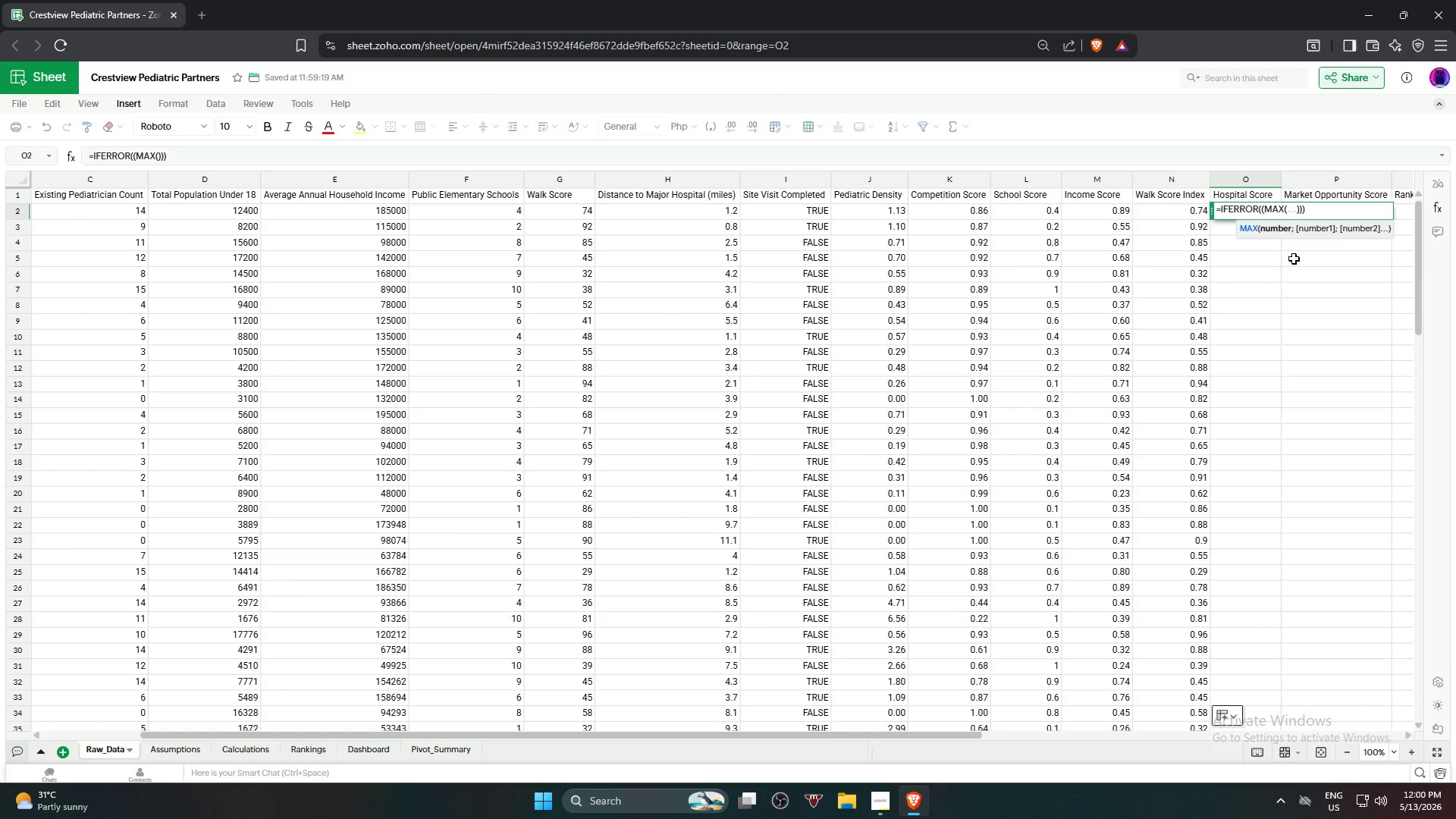 
wait(5.22)
 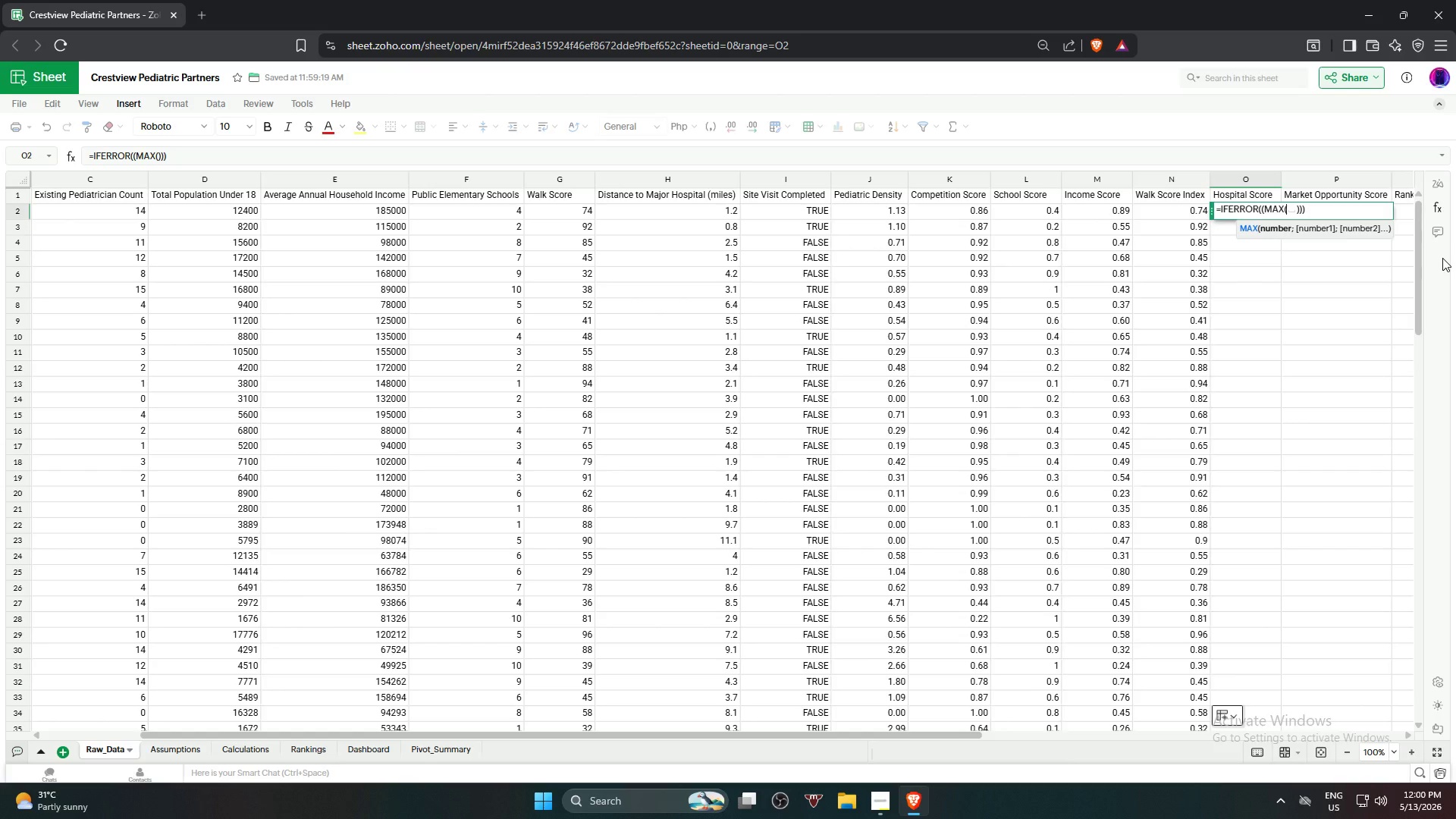 
left_click([639, 182])
 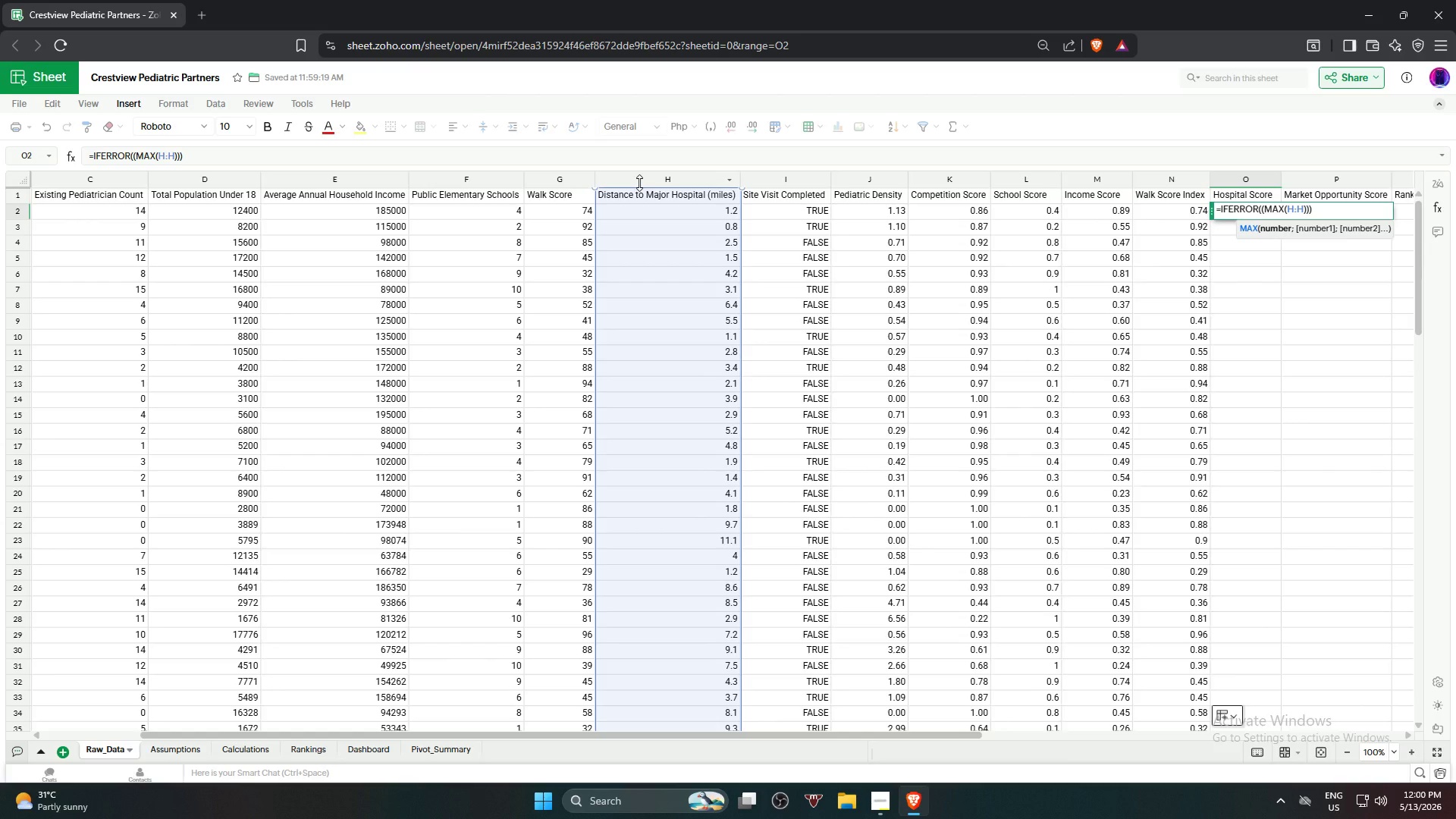 
wait(5.77)
 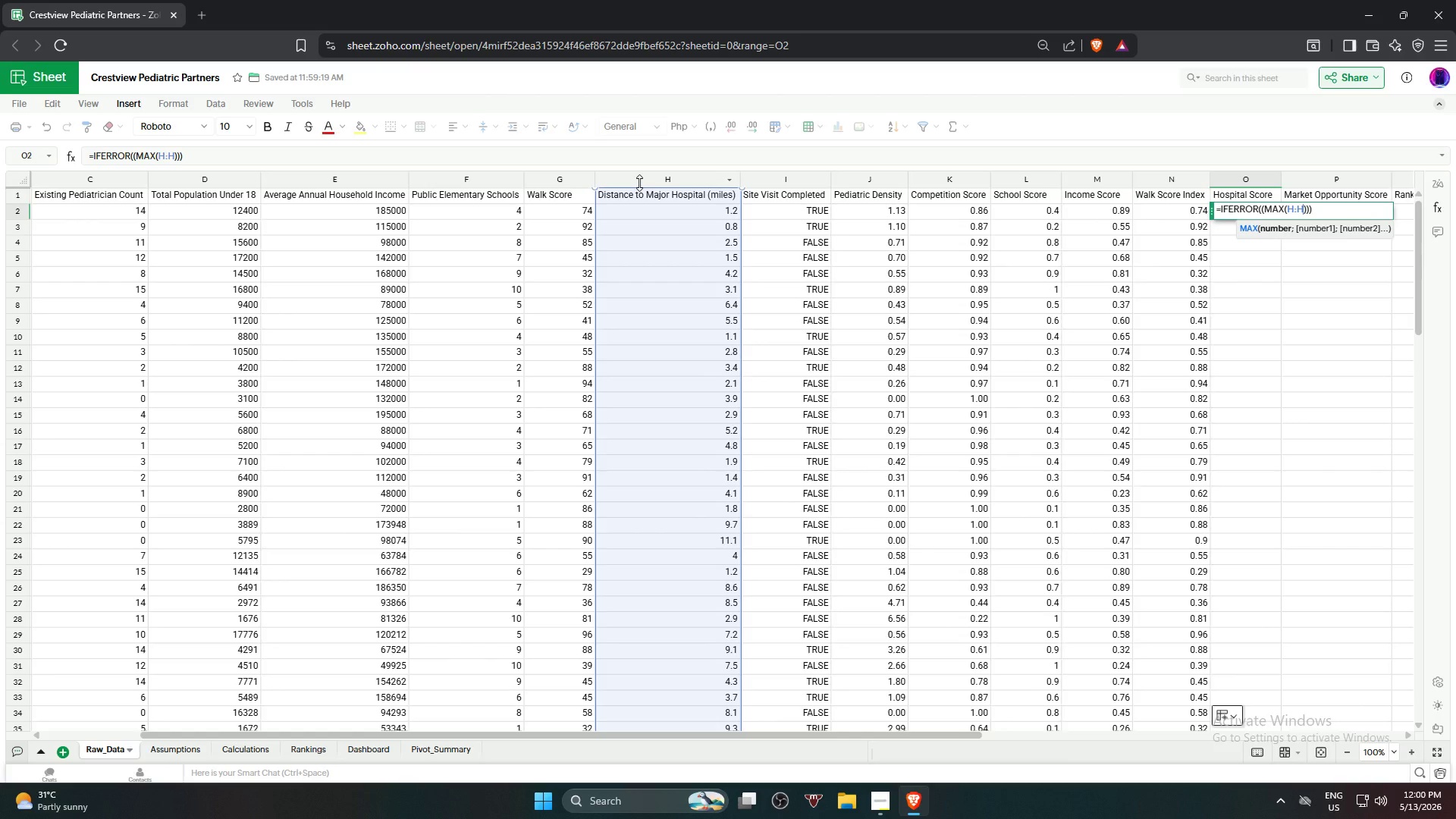 
key(Shift+0)
 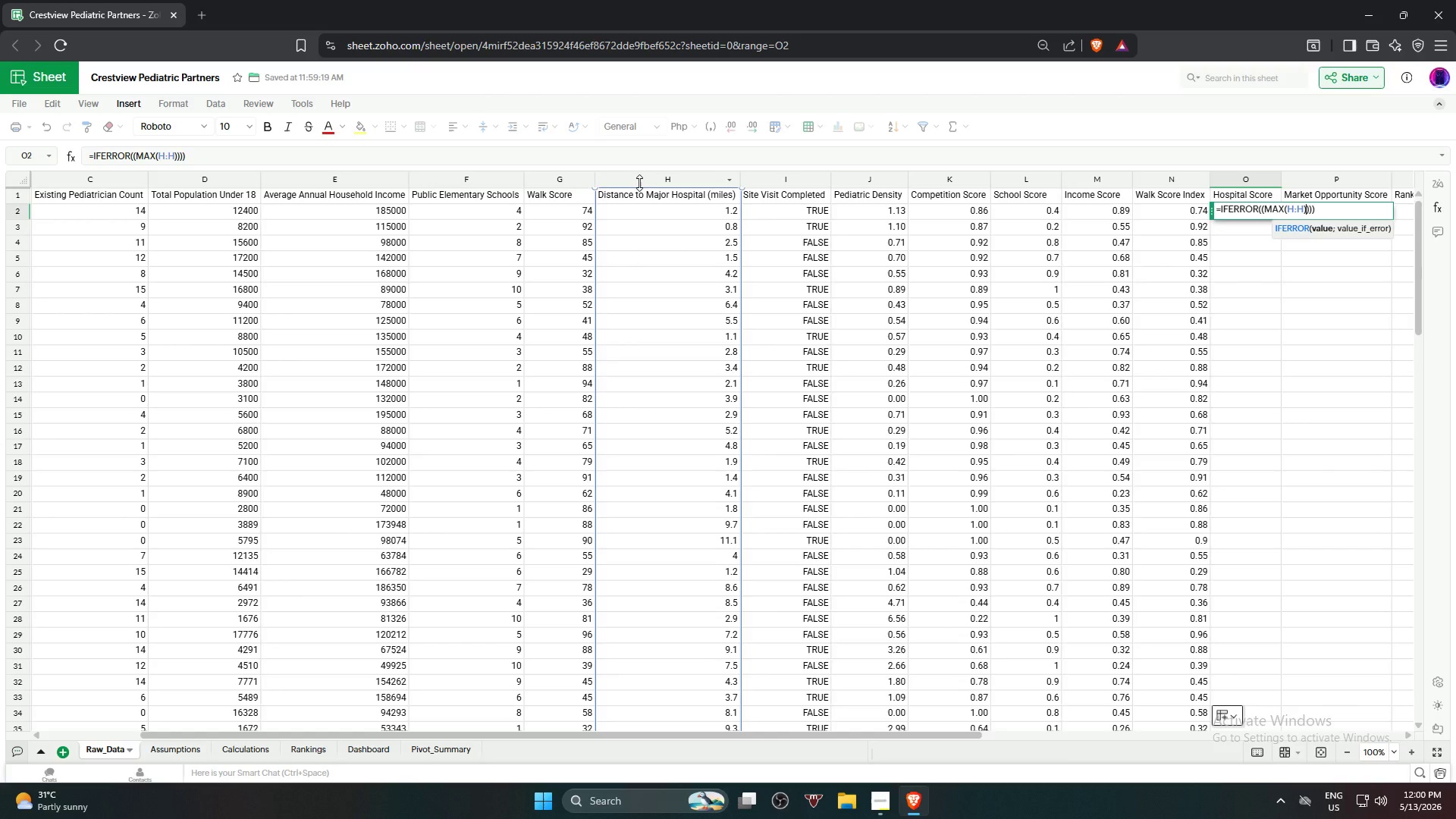 
key(Minus)
 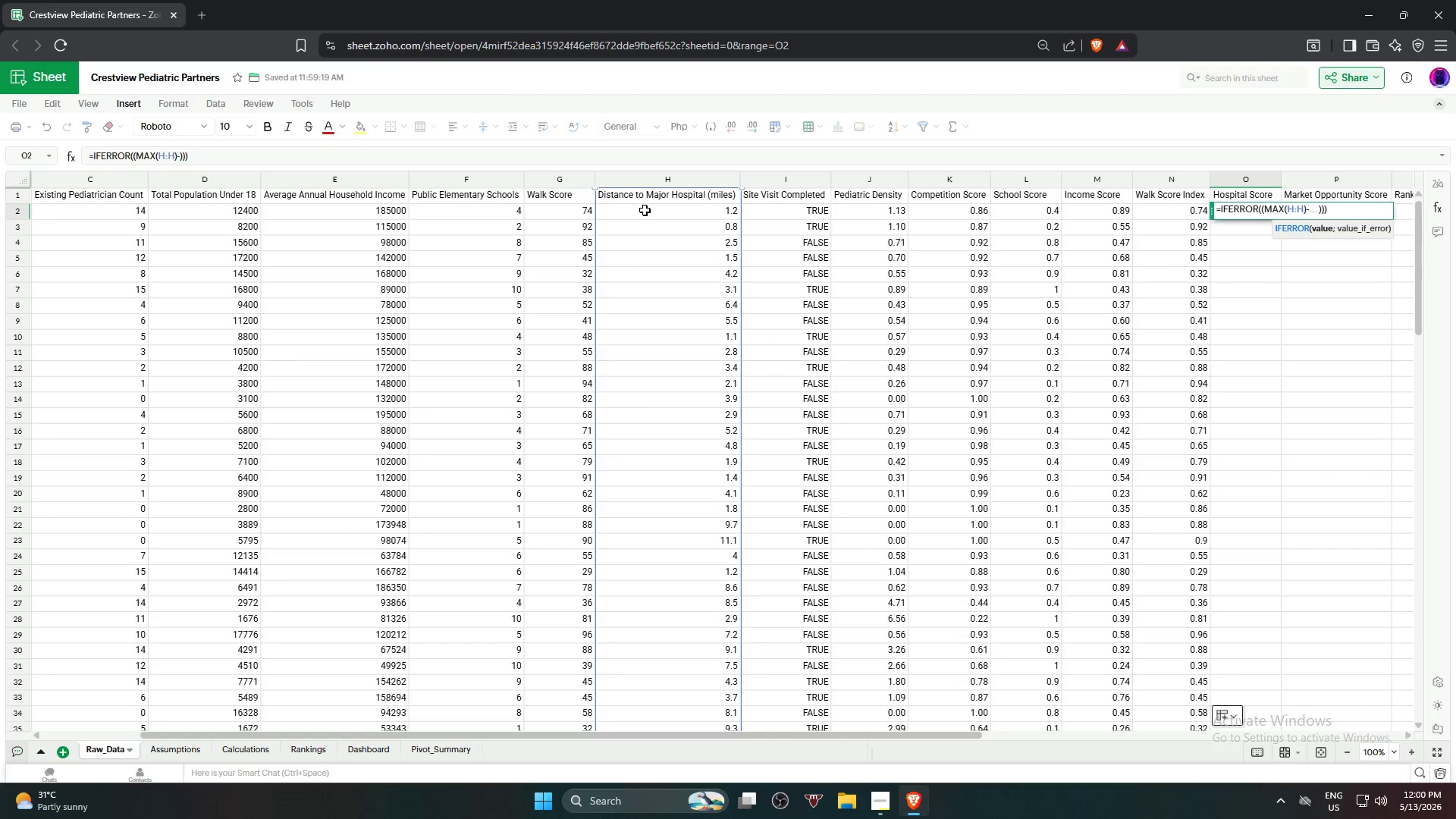 
left_click([645, 210])
 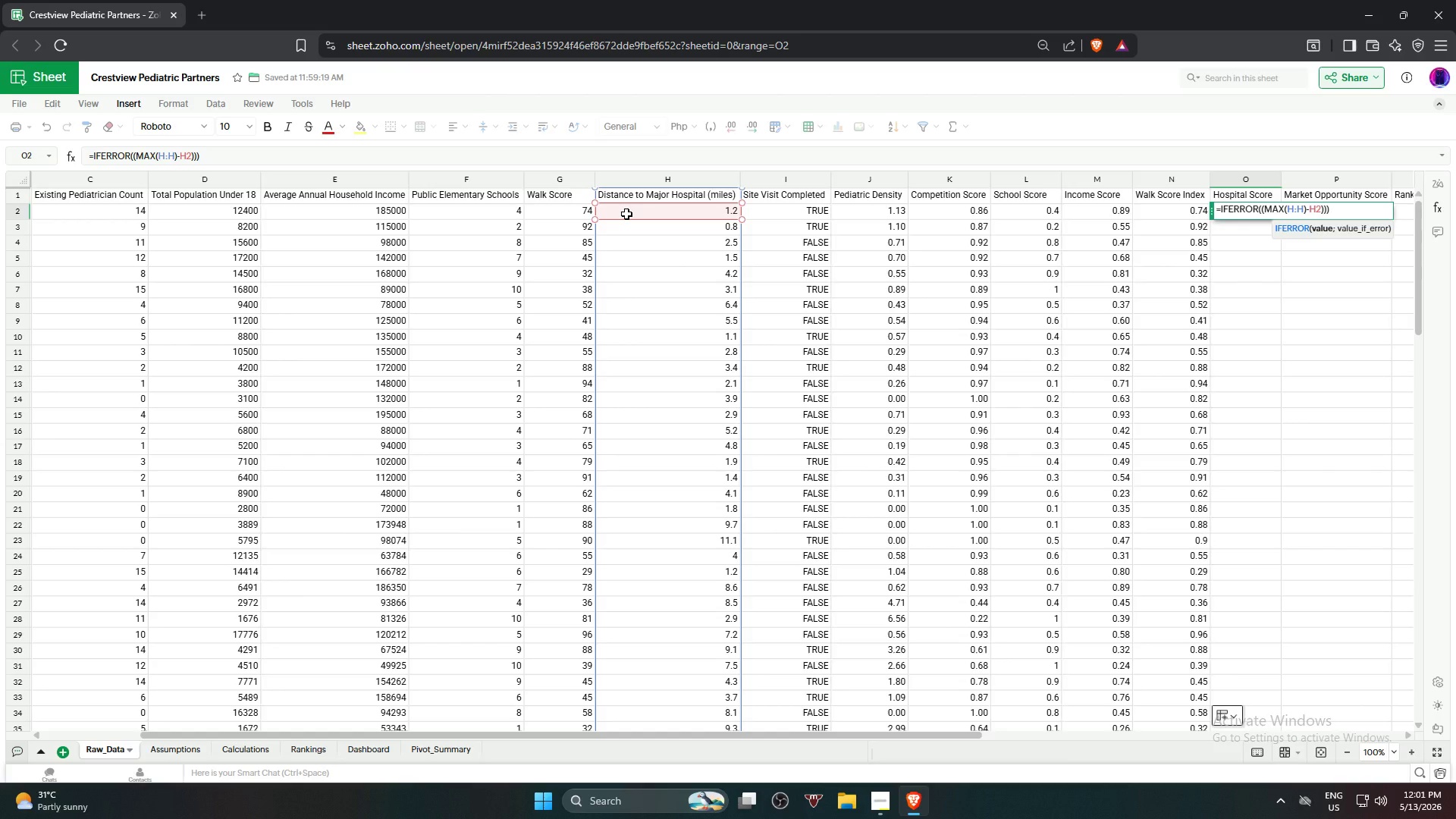 
wait(18.62)
 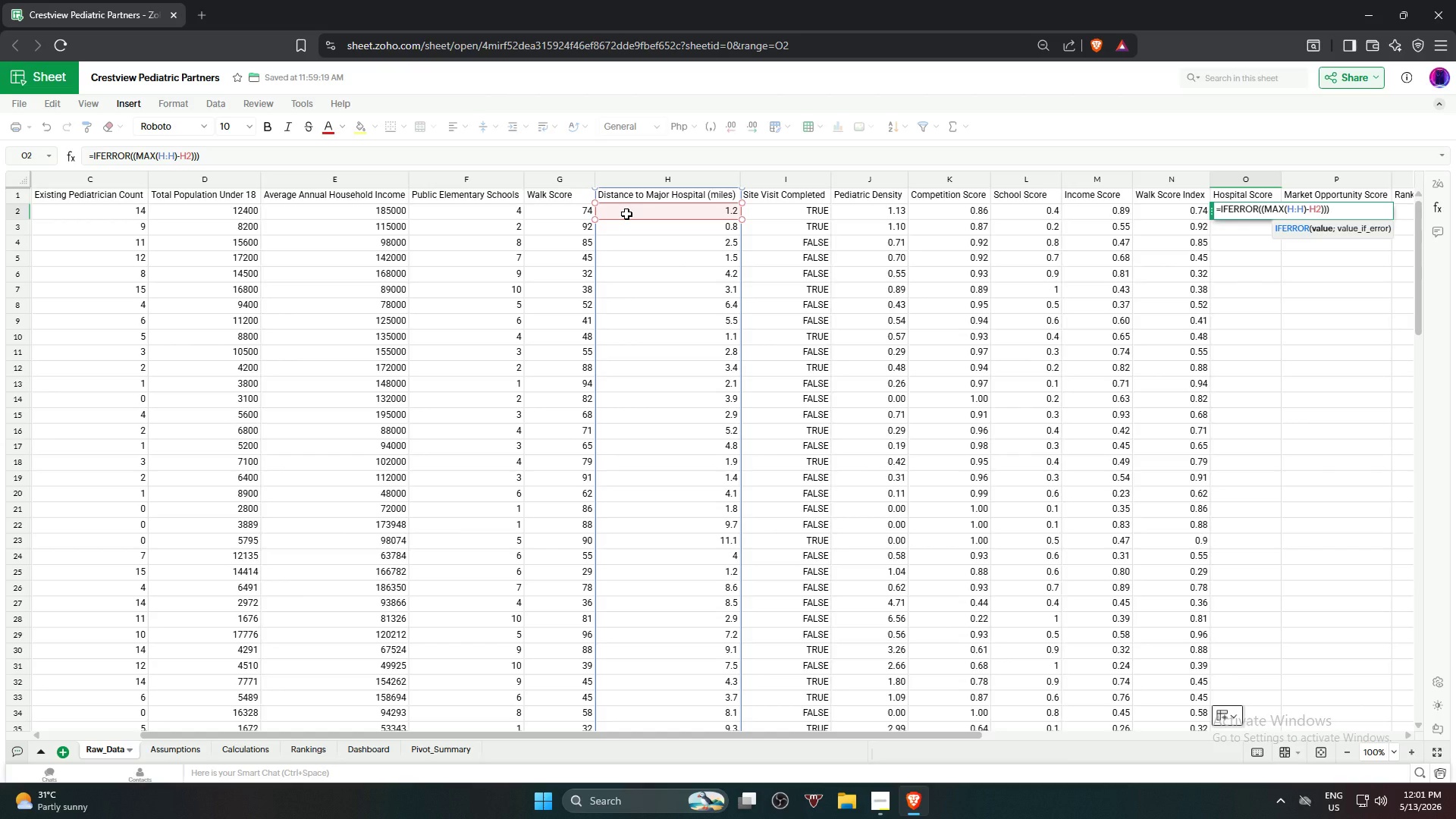 
type()/max)
 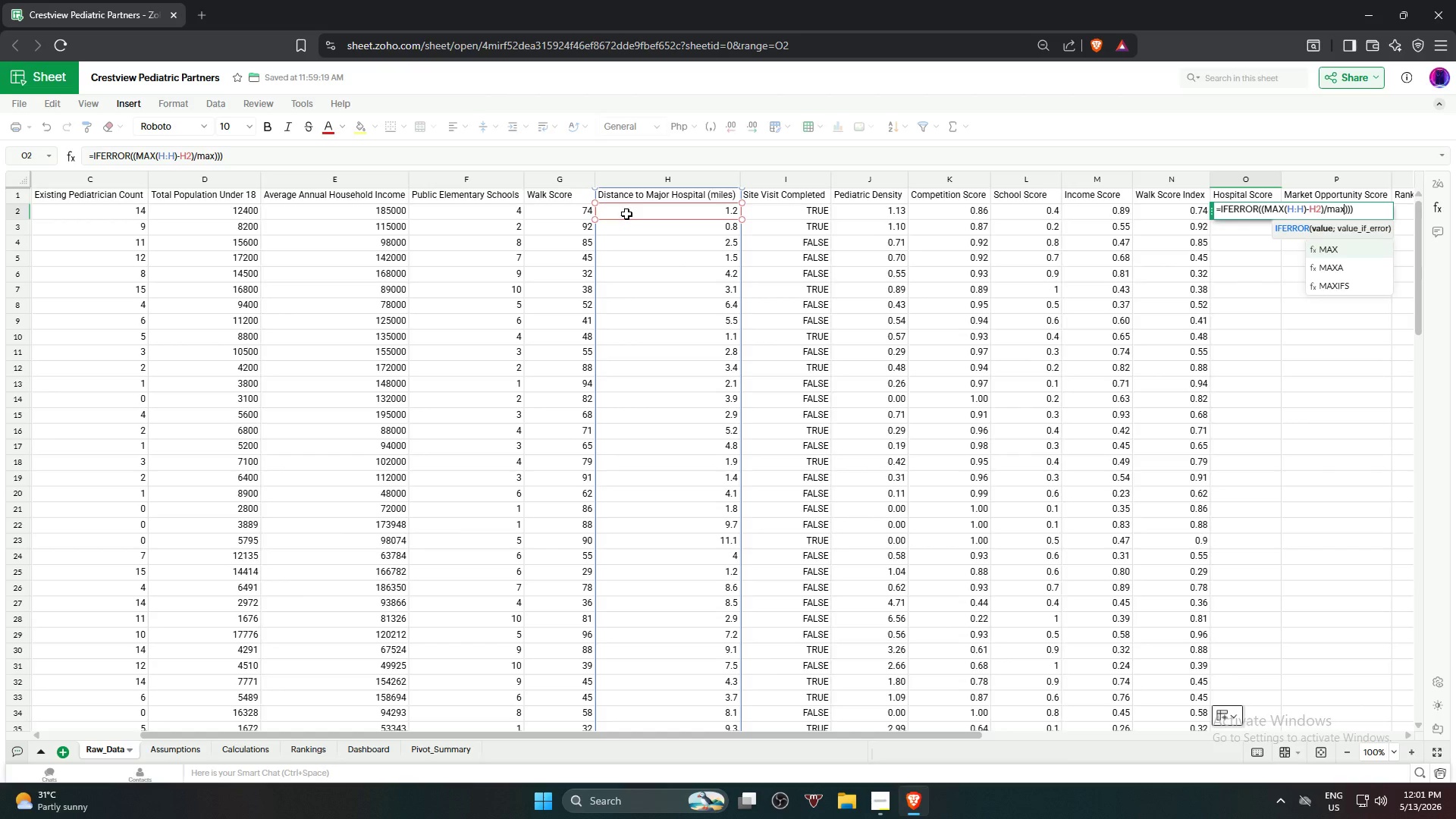 
key(Enter)
 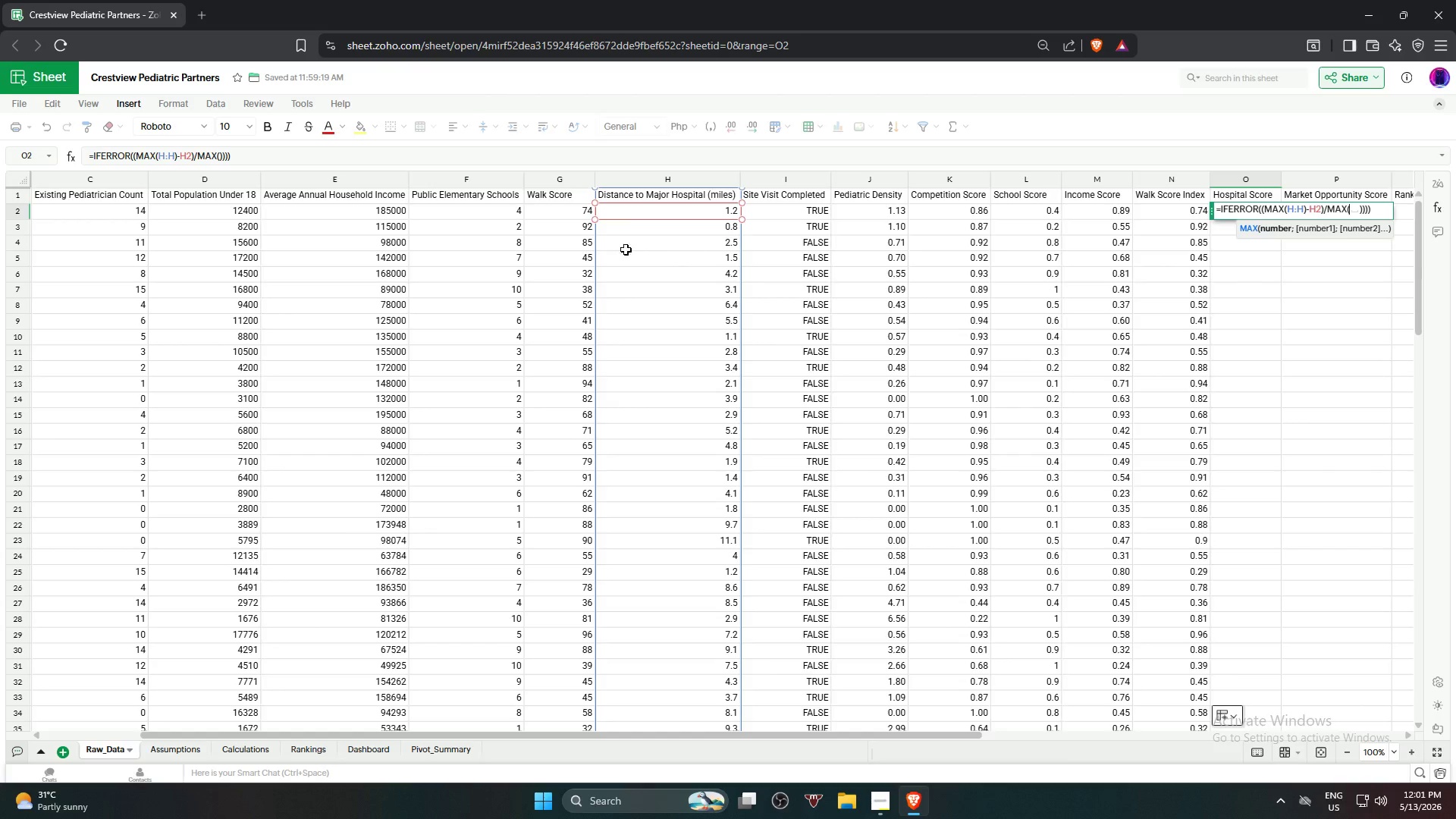 
left_click([682, 177])
 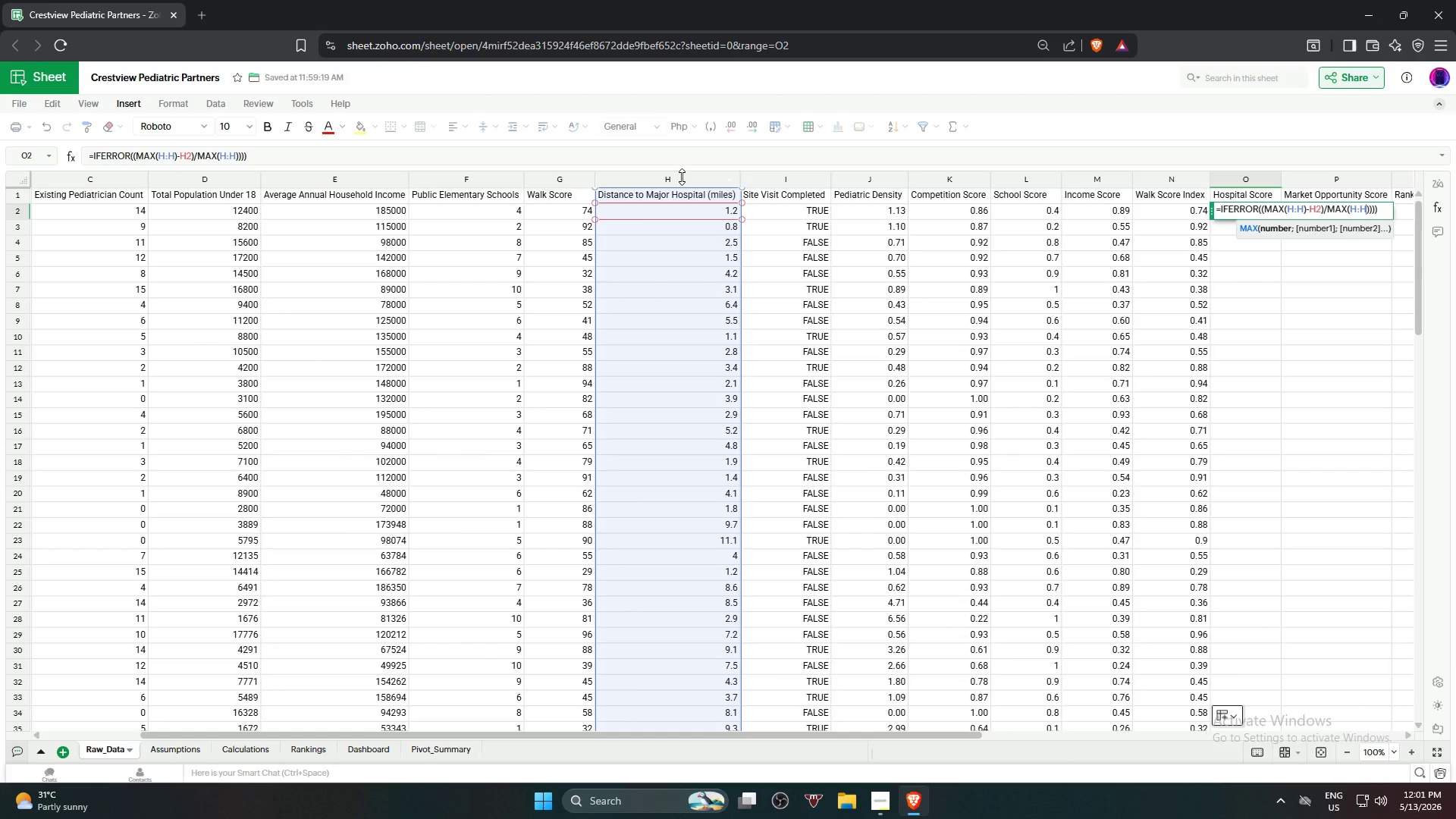 
key(Shift+0)
 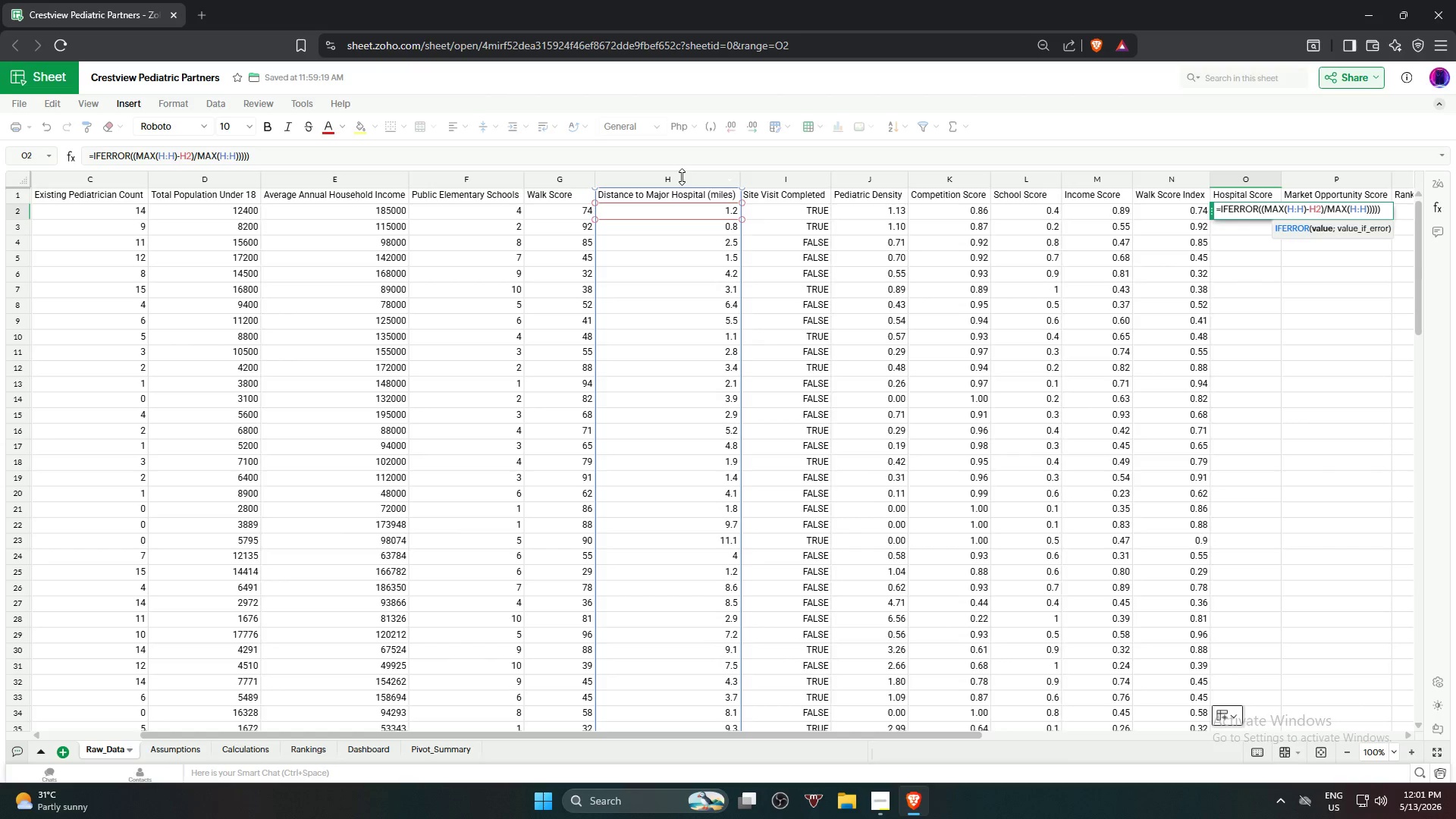 
key(Comma)
 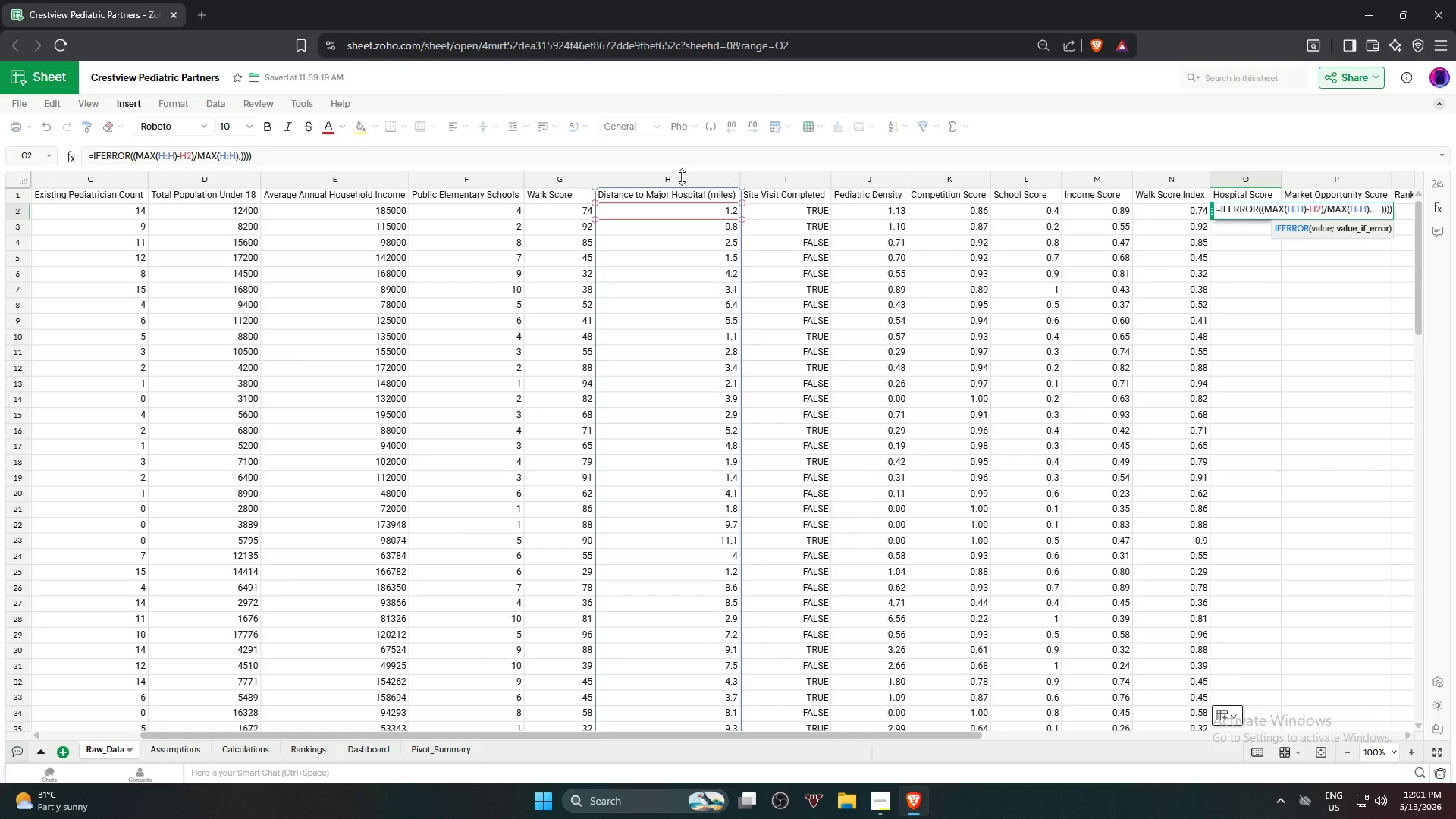 
key(0)
 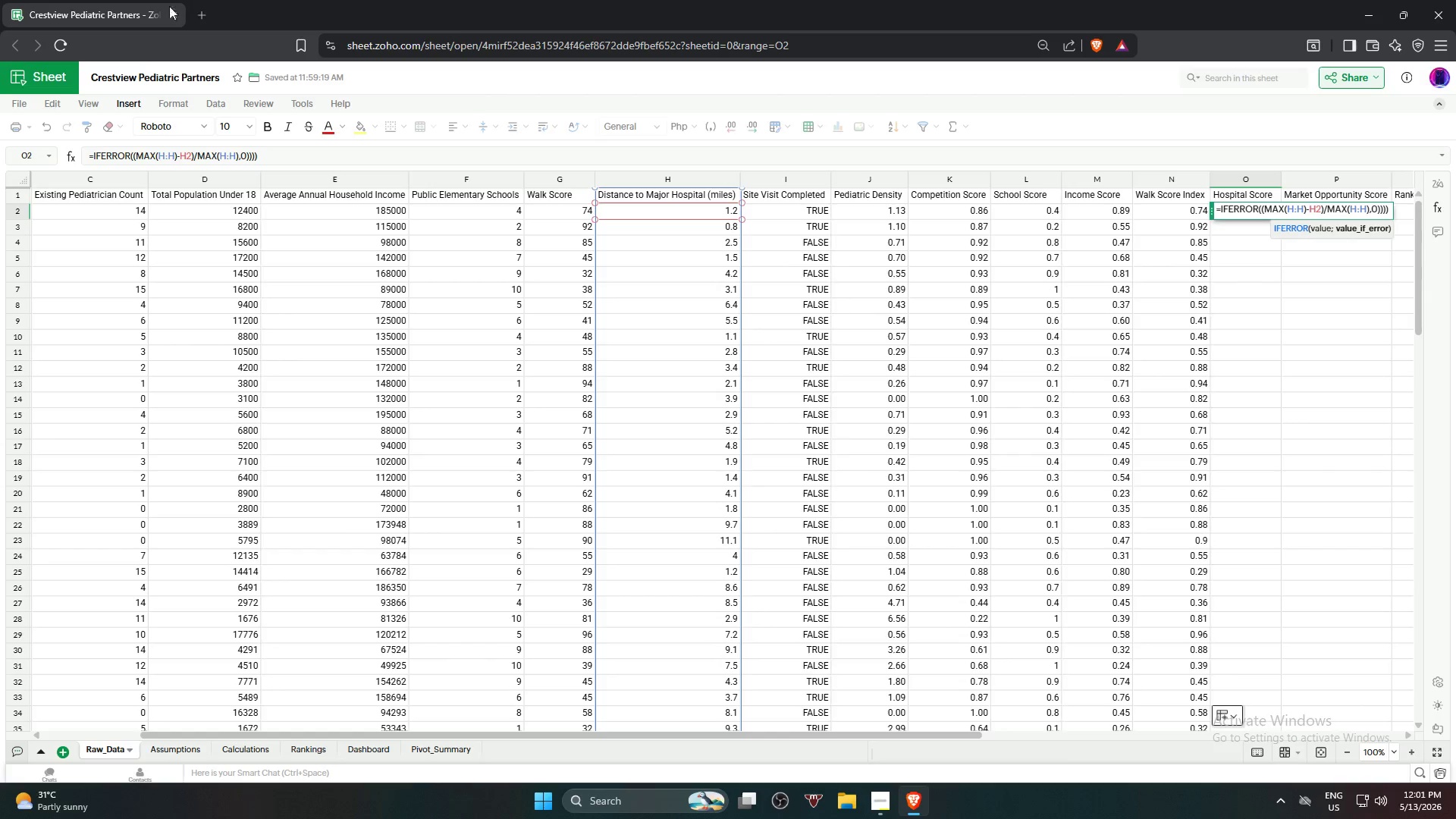 
left_click([287, 161])
 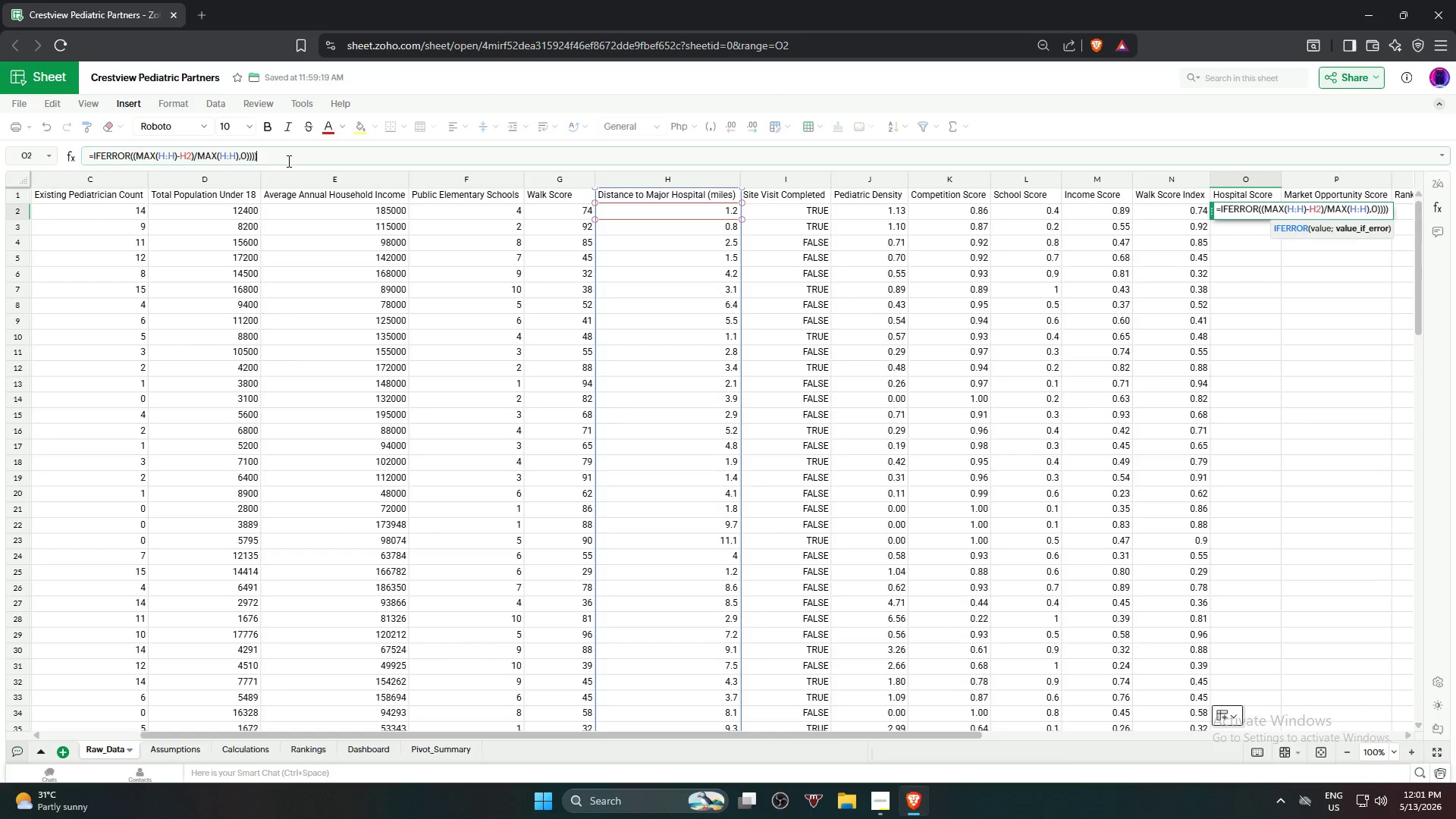 
key(Backspace)
 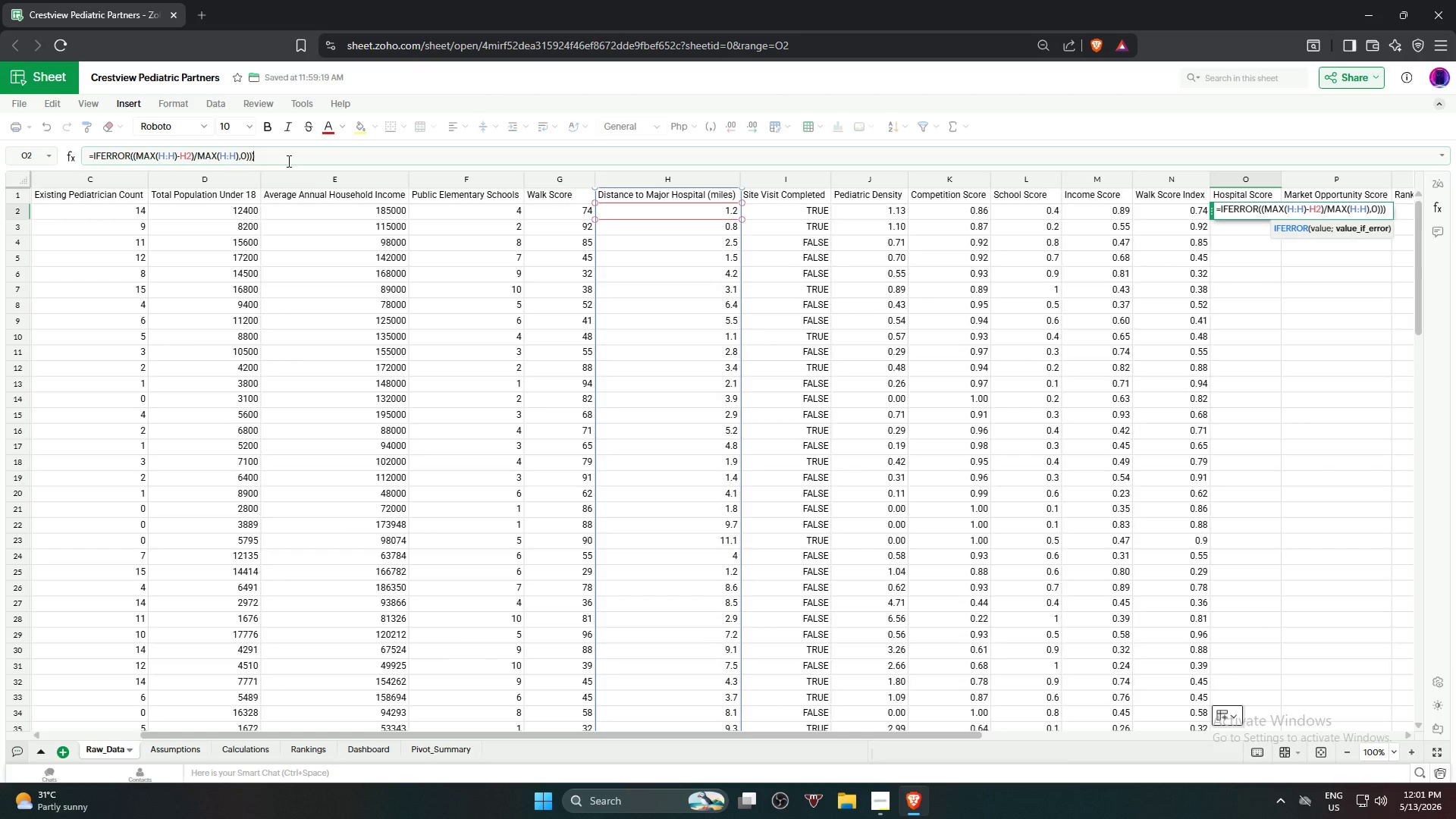 
key(Backspace)
 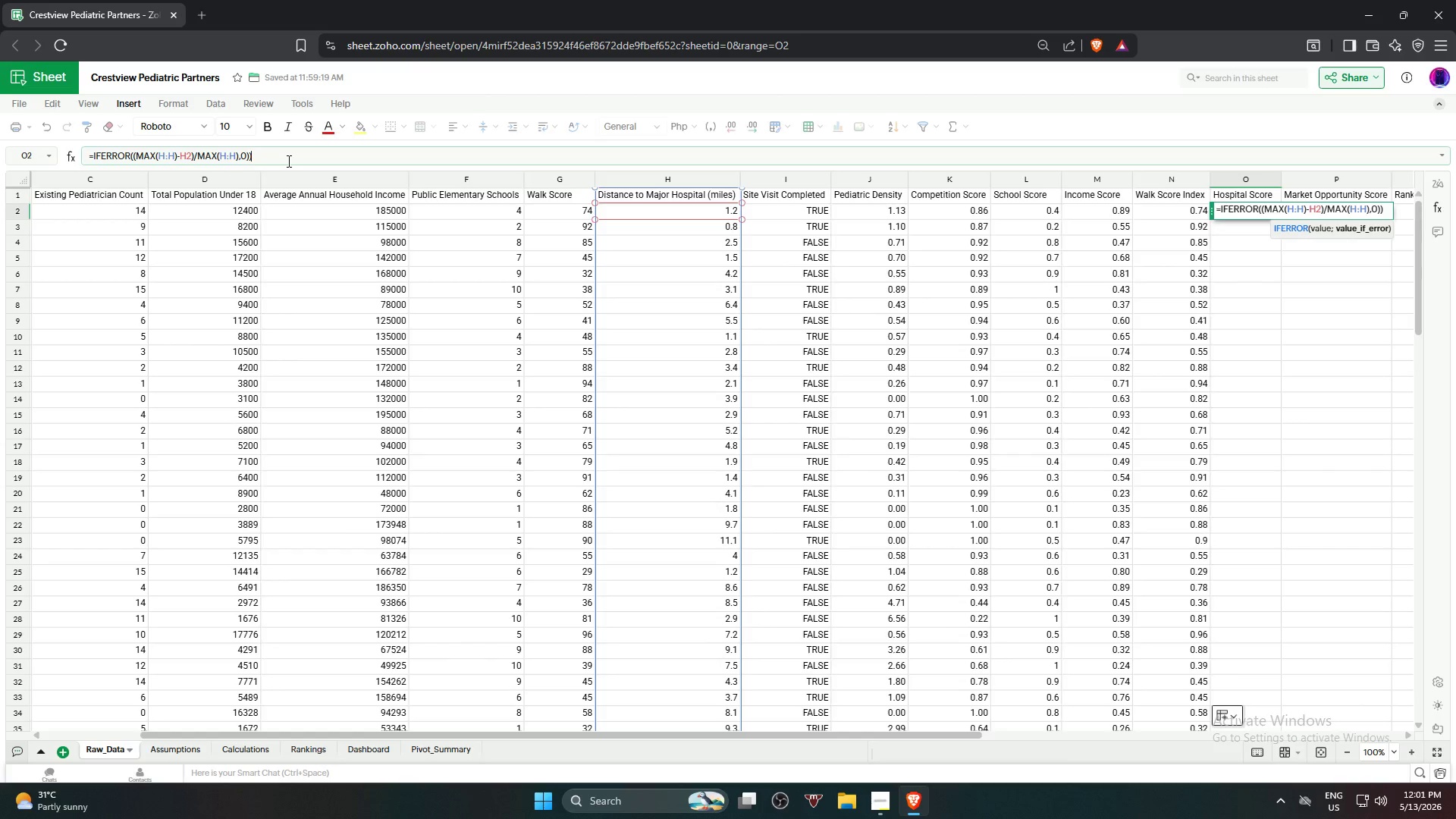 
key(Backspace)
 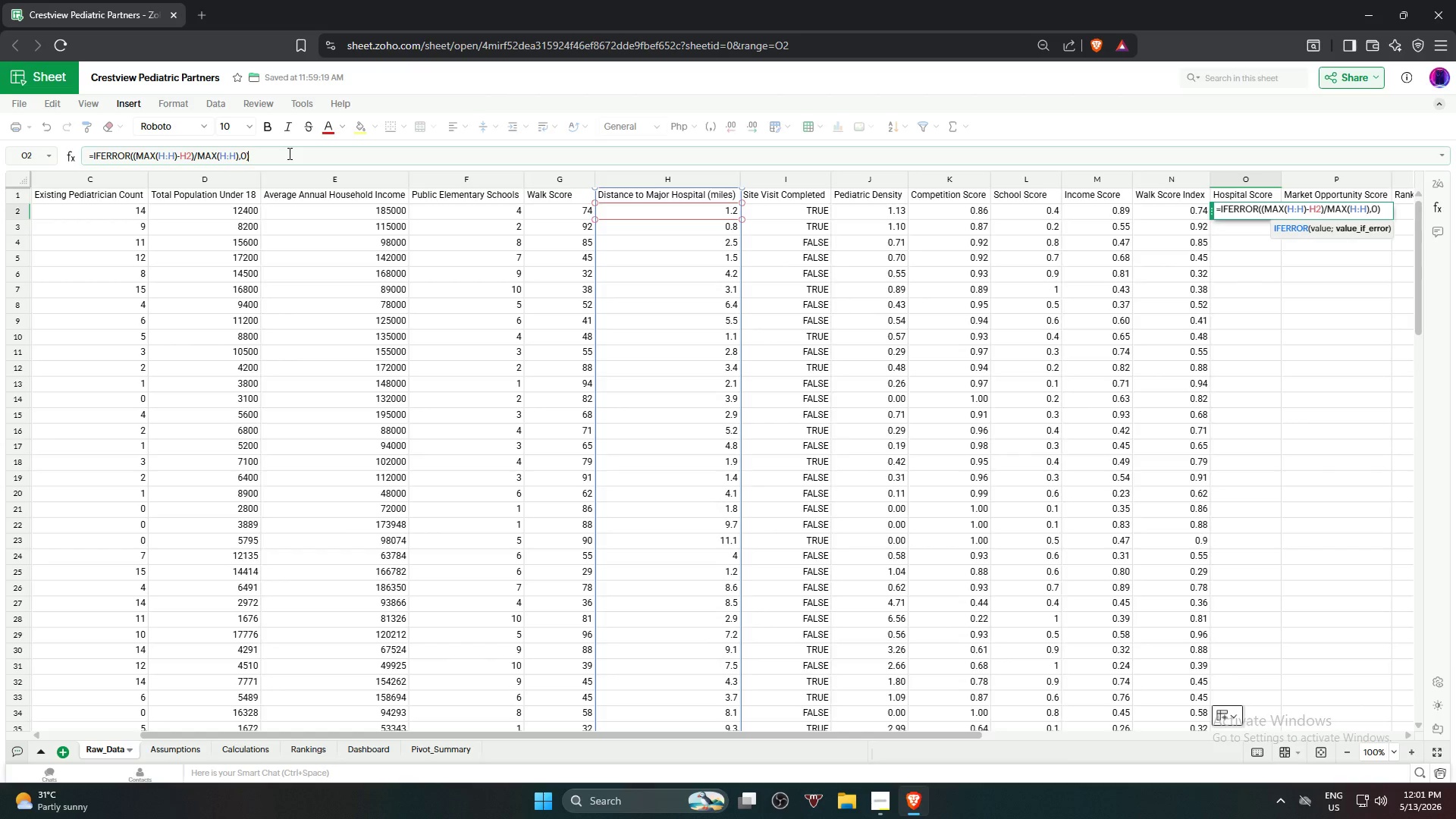 
key(Enter)
 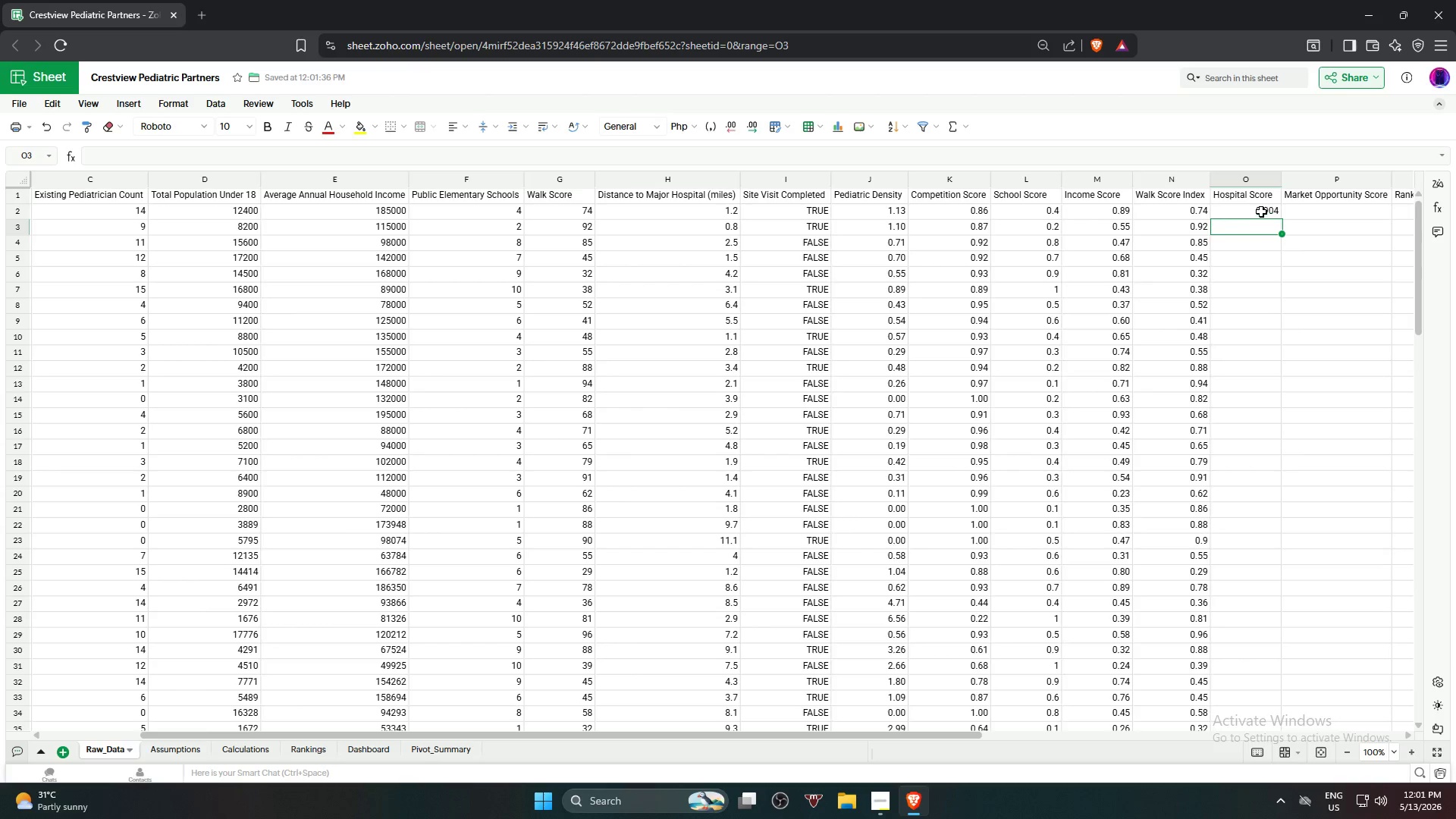 
left_click([1261, 210])
 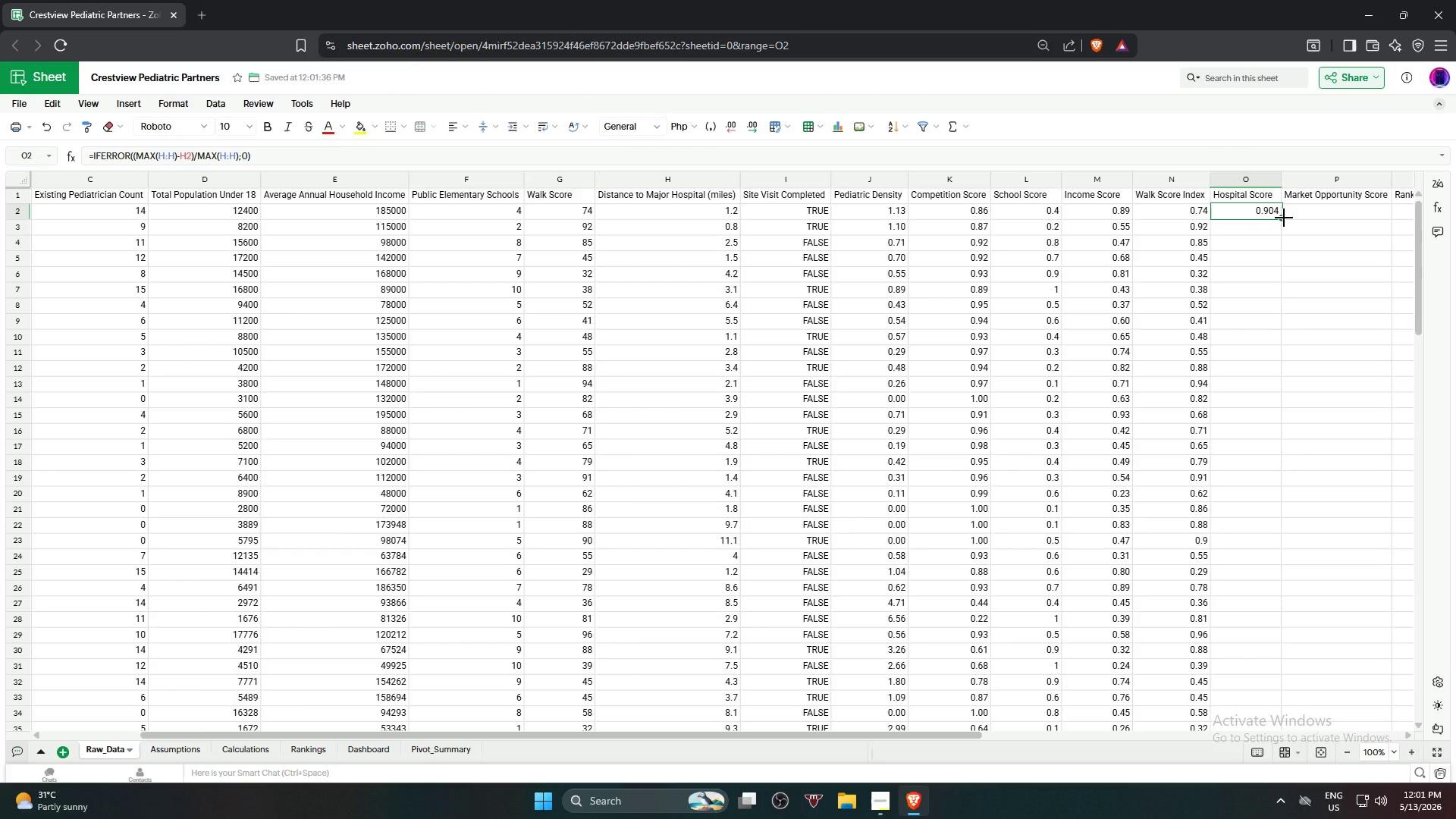 
left_click_drag(start_coordinate=[1284, 218], to_coordinate=[1250, 626])
 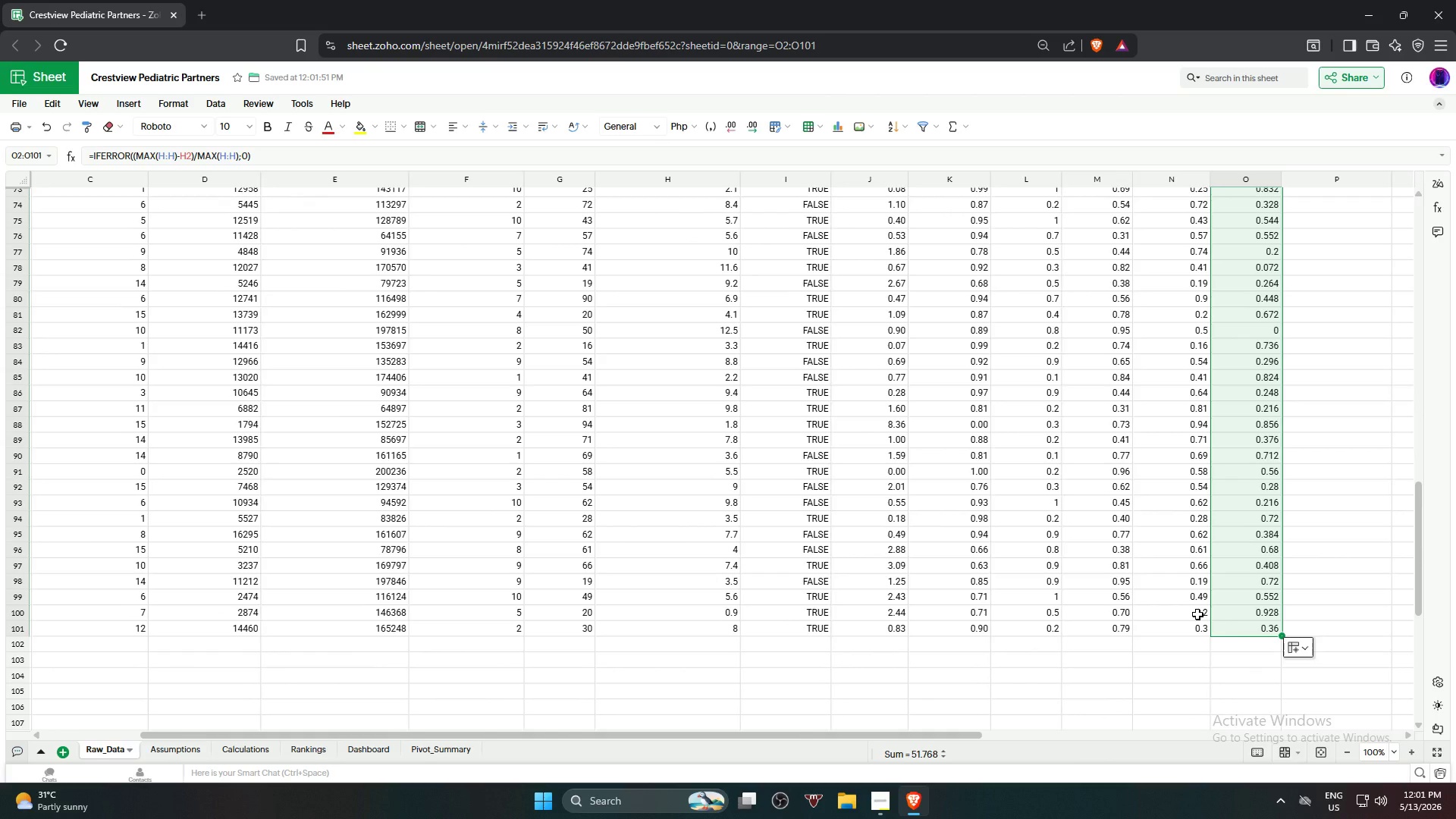 
scroll: coordinate [1339, 453], scroll_direction: up, amount: 21.0
 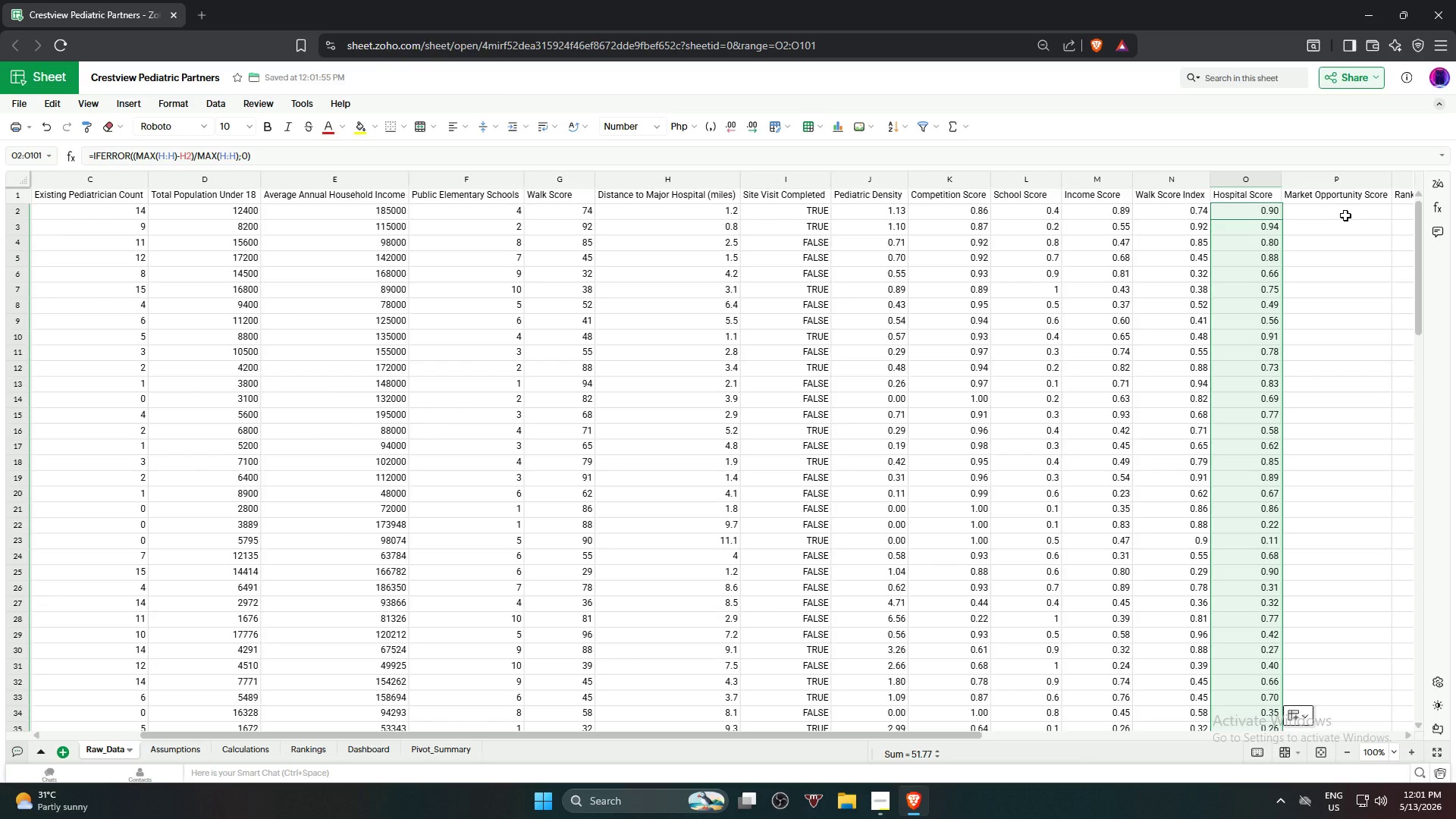 
left_click([1345, 215])
 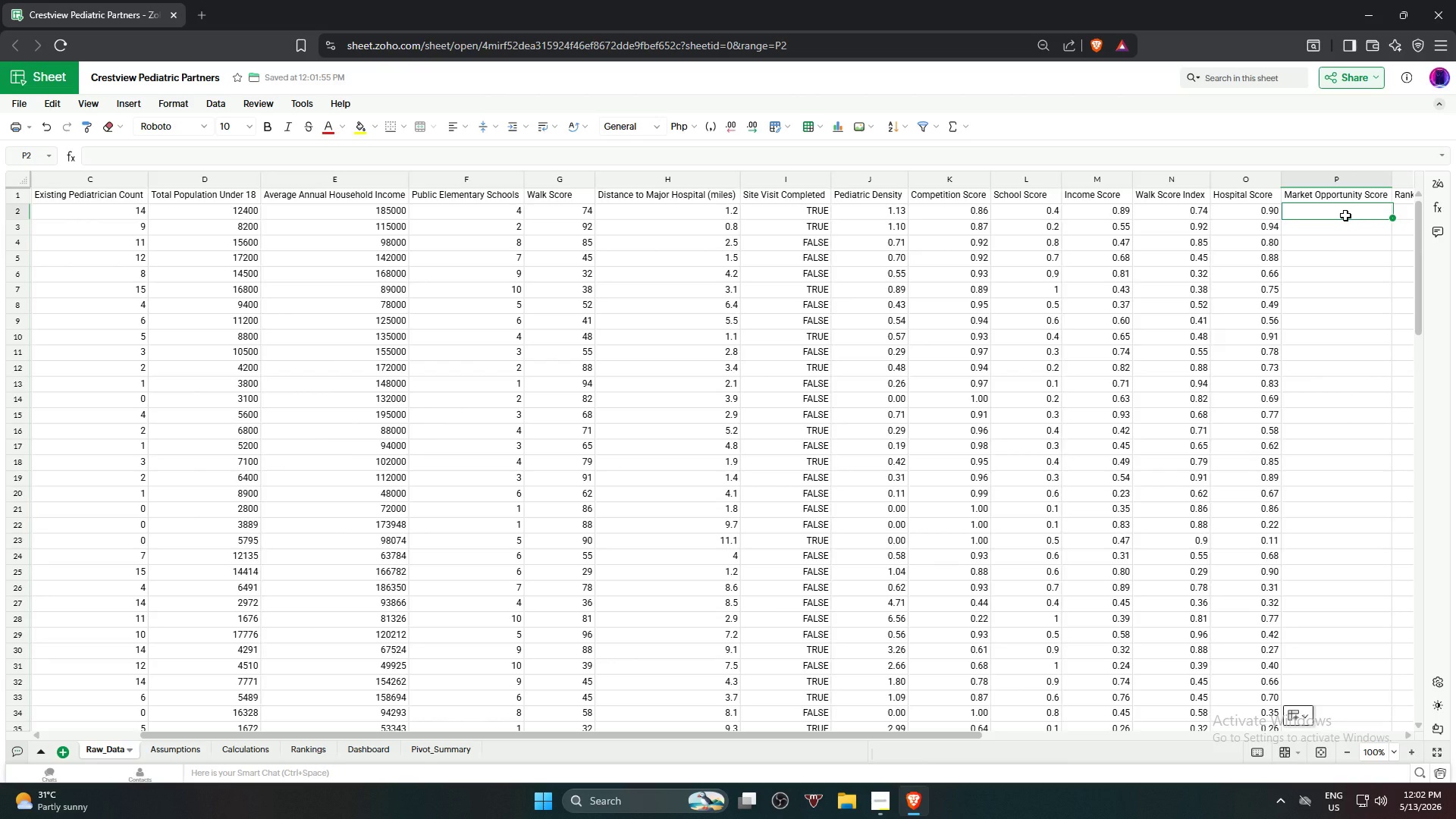 
type(=if)
 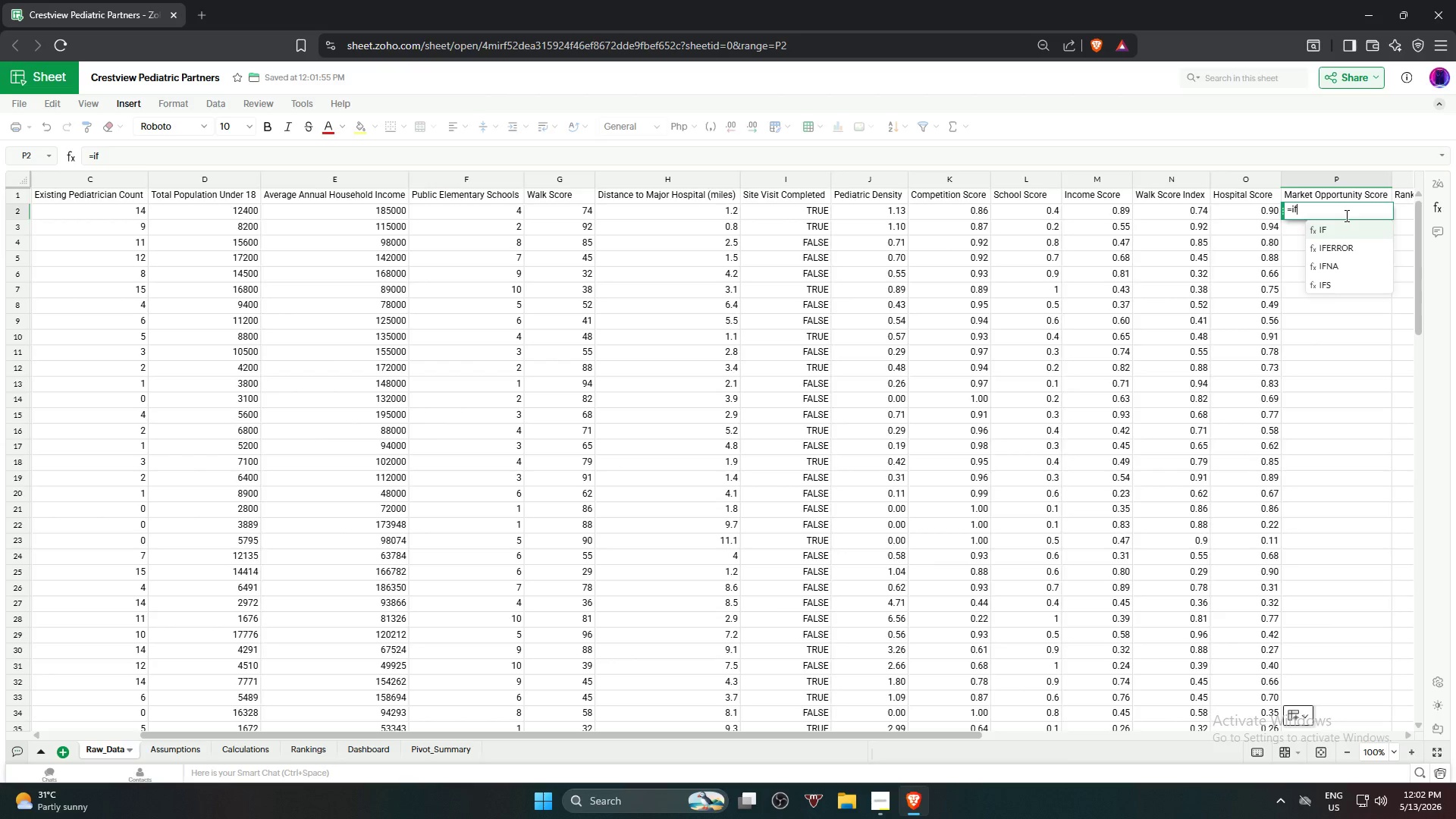 
key(ArrowDown)
 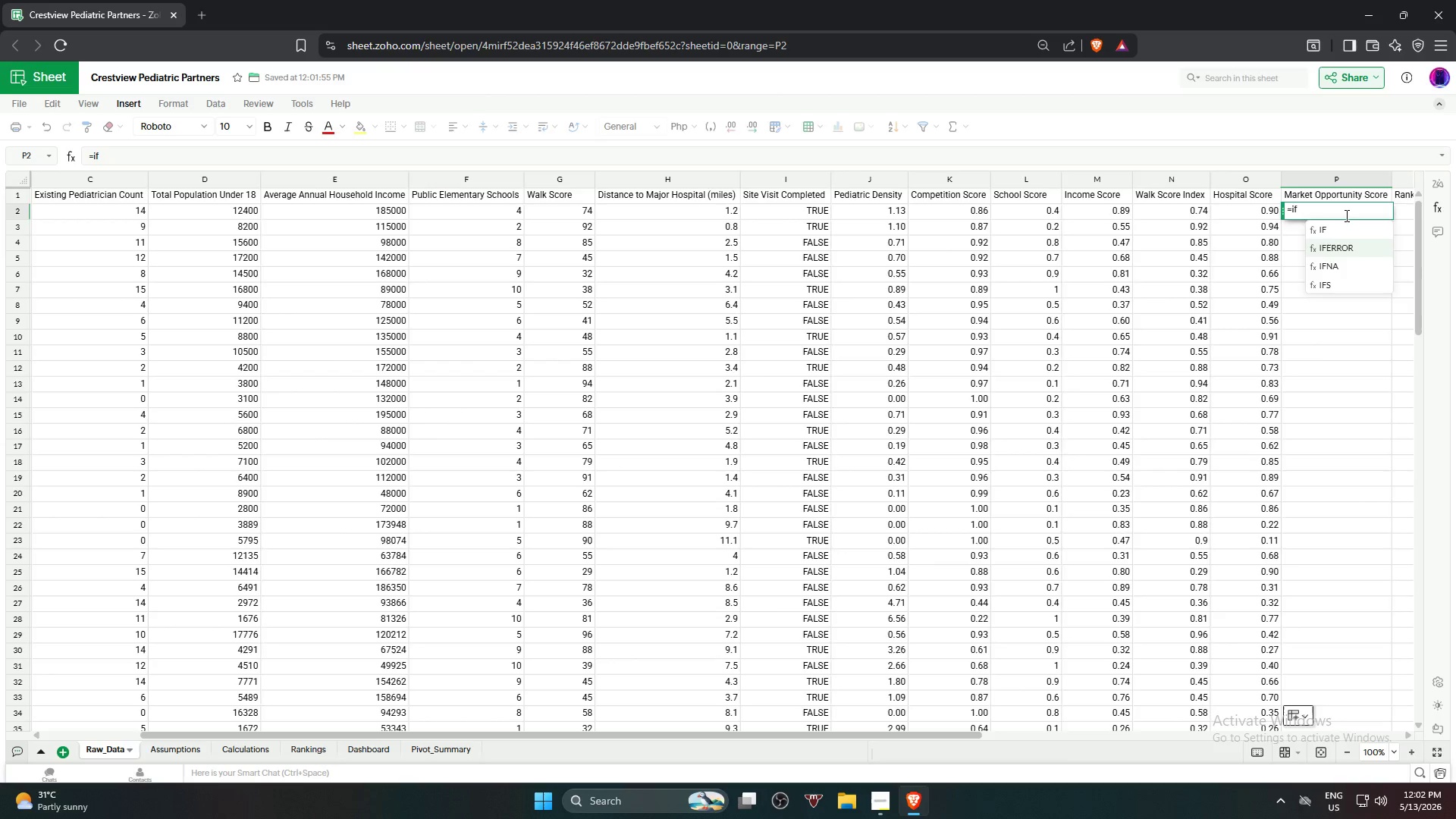 
key(Enter)
 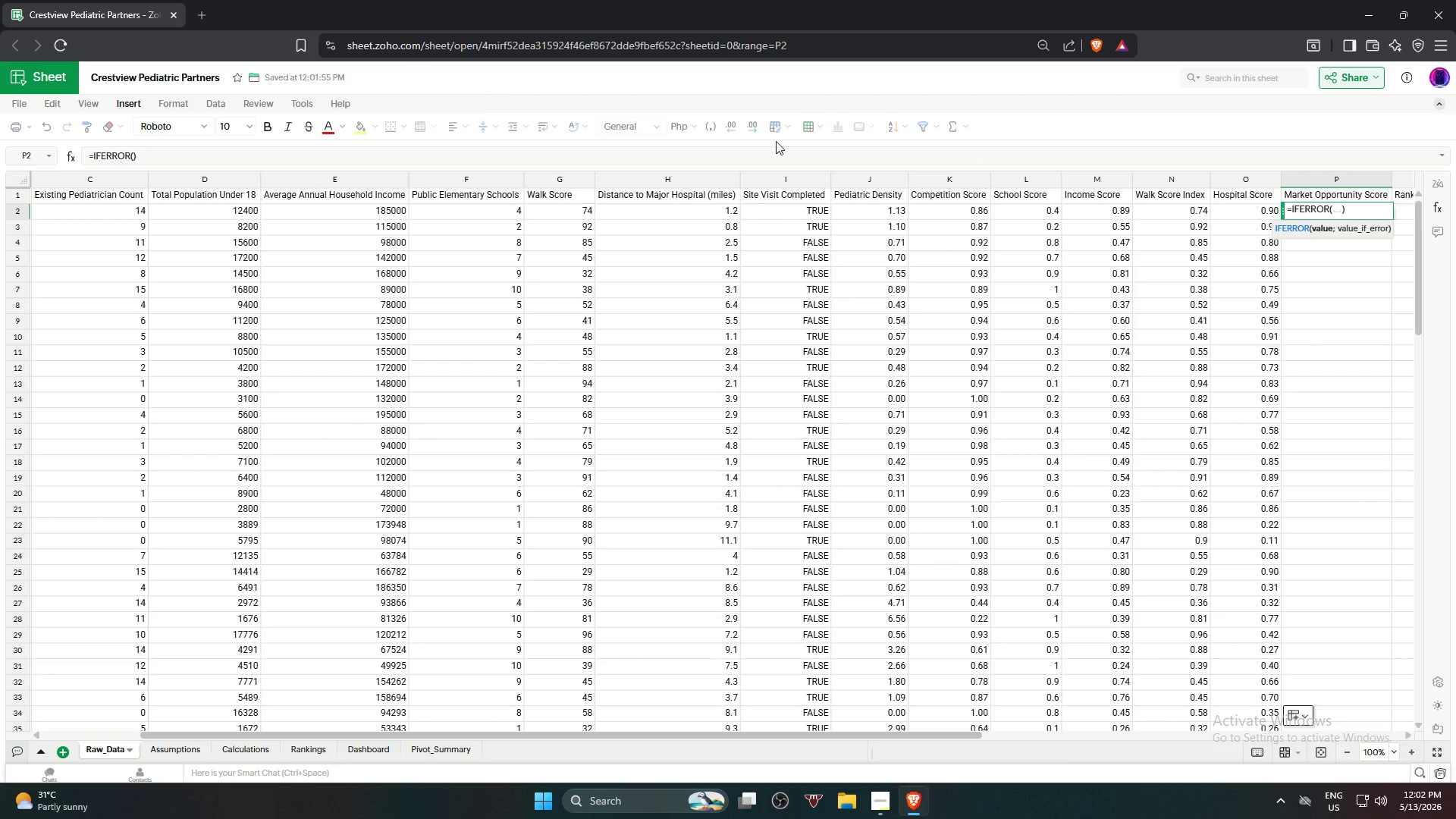 
wait(27.41)
 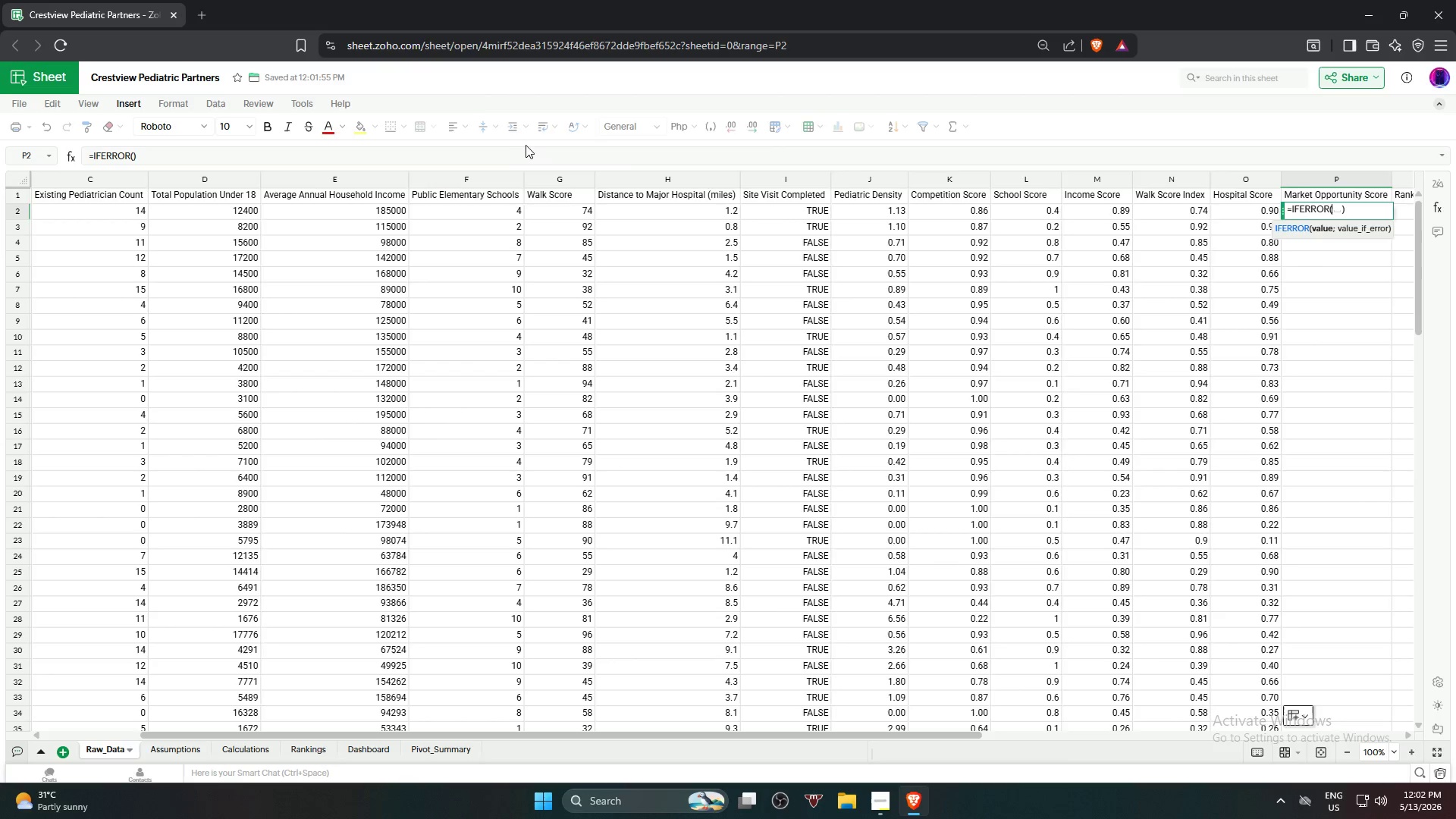 
key(Shift+8)
 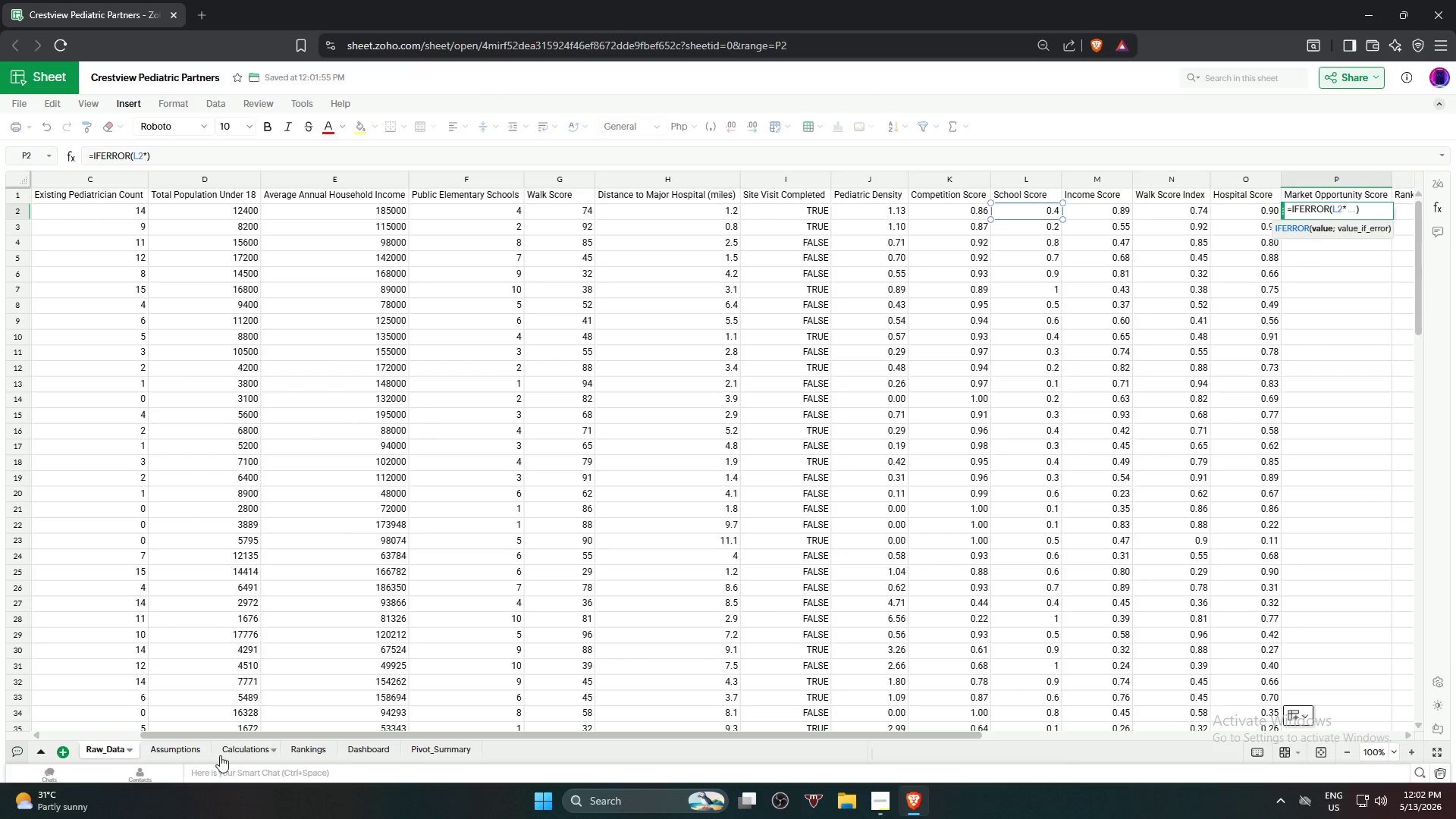 
wait(5.53)
 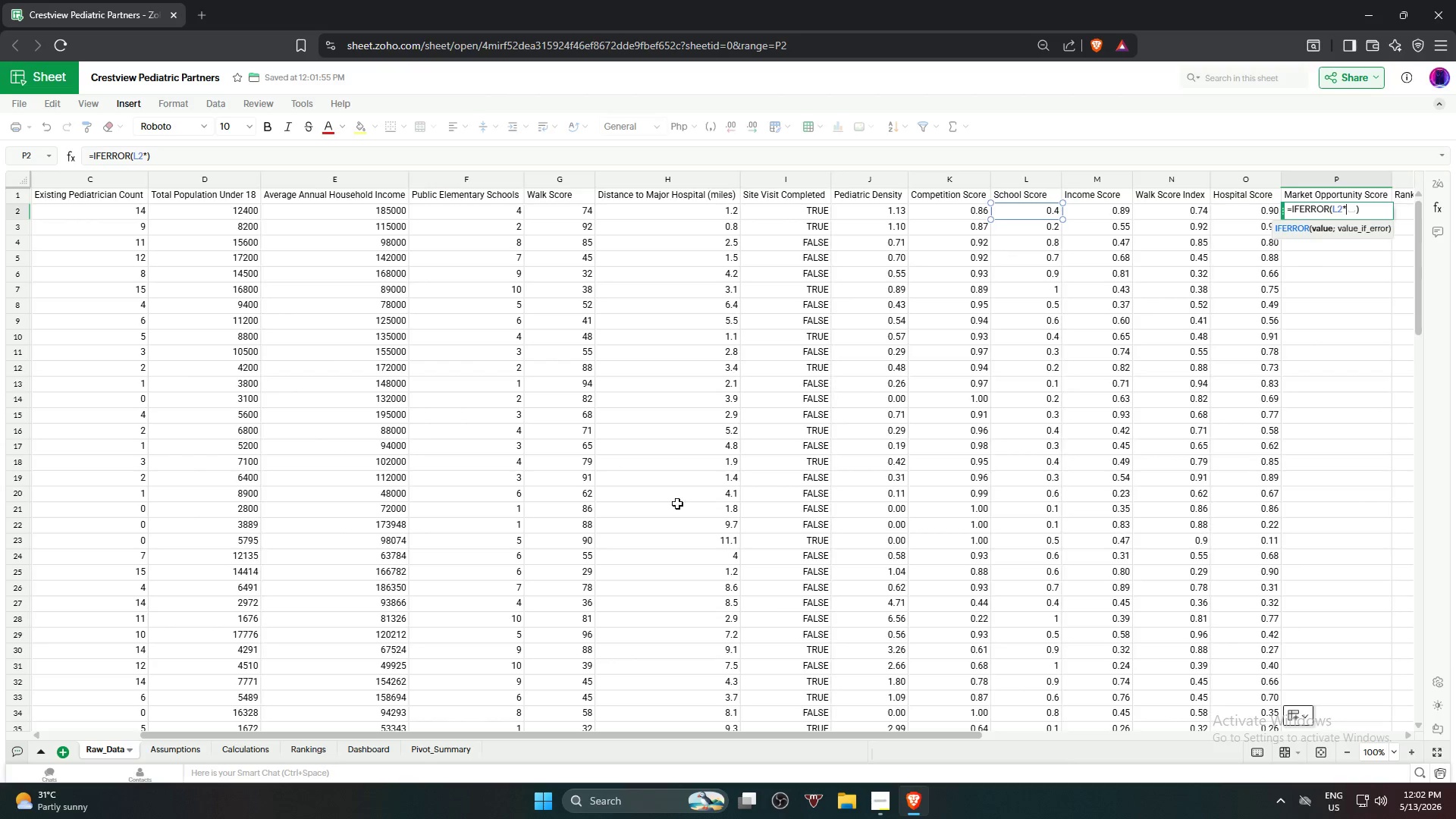 
left_click([168, 745])
 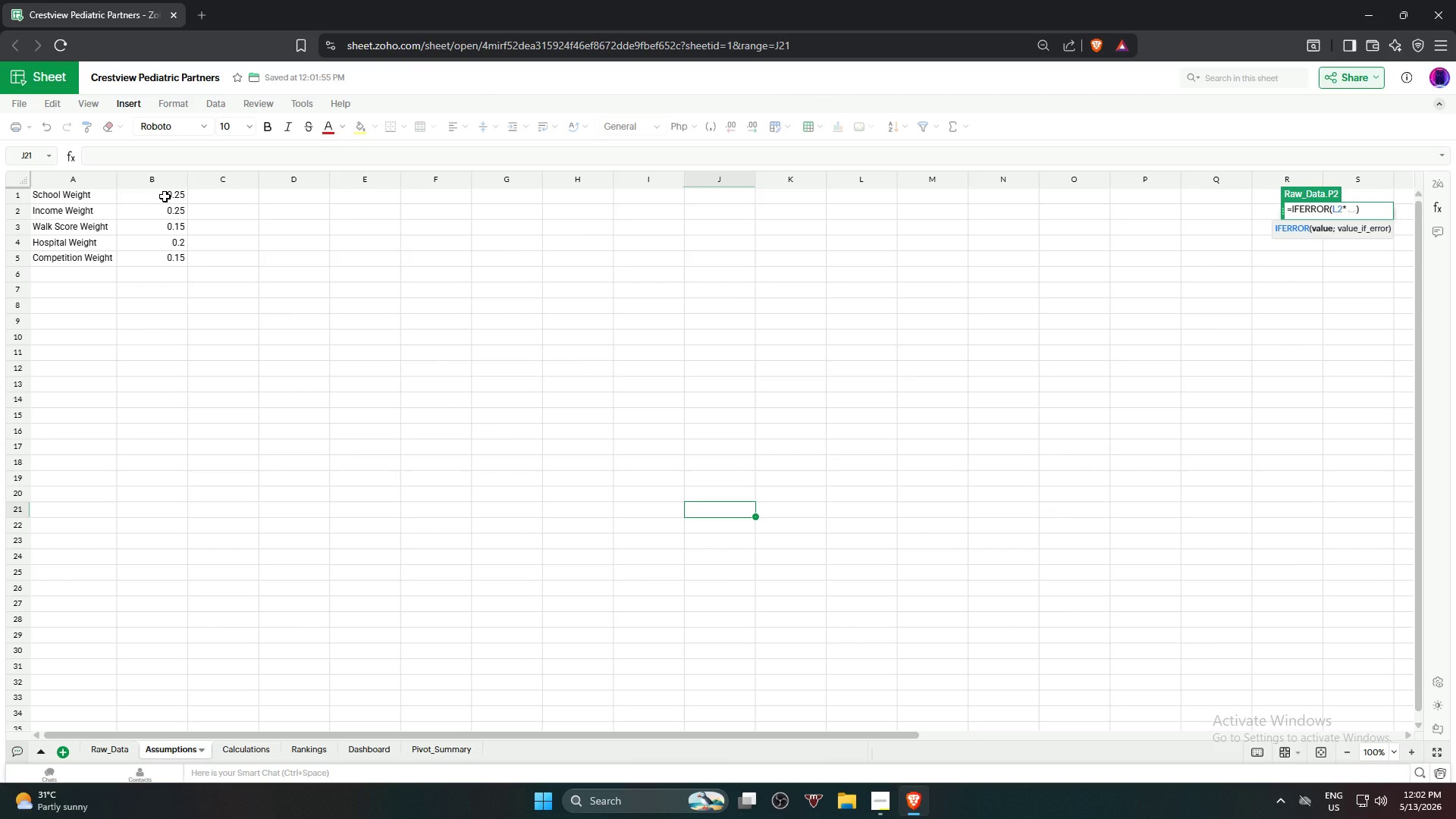 
wait(5.27)
 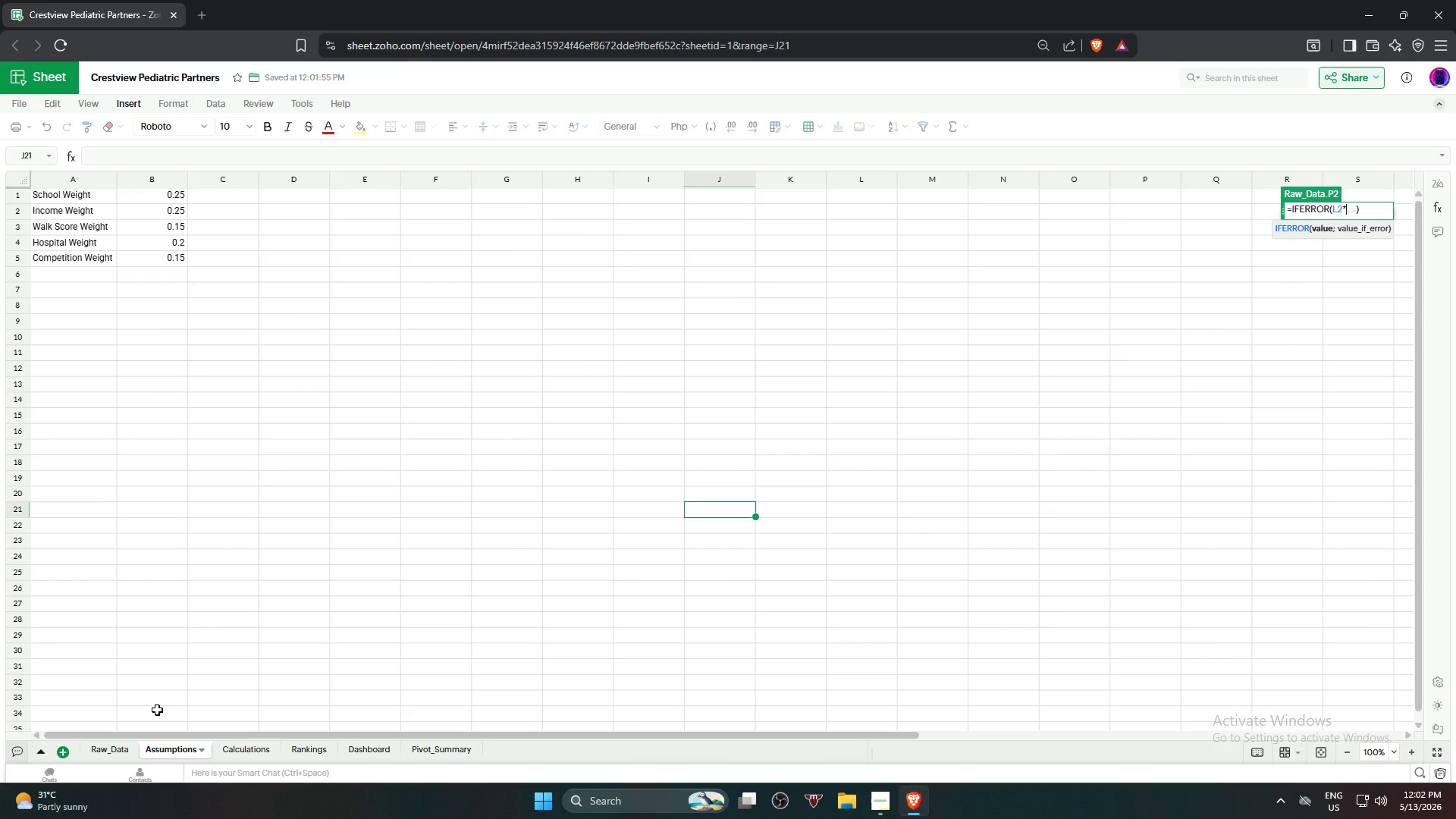 
left_click([165, 196])
 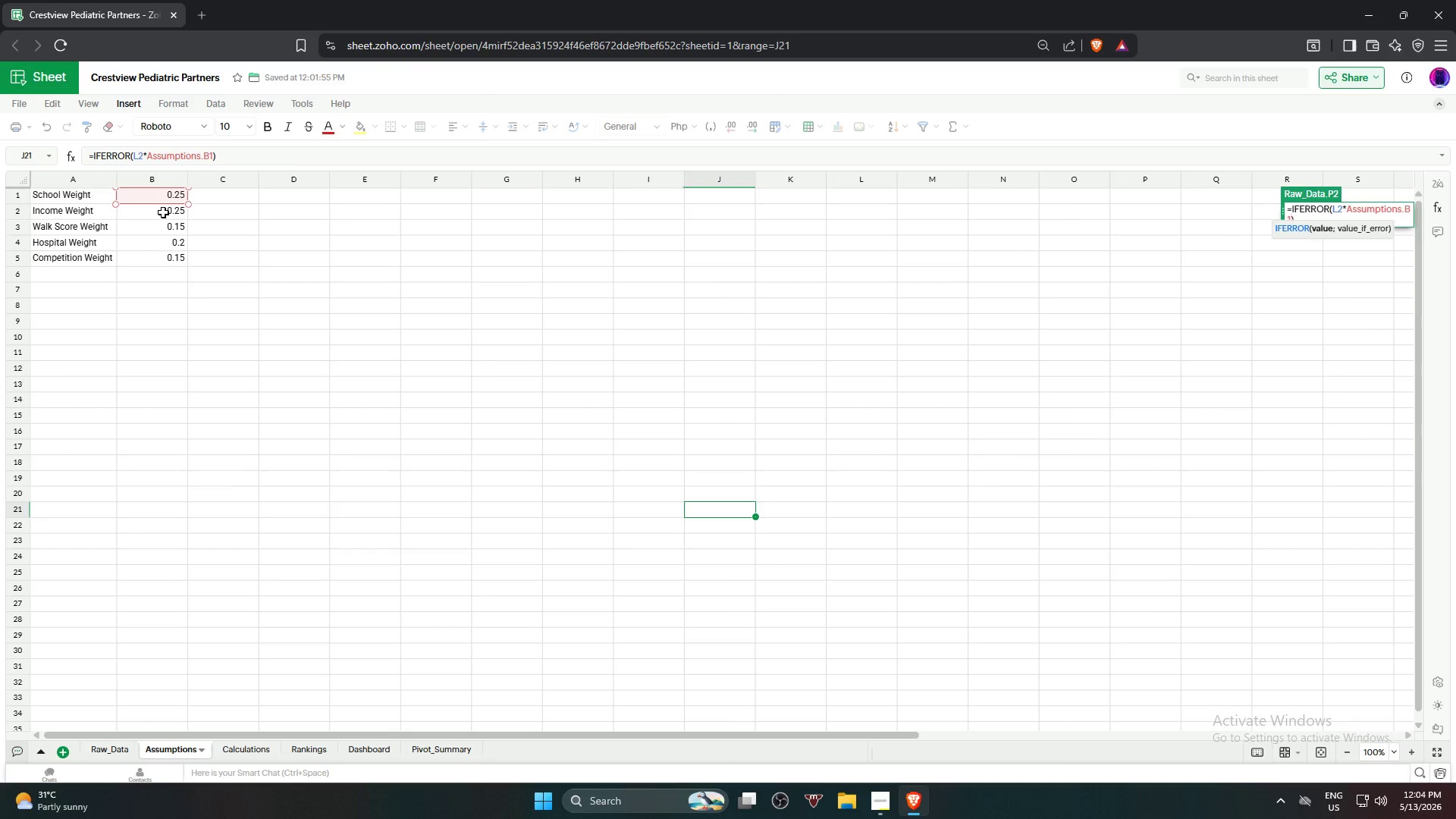 
wait(99.98)
 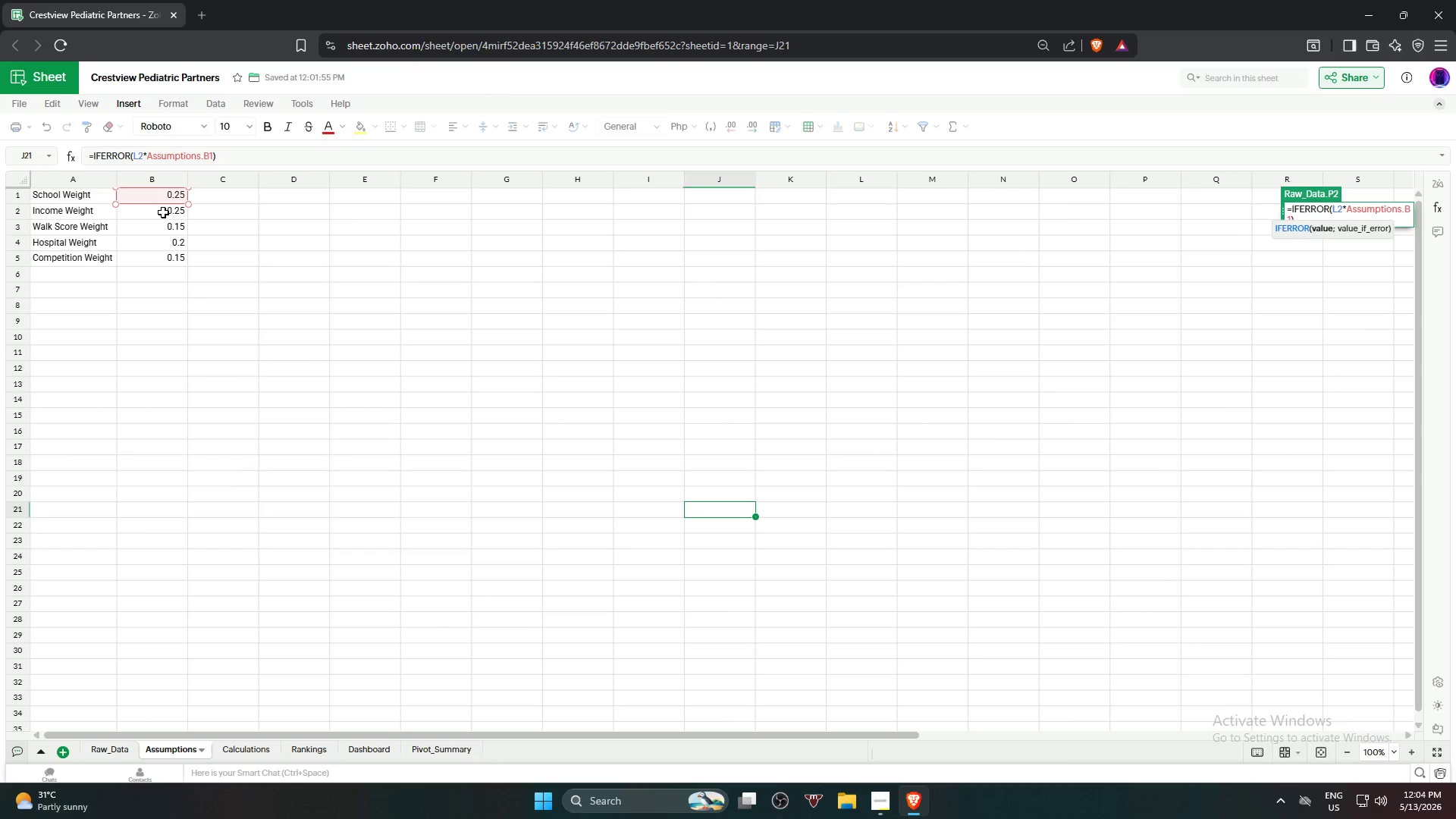 
left_click([213, 157])
 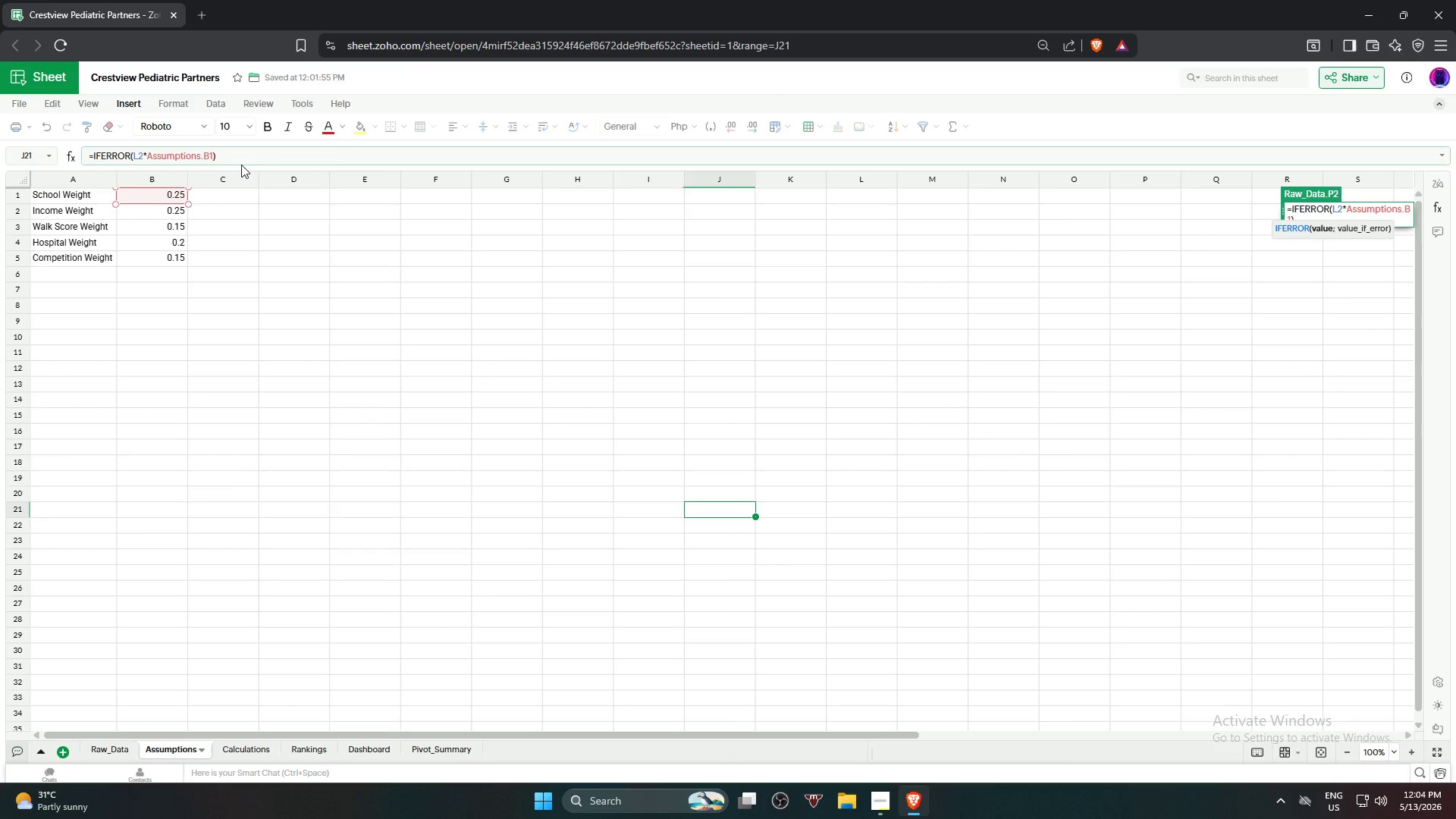 
key(Shift+ShiftRight)
 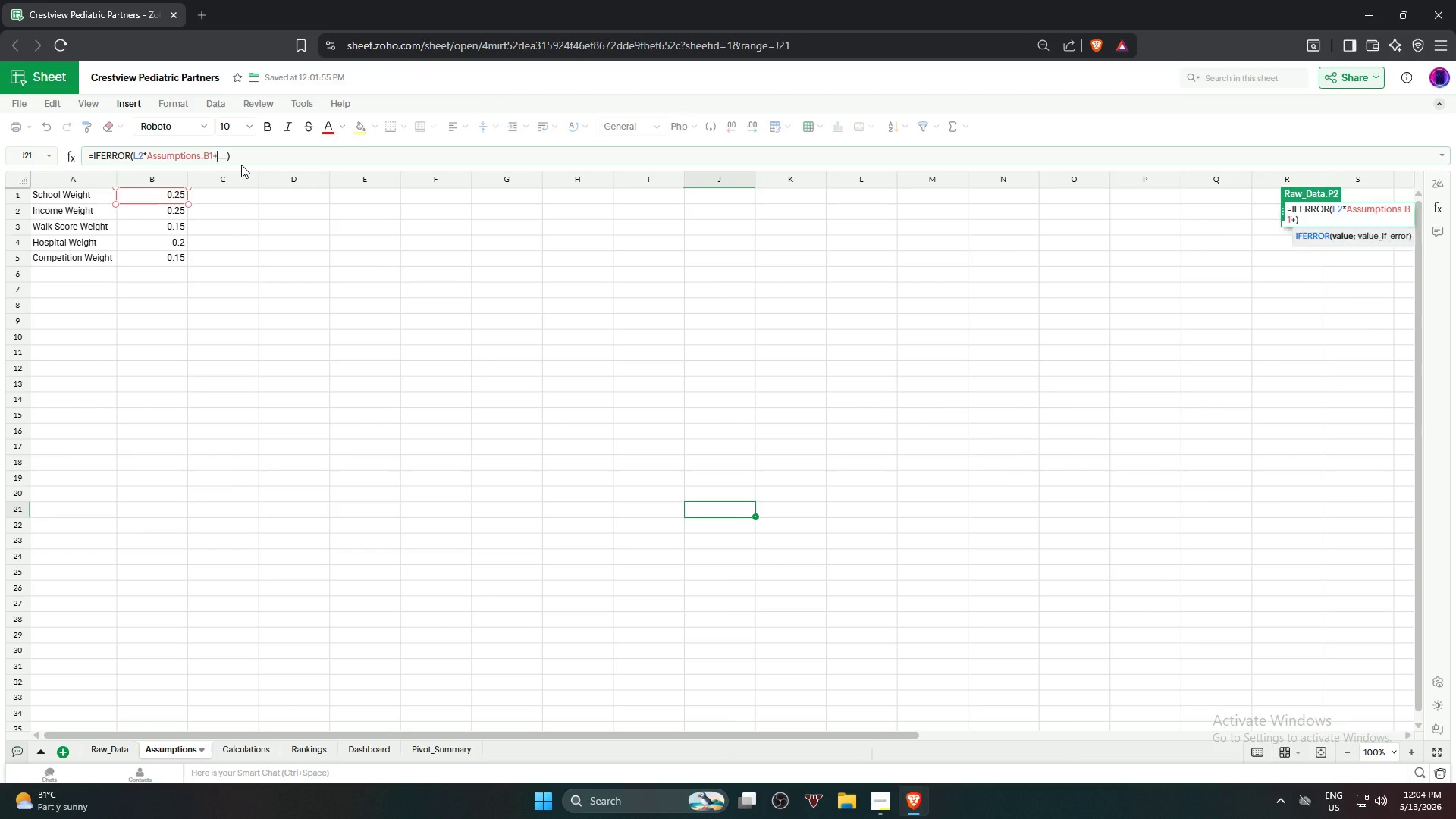 
key(Shift+Equal)
 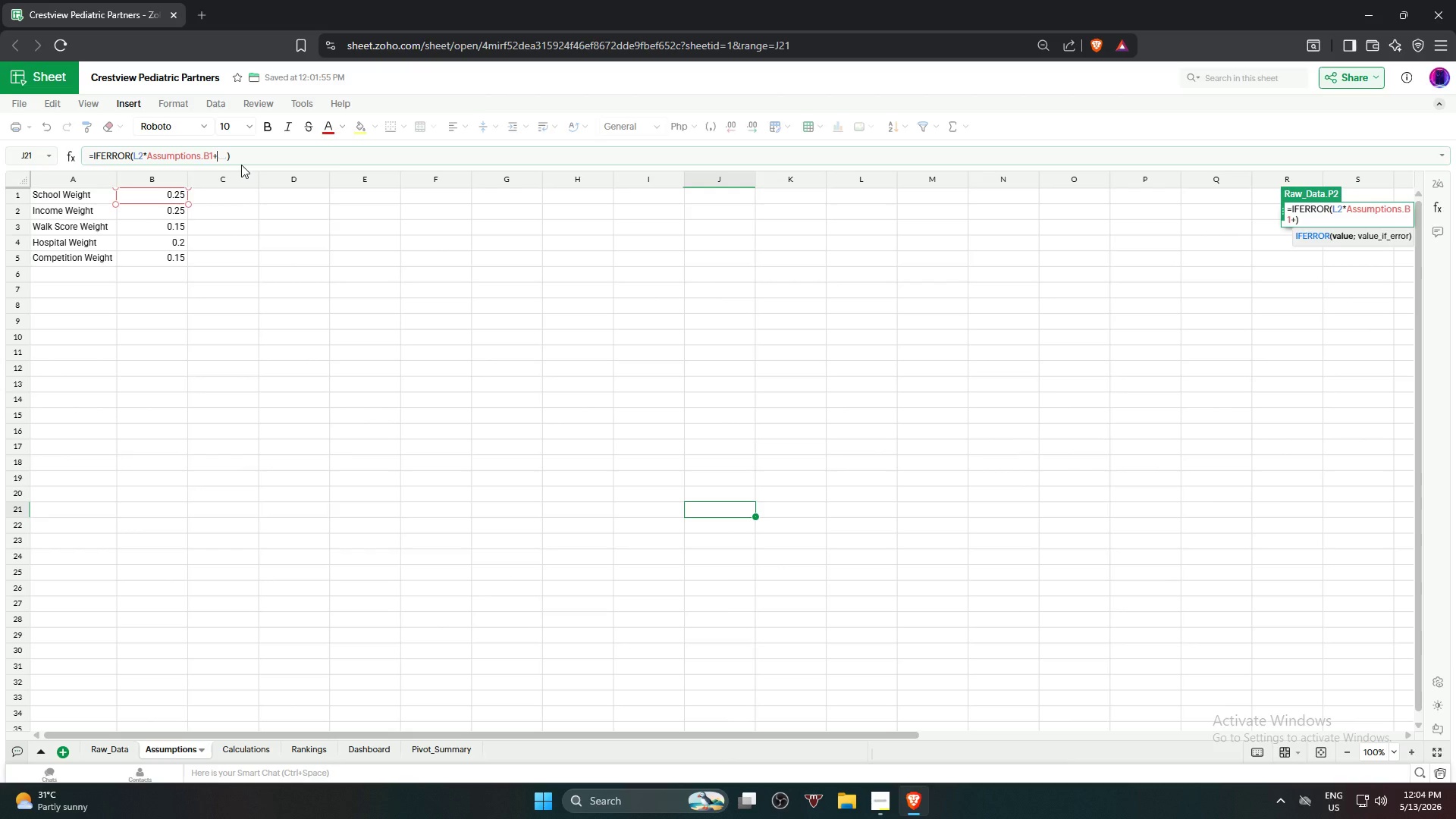 
wait(8.48)
 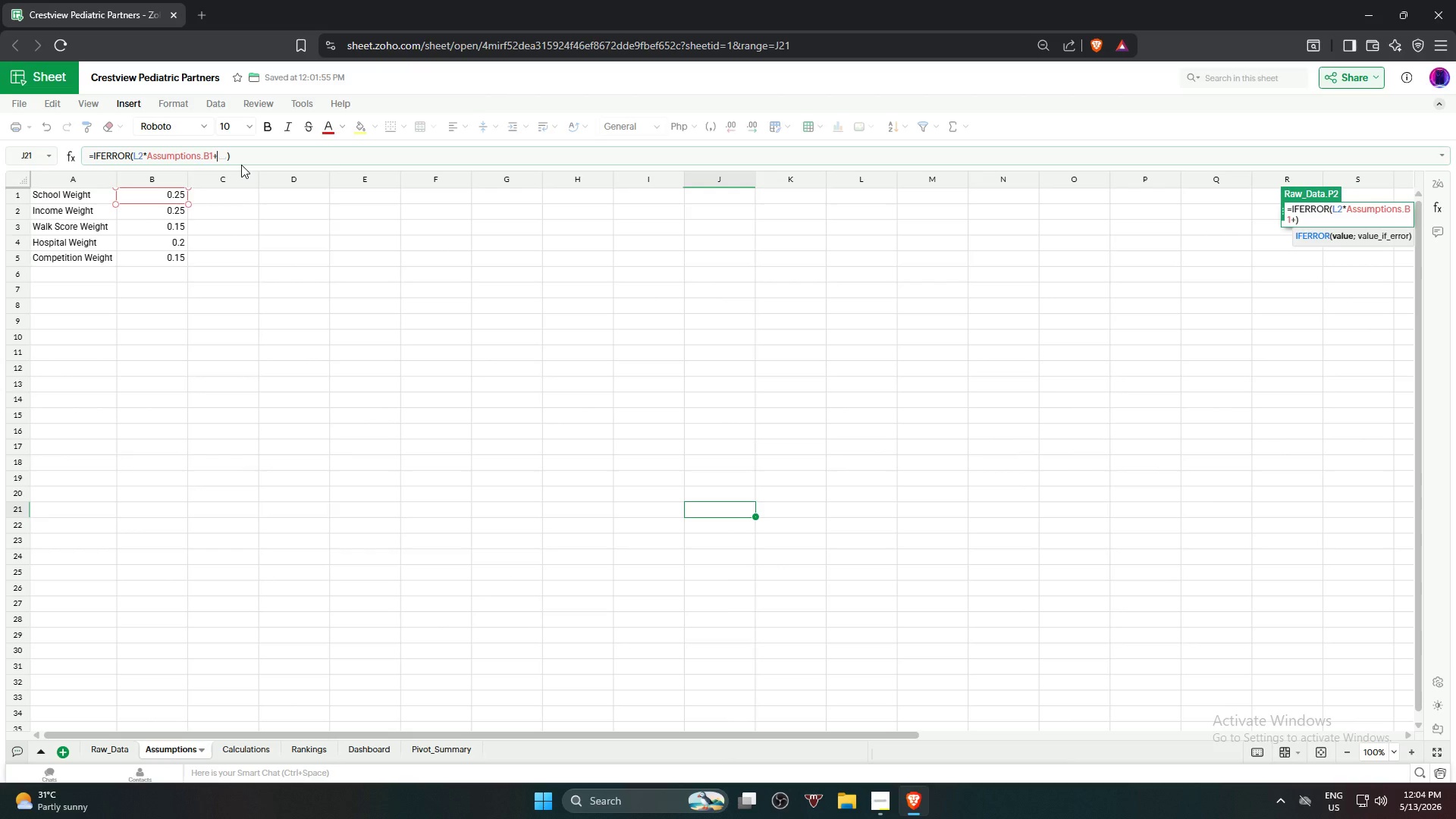 
left_click([110, 753])
 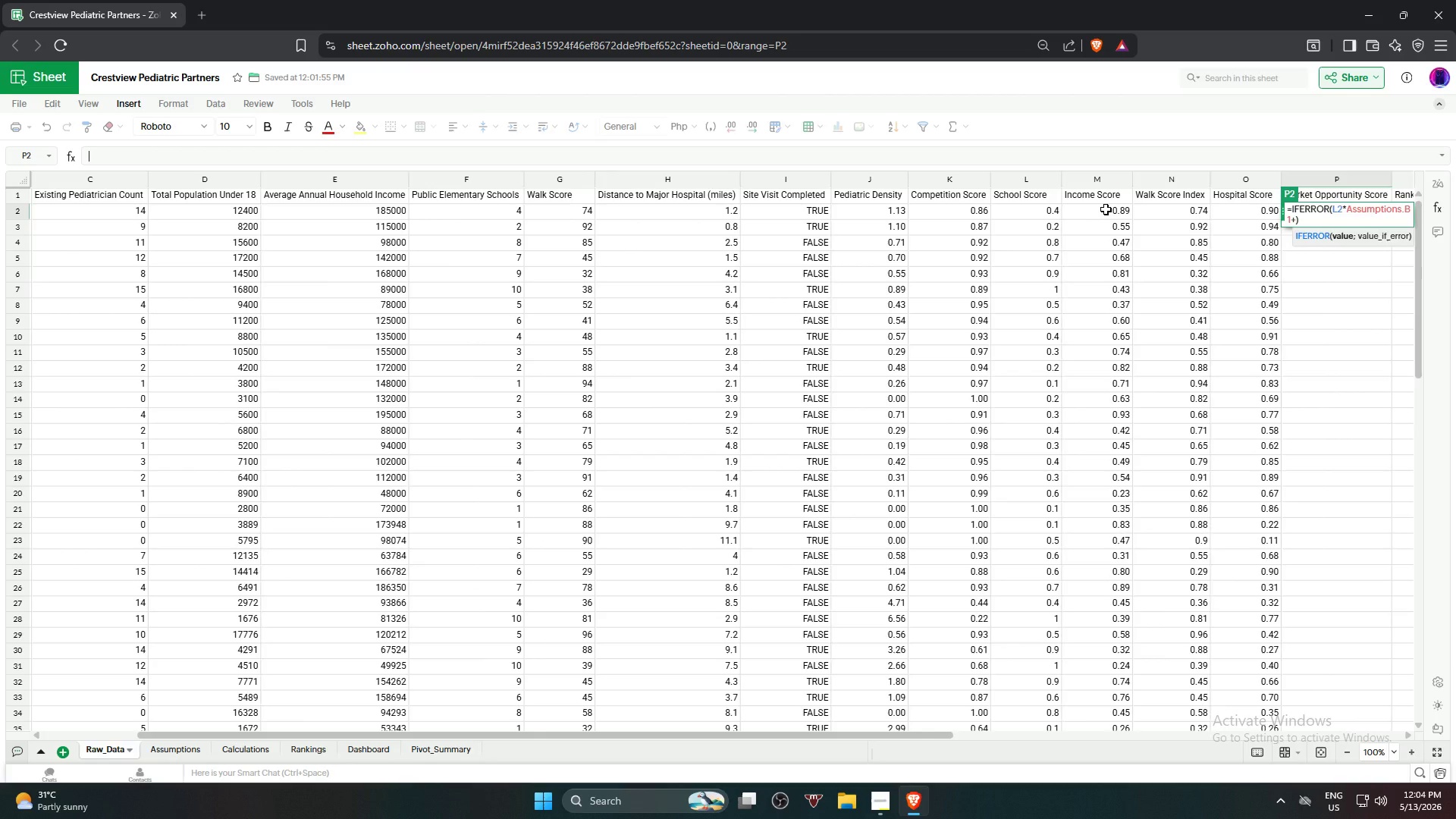 
left_click([1106, 209])
 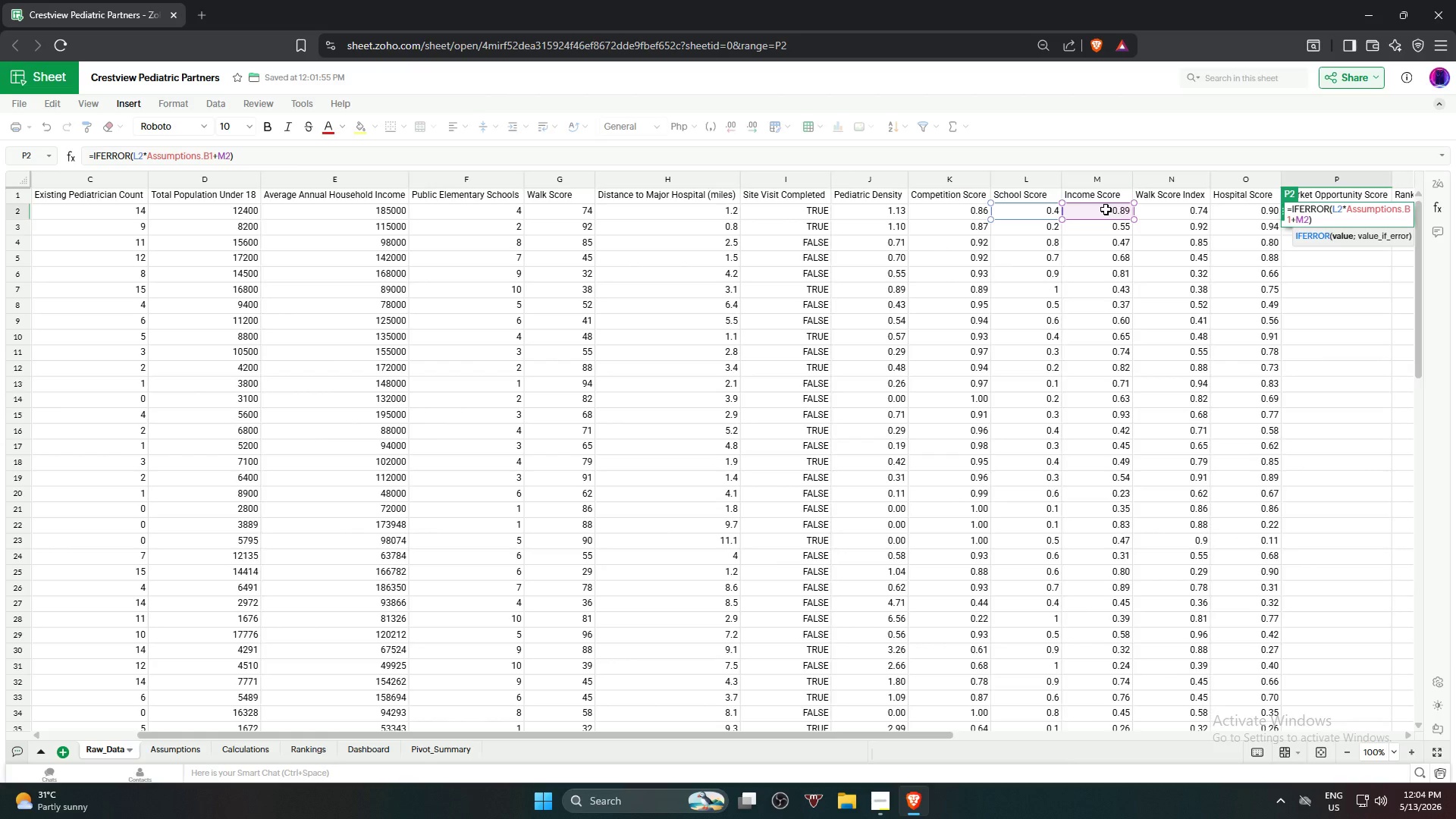 
wait(6.44)
 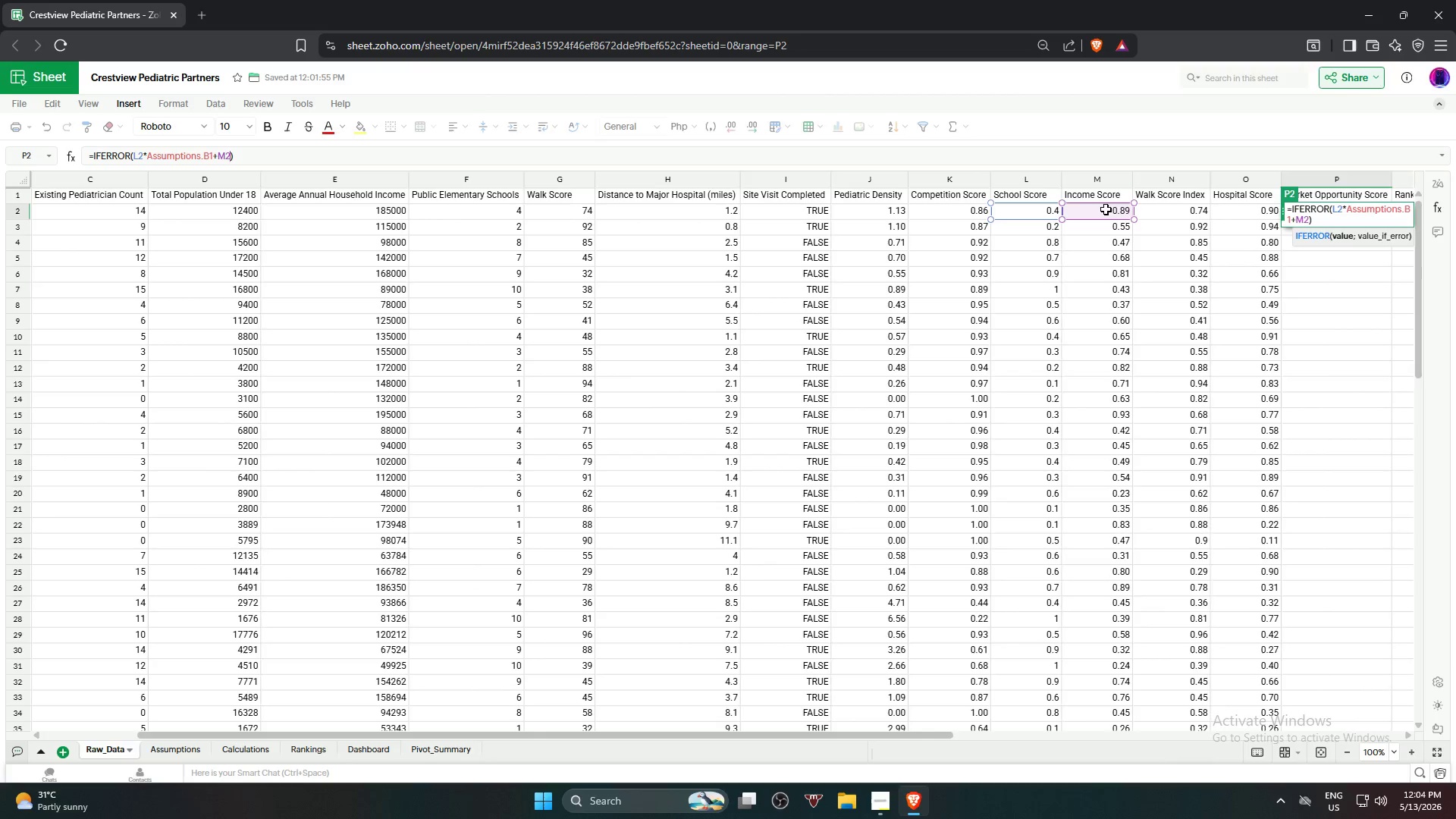 
key(Shift+8)
 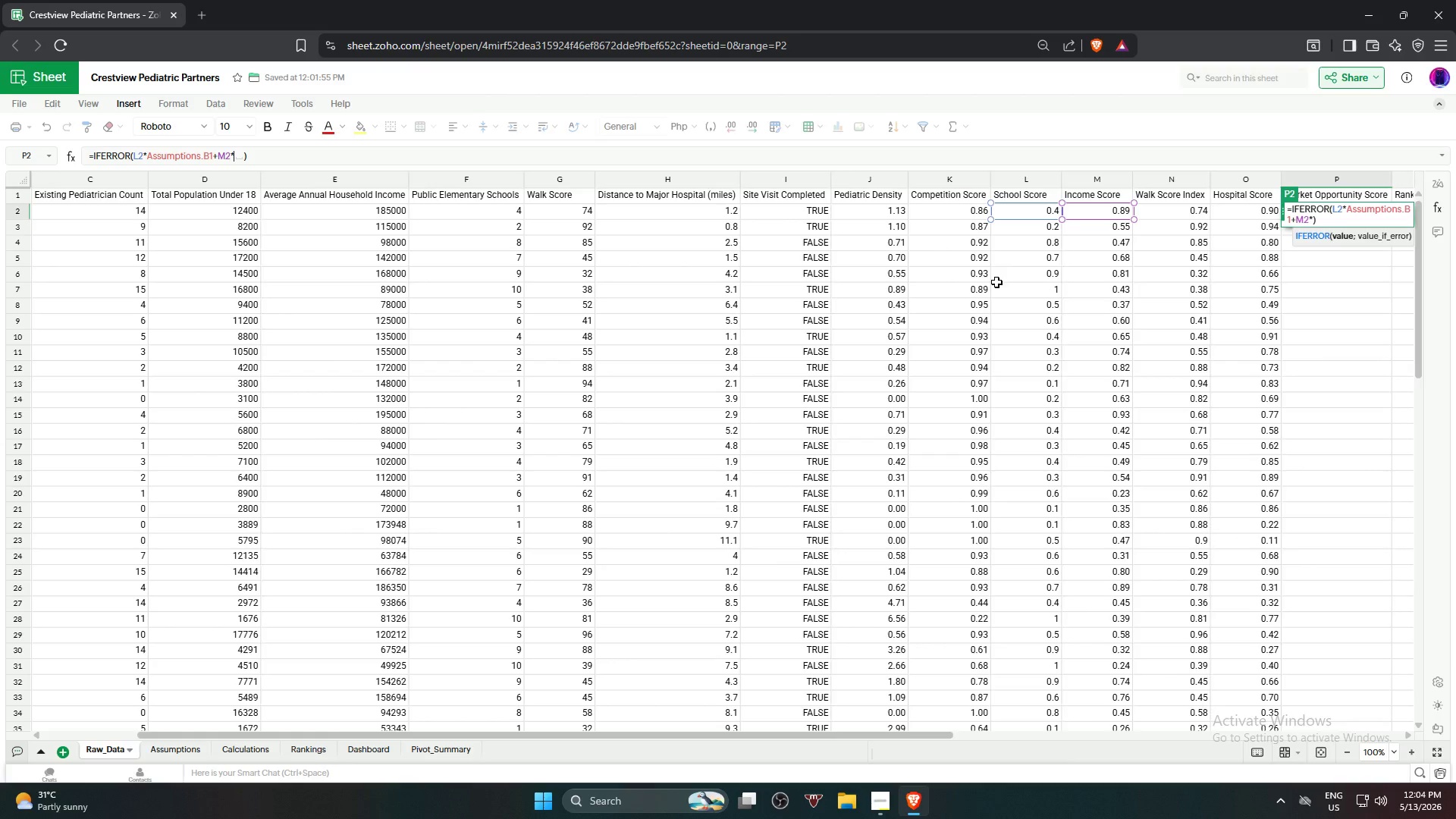 
left_click([162, 751])
 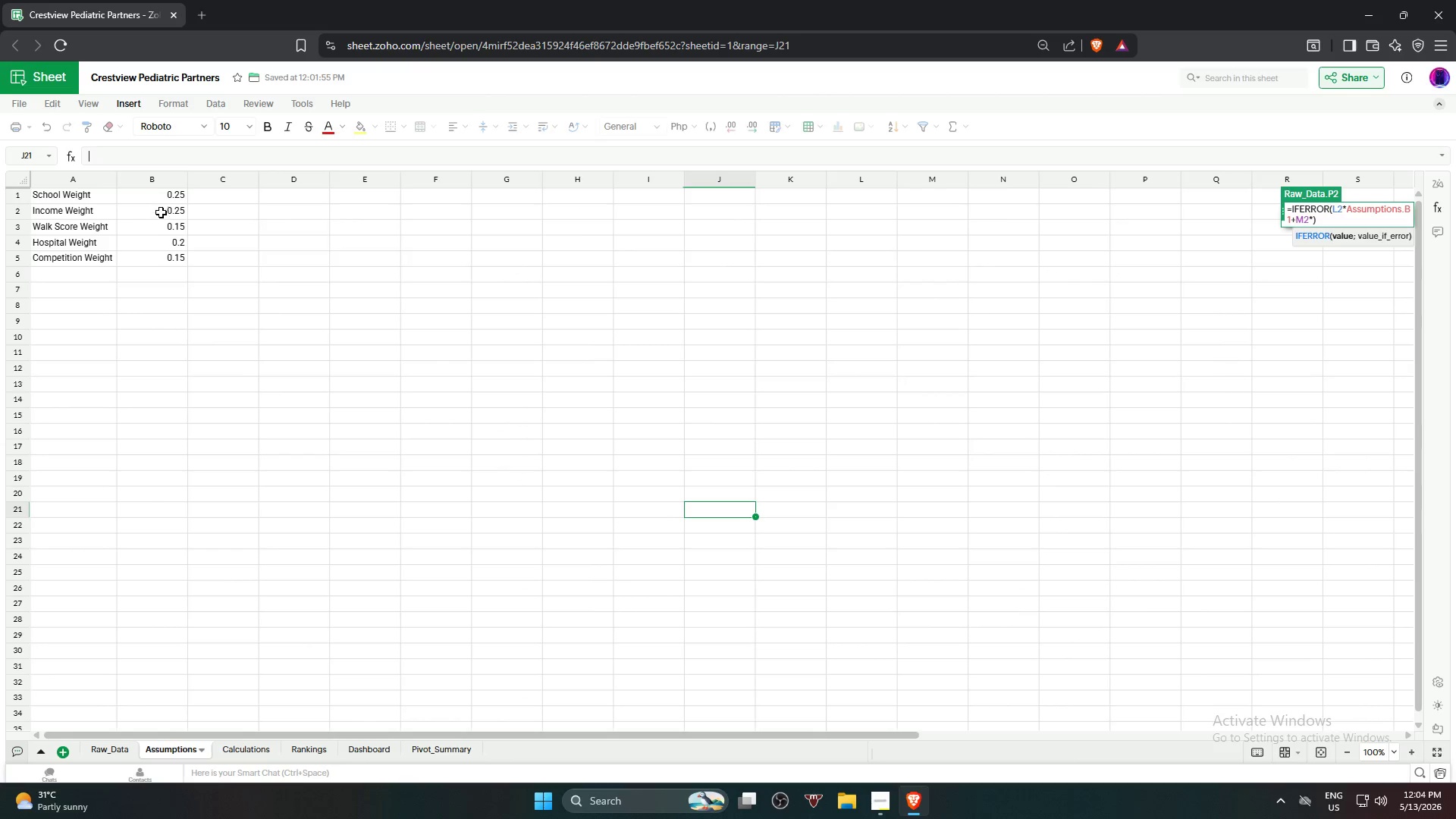 
left_click([161, 211])
 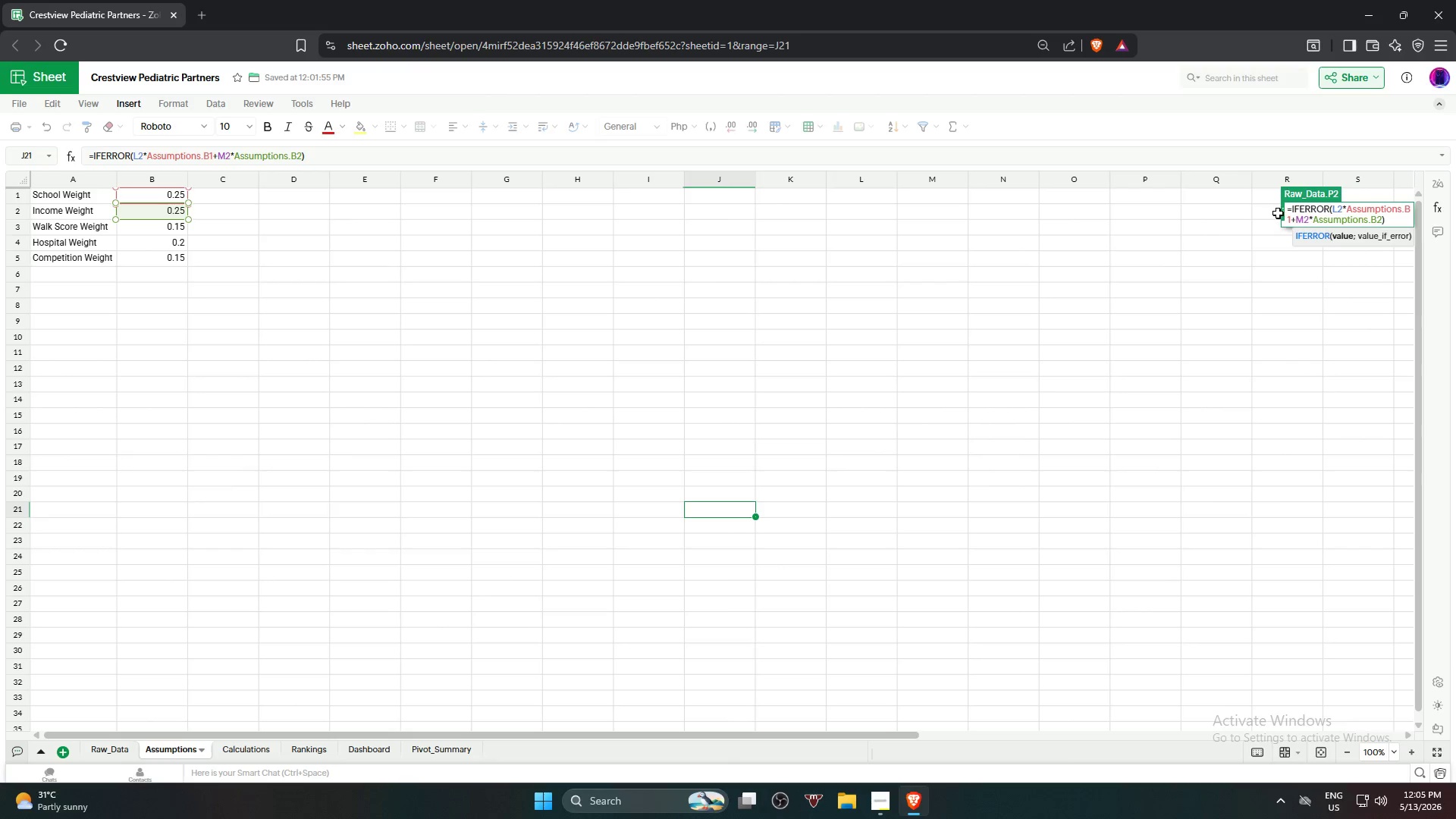 
left_click_drag(start_coordinate=[1283, 212], to_coordinate=[221, 469])
 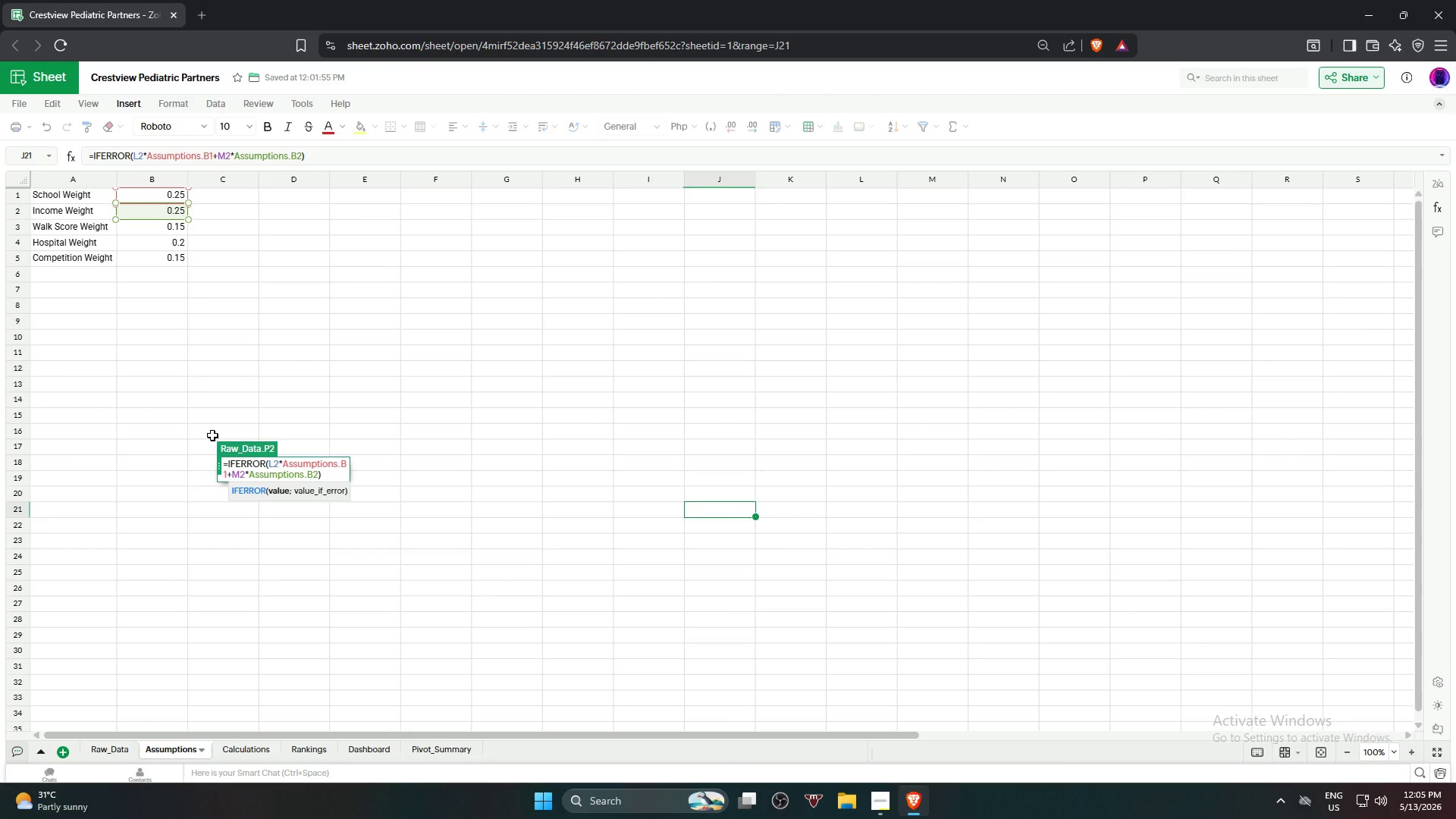 
left_click([317, 476])
 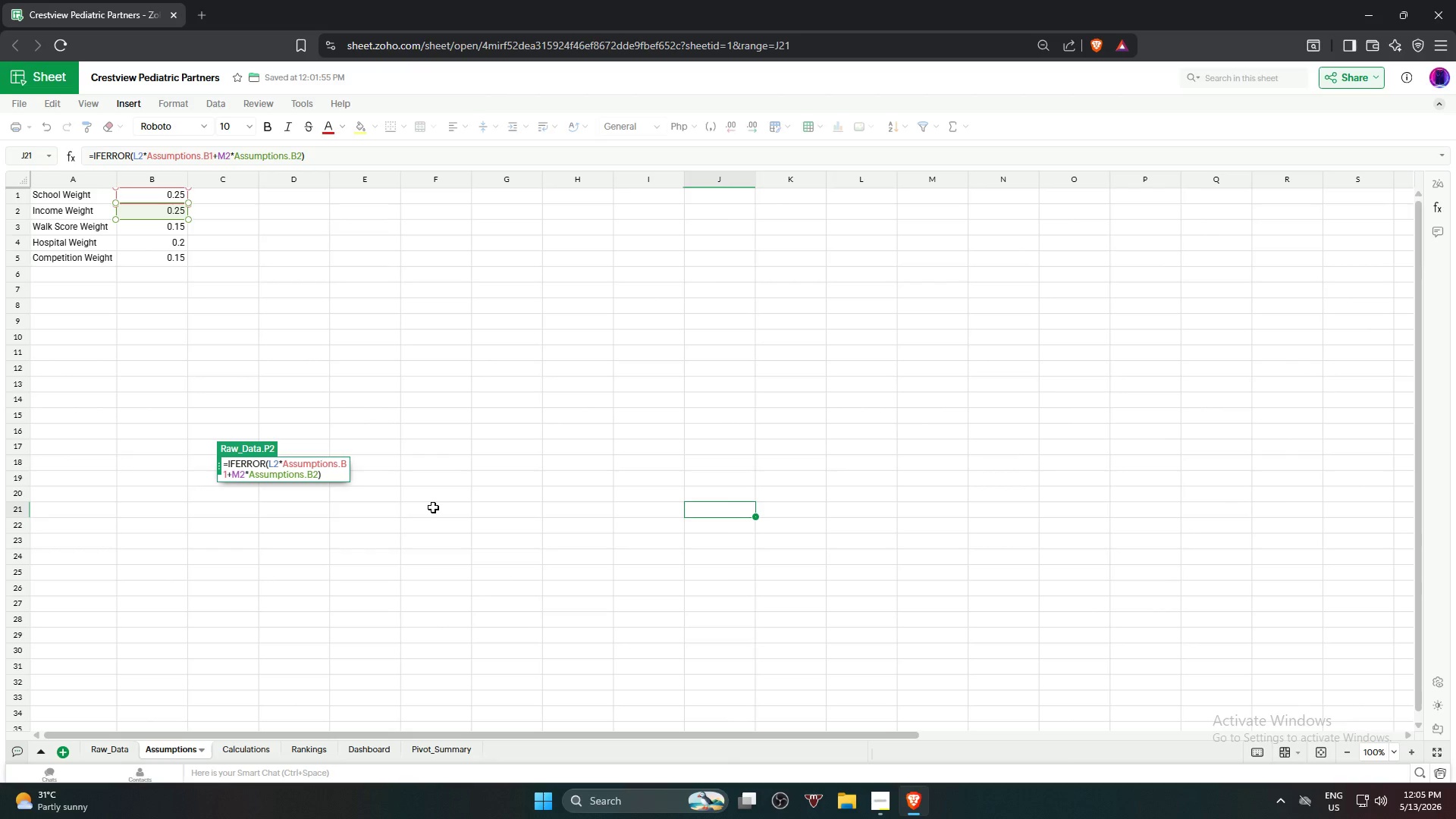 
wait(17.14)
 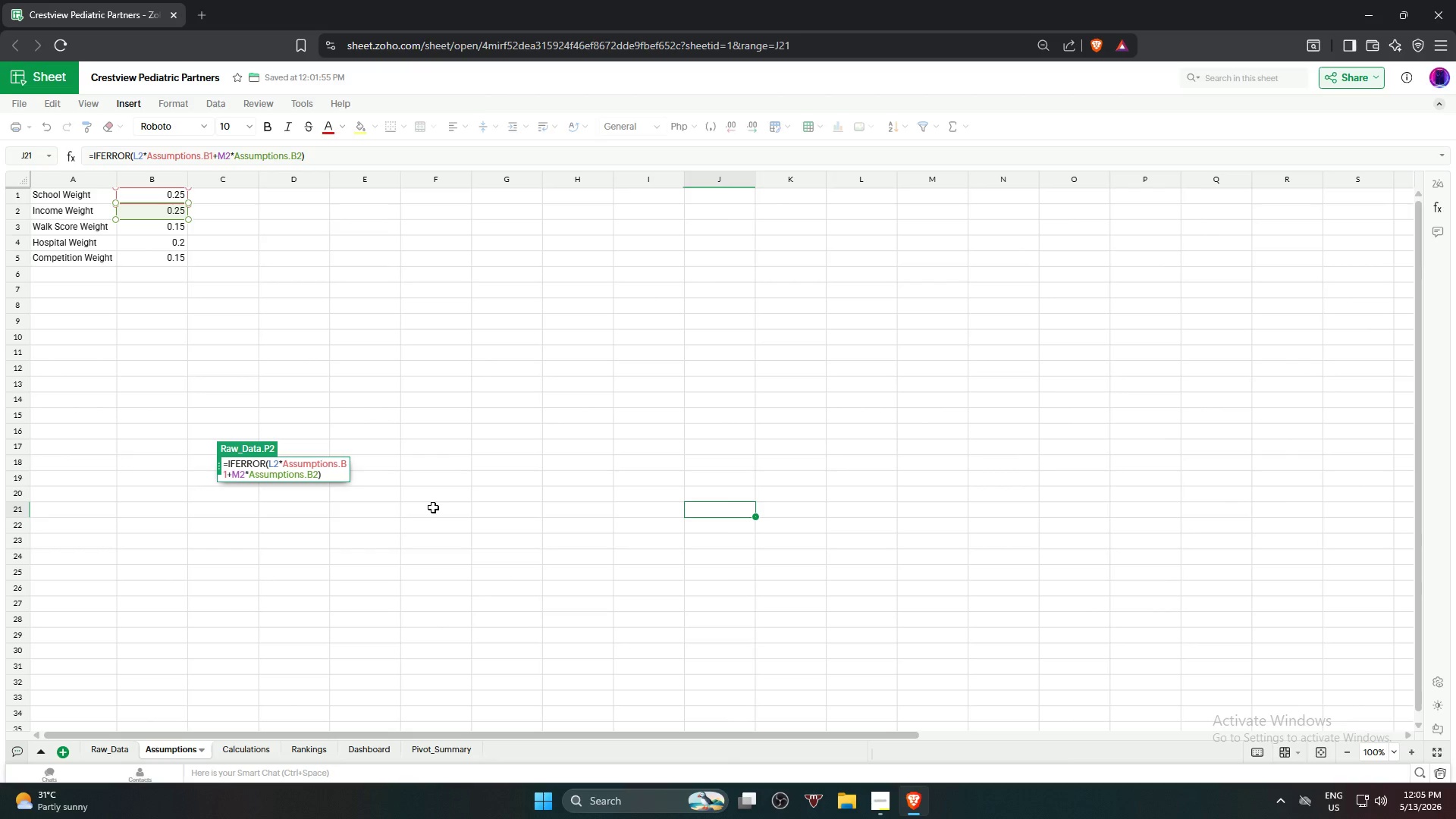 
key(Shift+ShiftRight)
 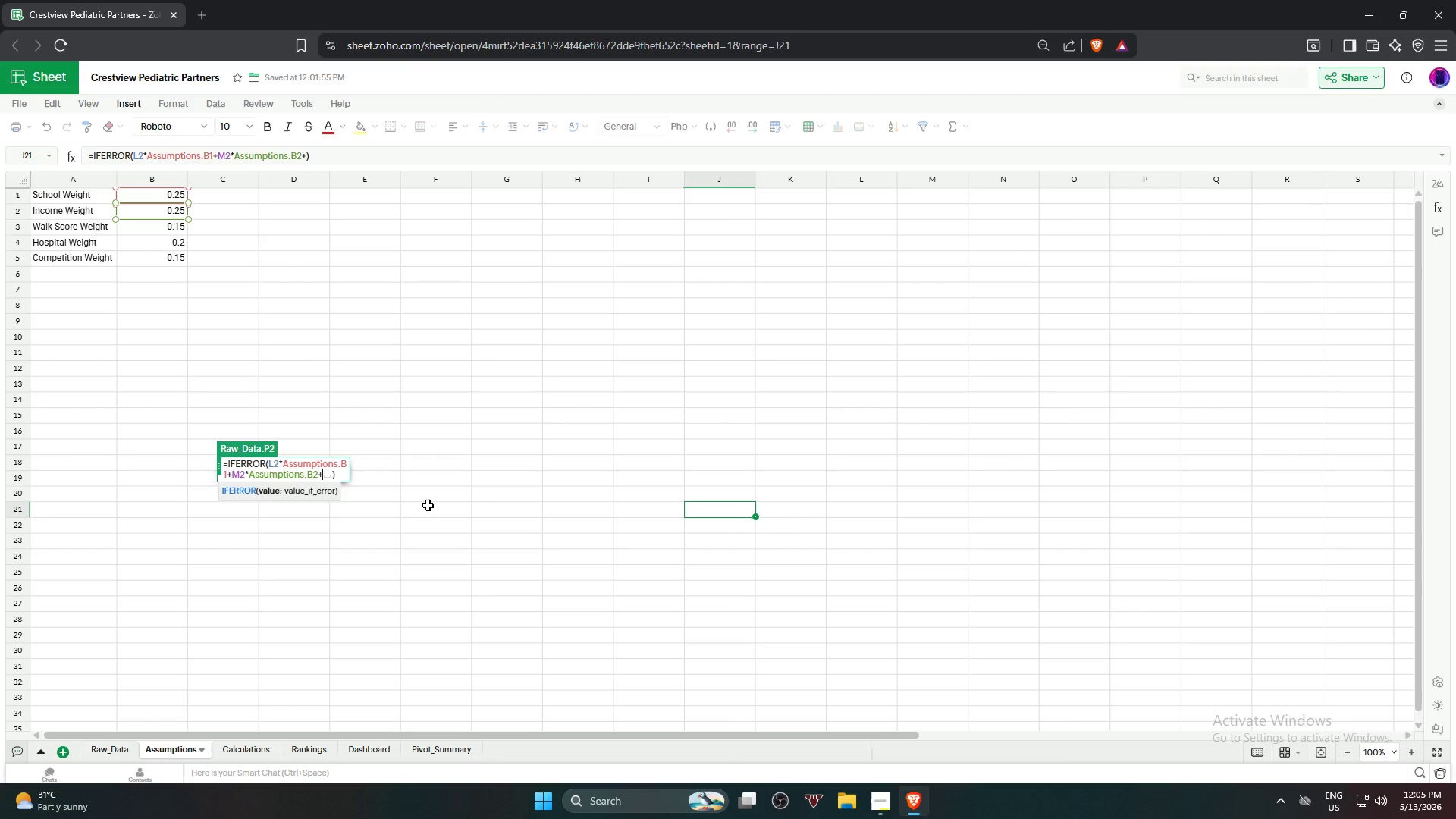 
key(Shift+Equal)
 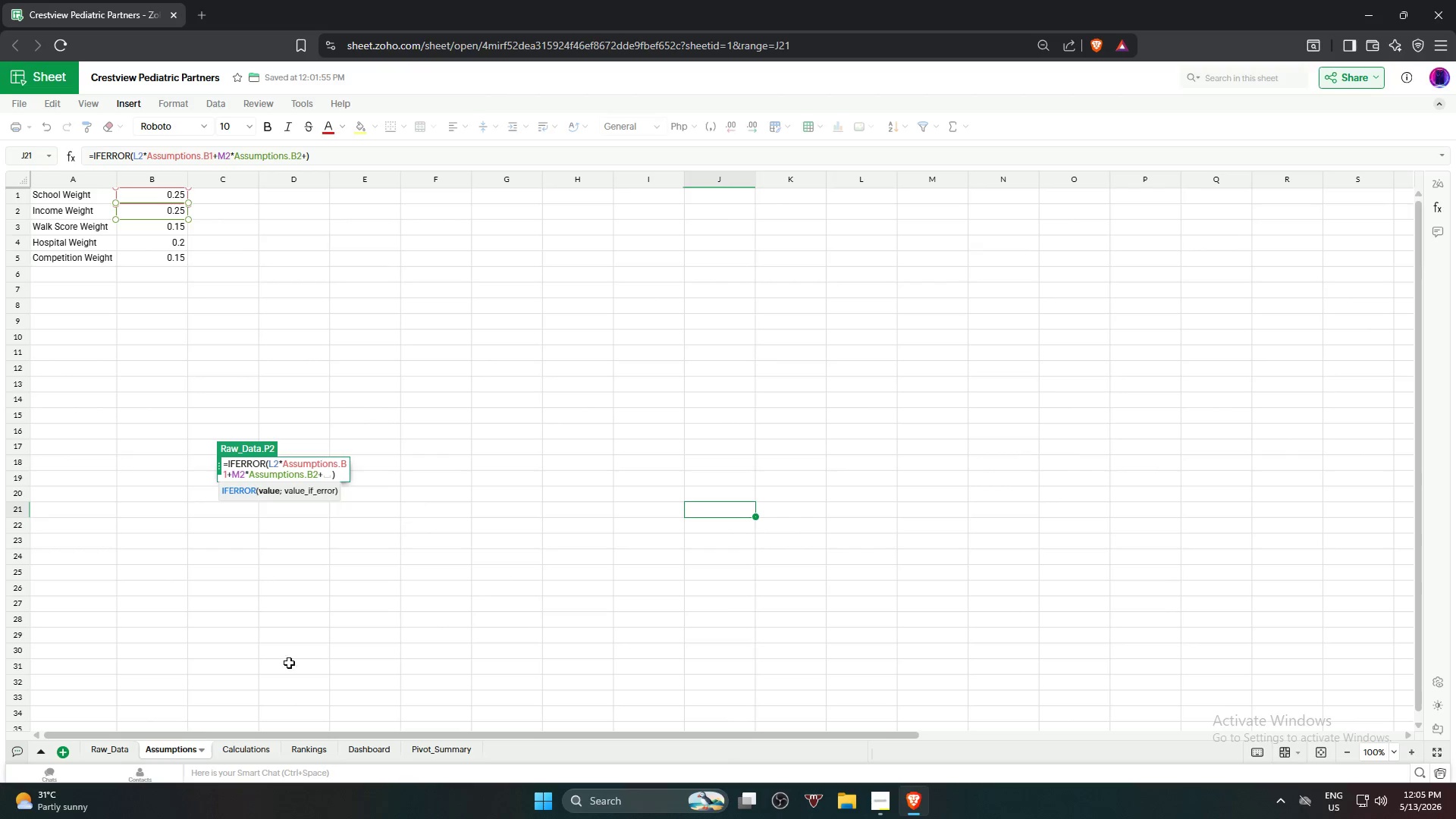 
wait(5.16)
 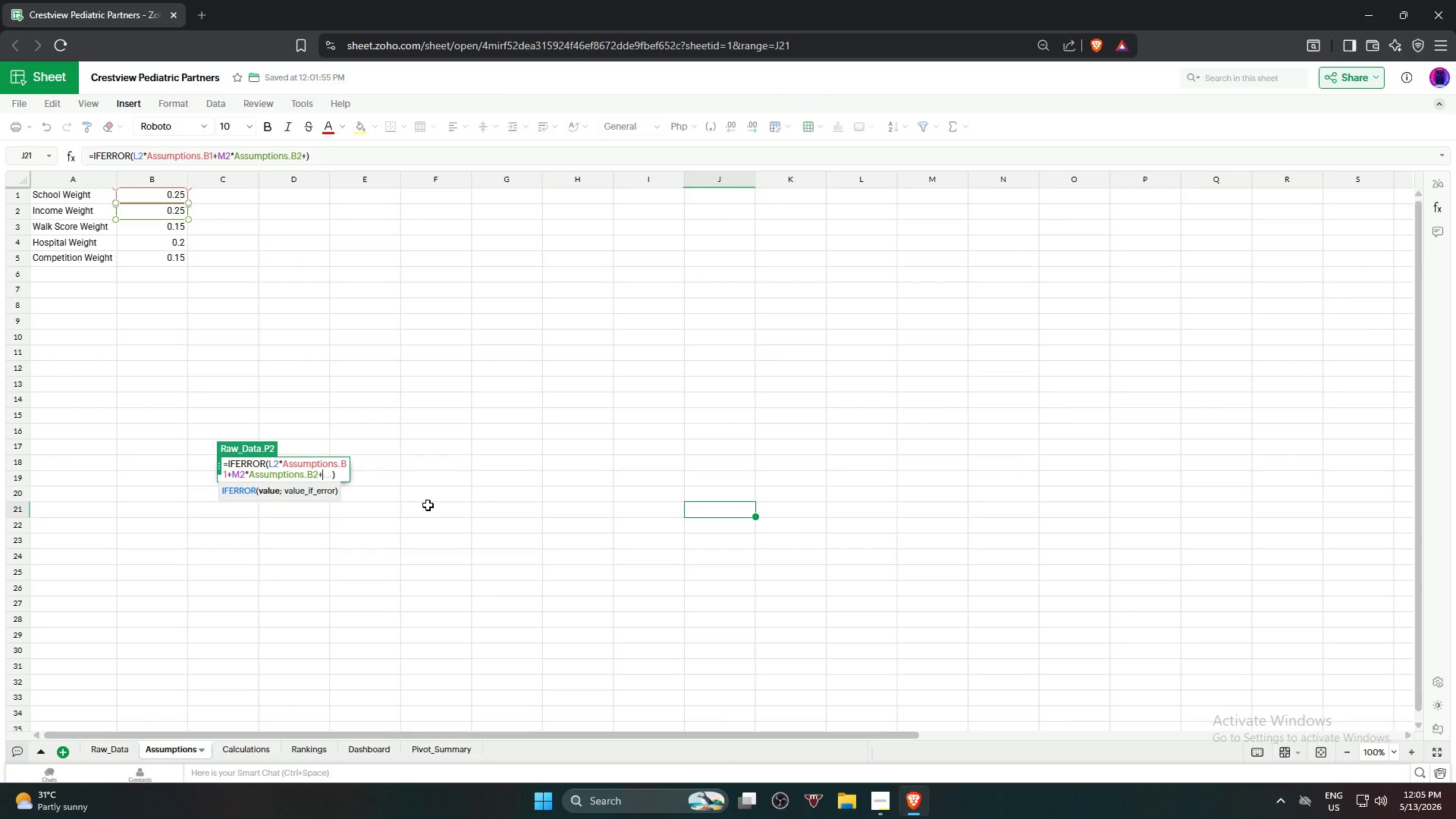 
left_click([99, 754])
 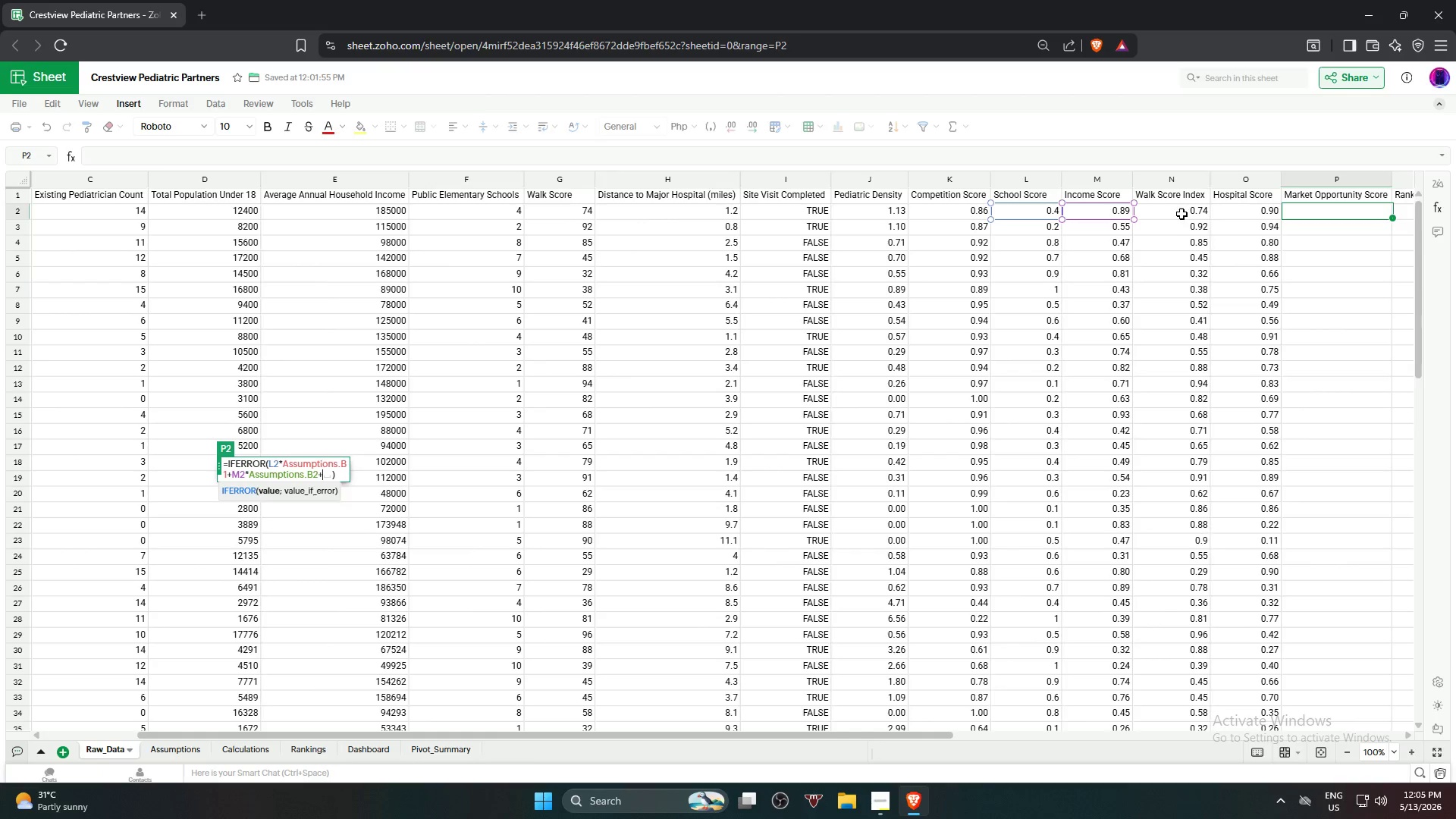 
left_click([1181, 213])
 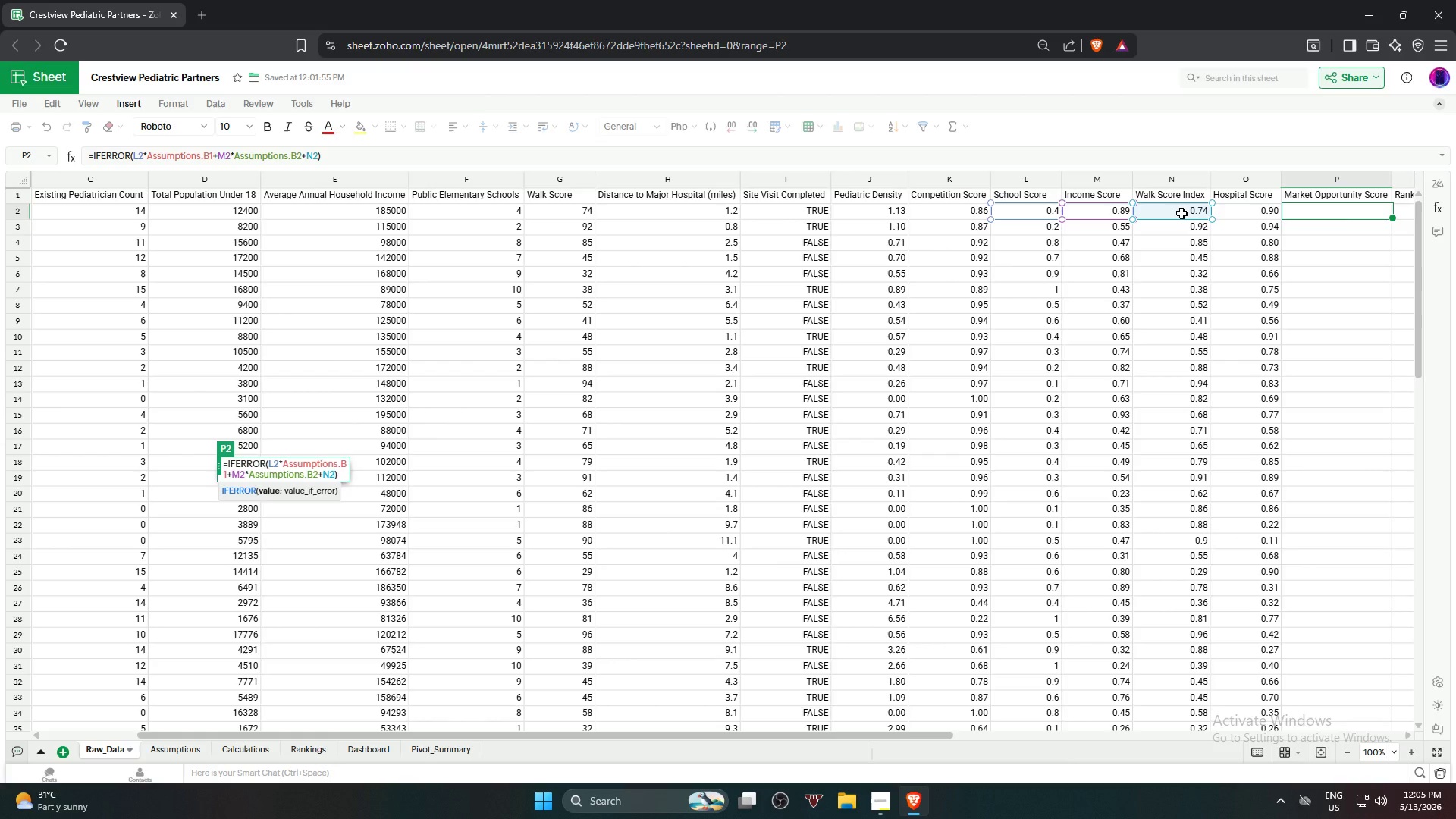 
wait(17.0)
 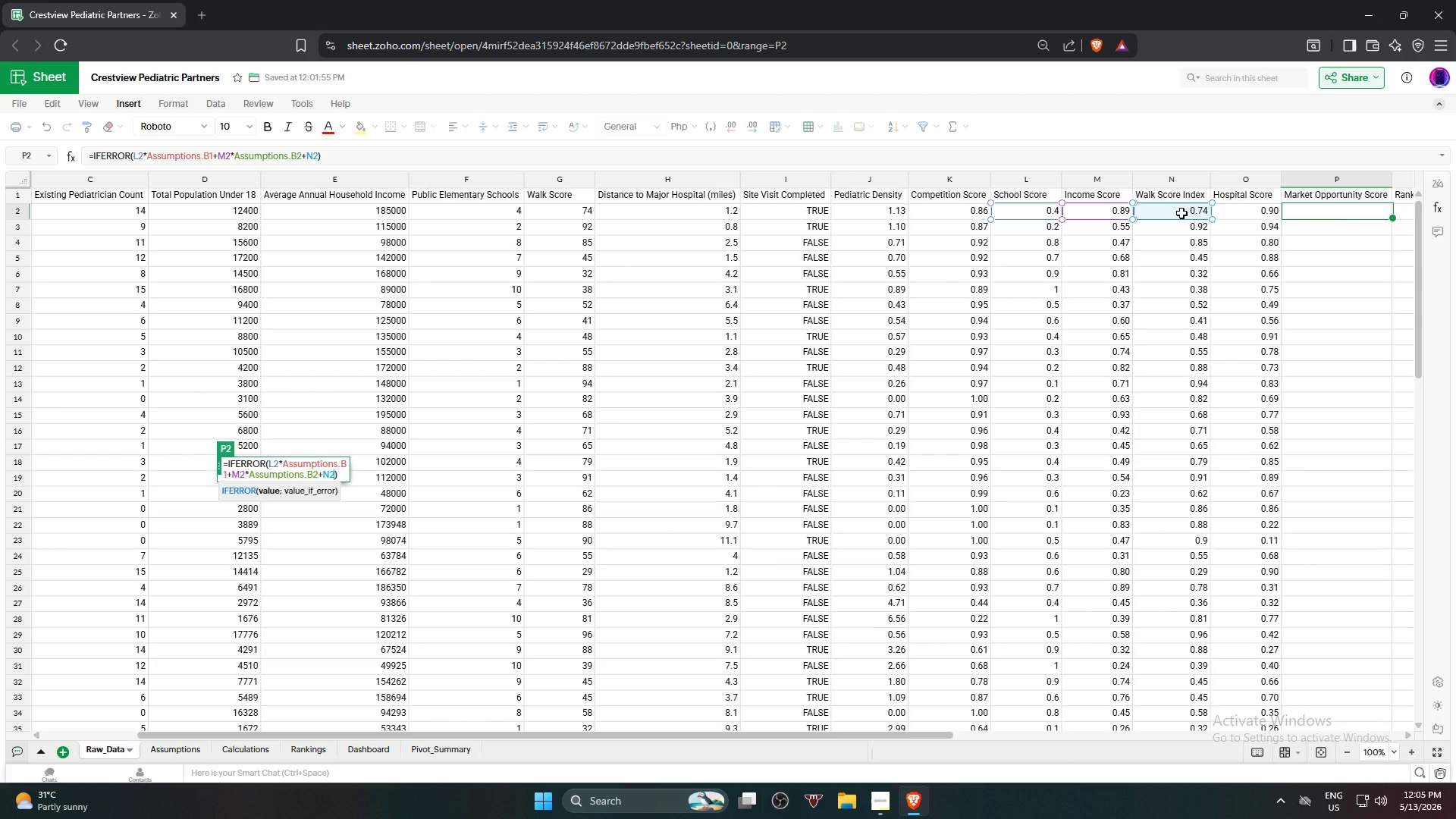 
key(Shift+8)
 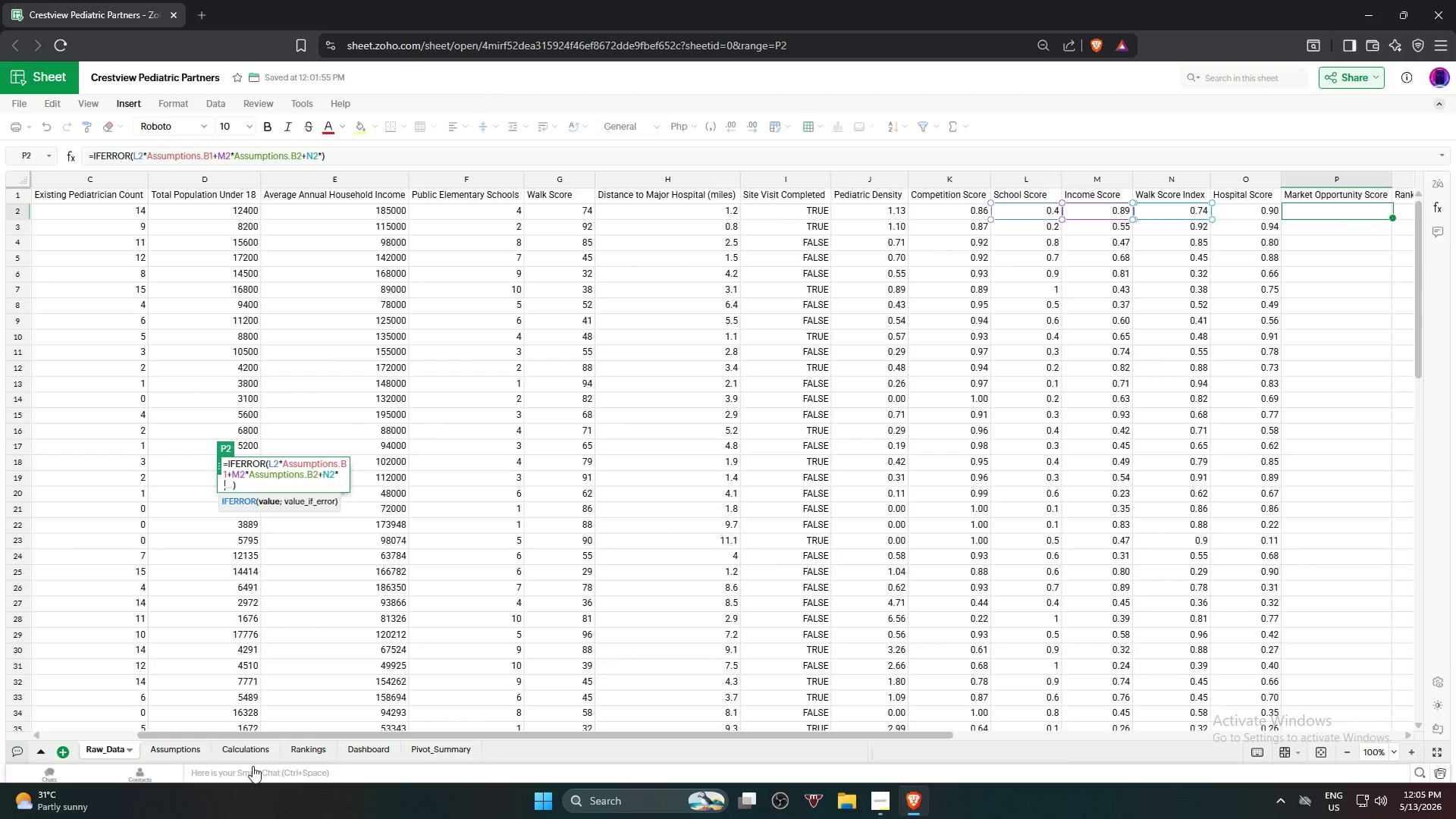 
left_click([176, 750])
 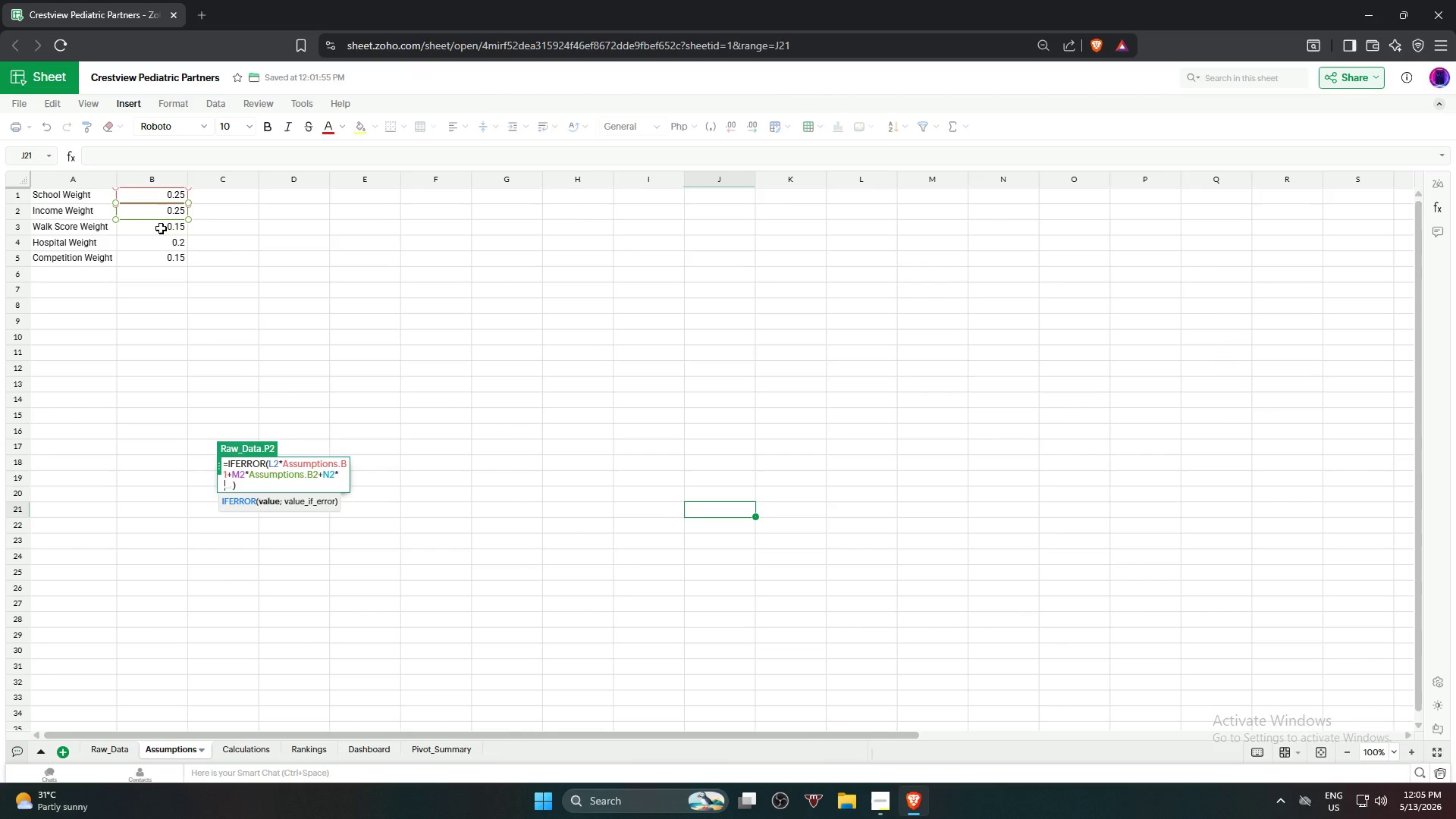 
left_click([161, 228])
 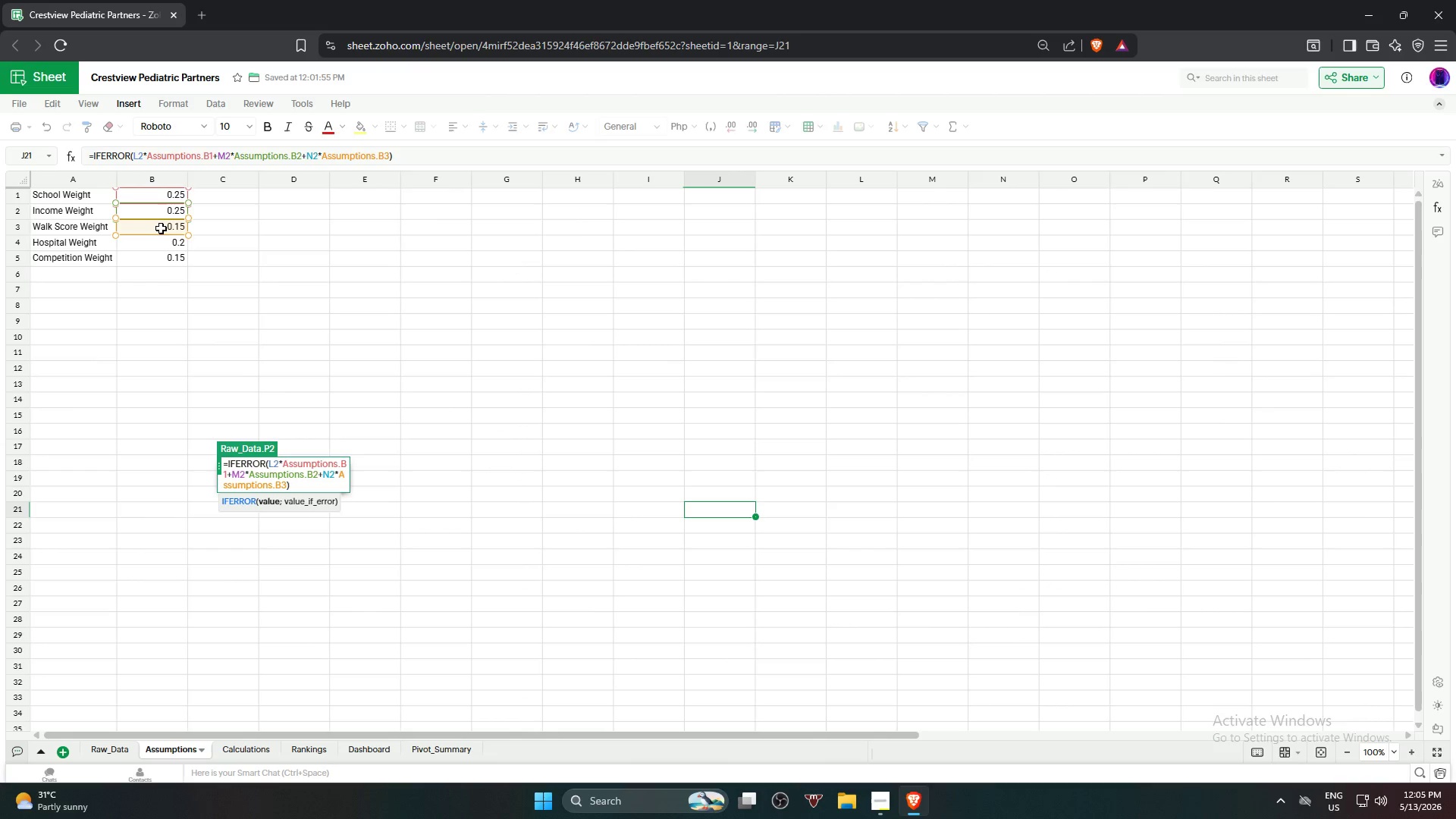 
key(Shift+Equal)
 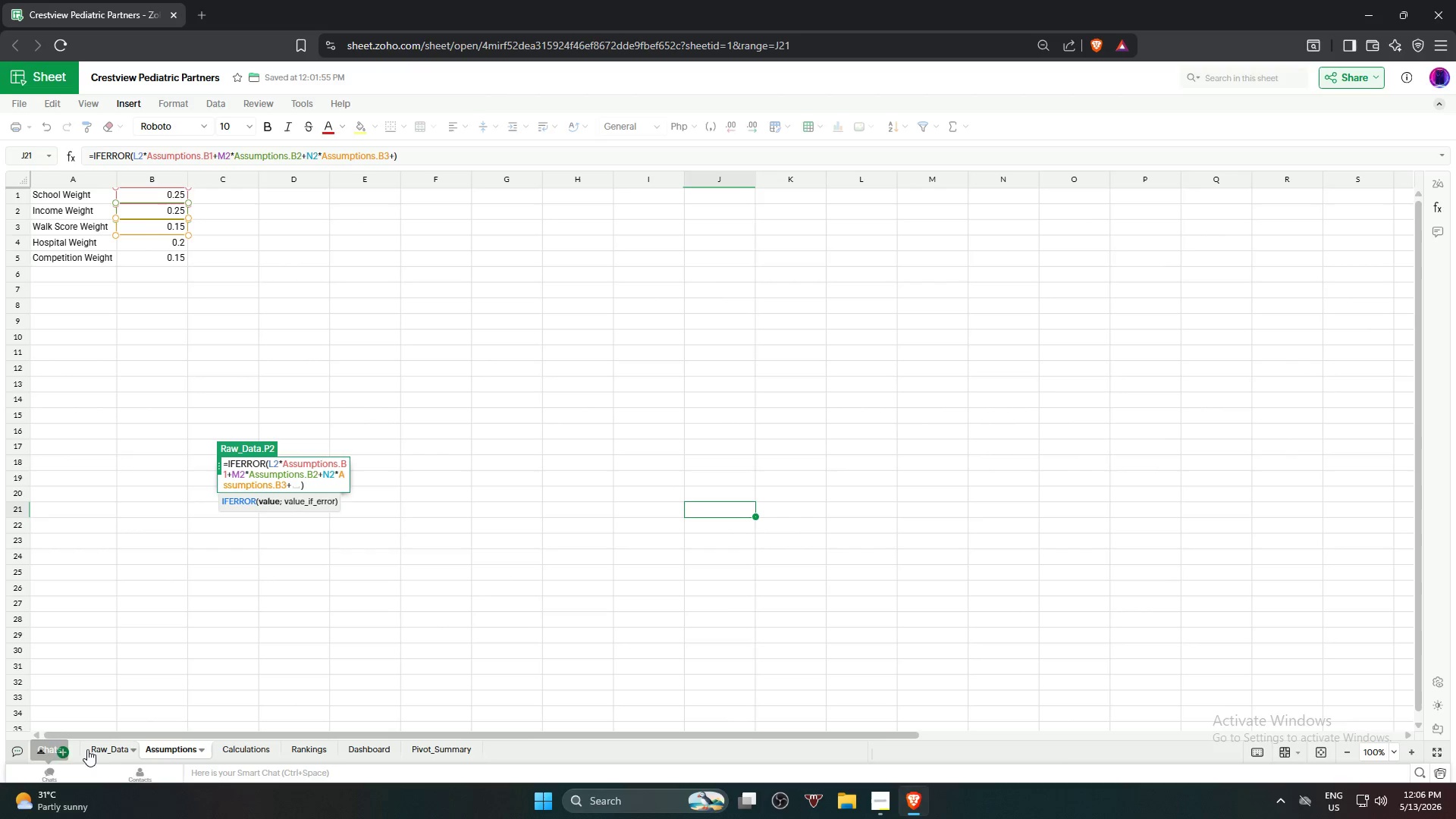 
left_click([100, 750])
 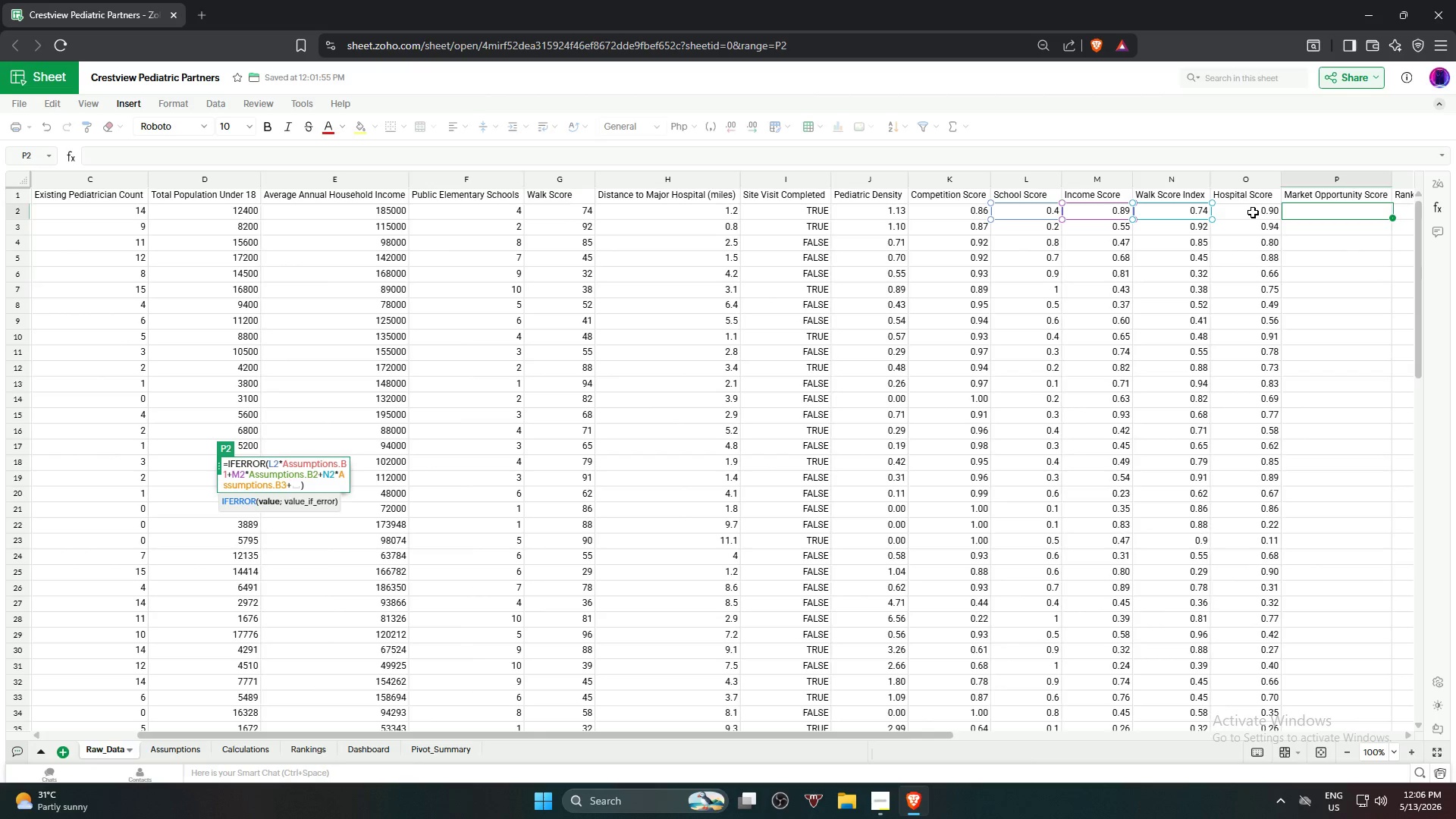 
left_click([1253, 212])
 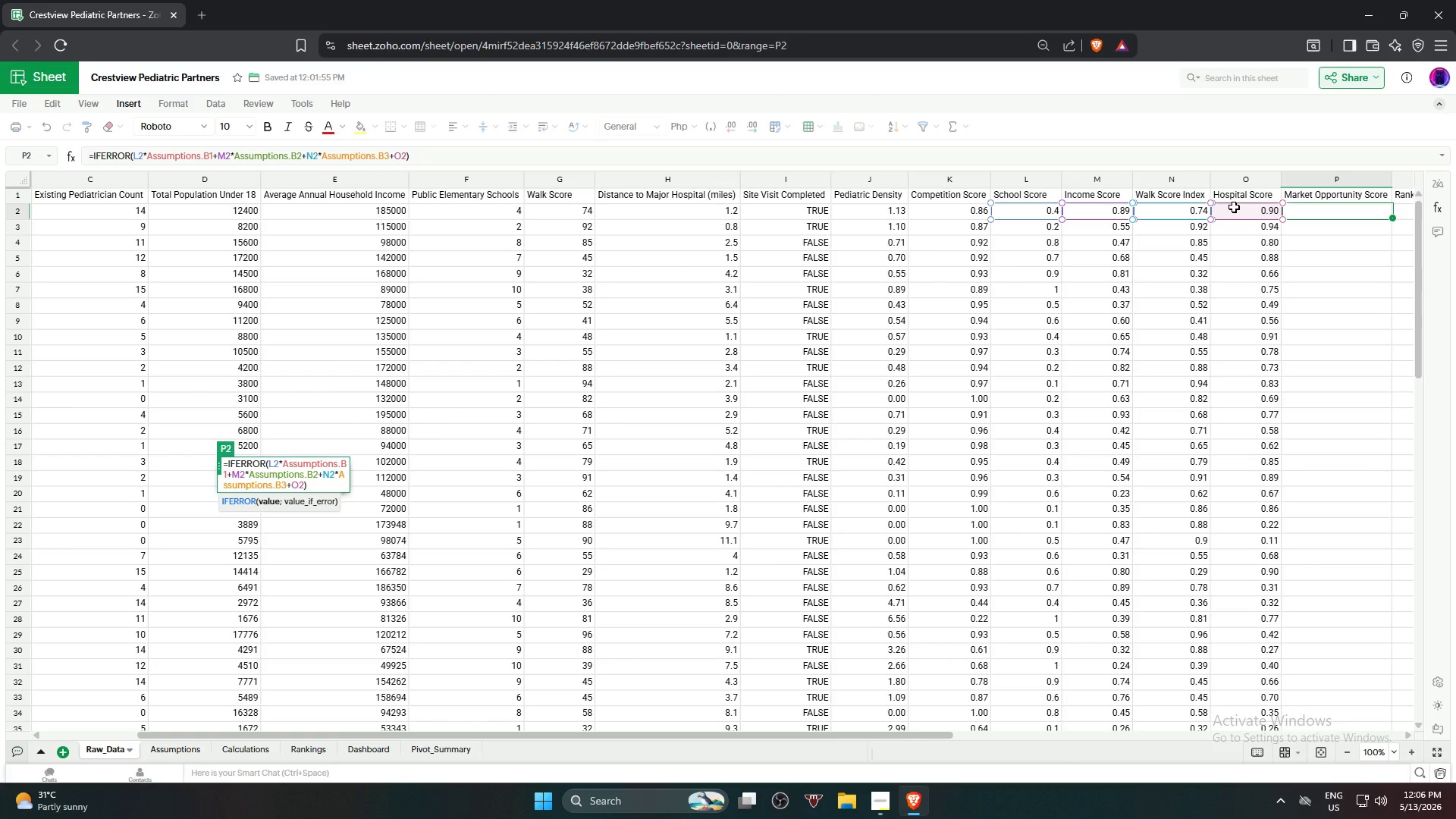 
wait(6.88)
 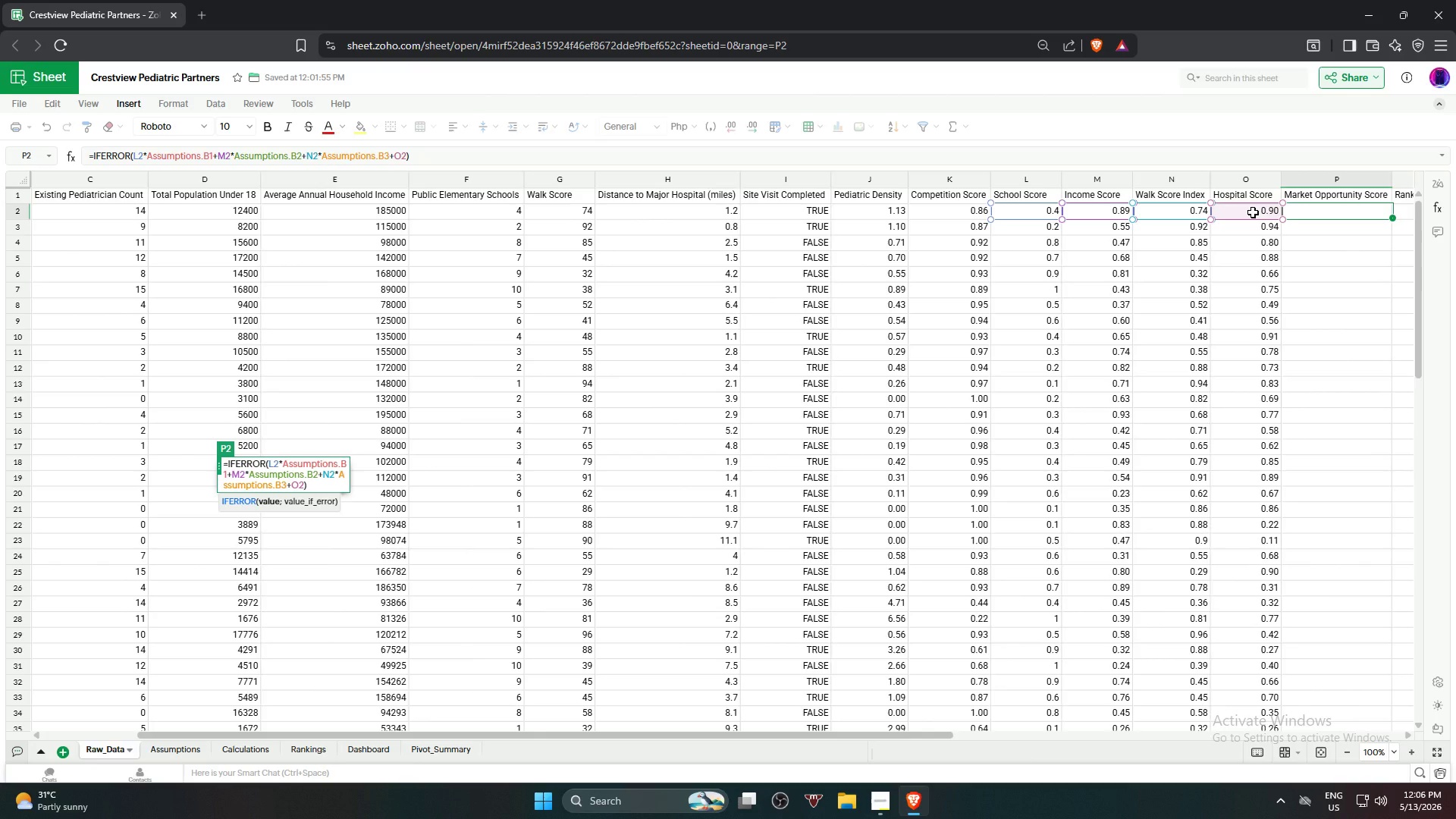 
key(Shift+ShiftRight)
 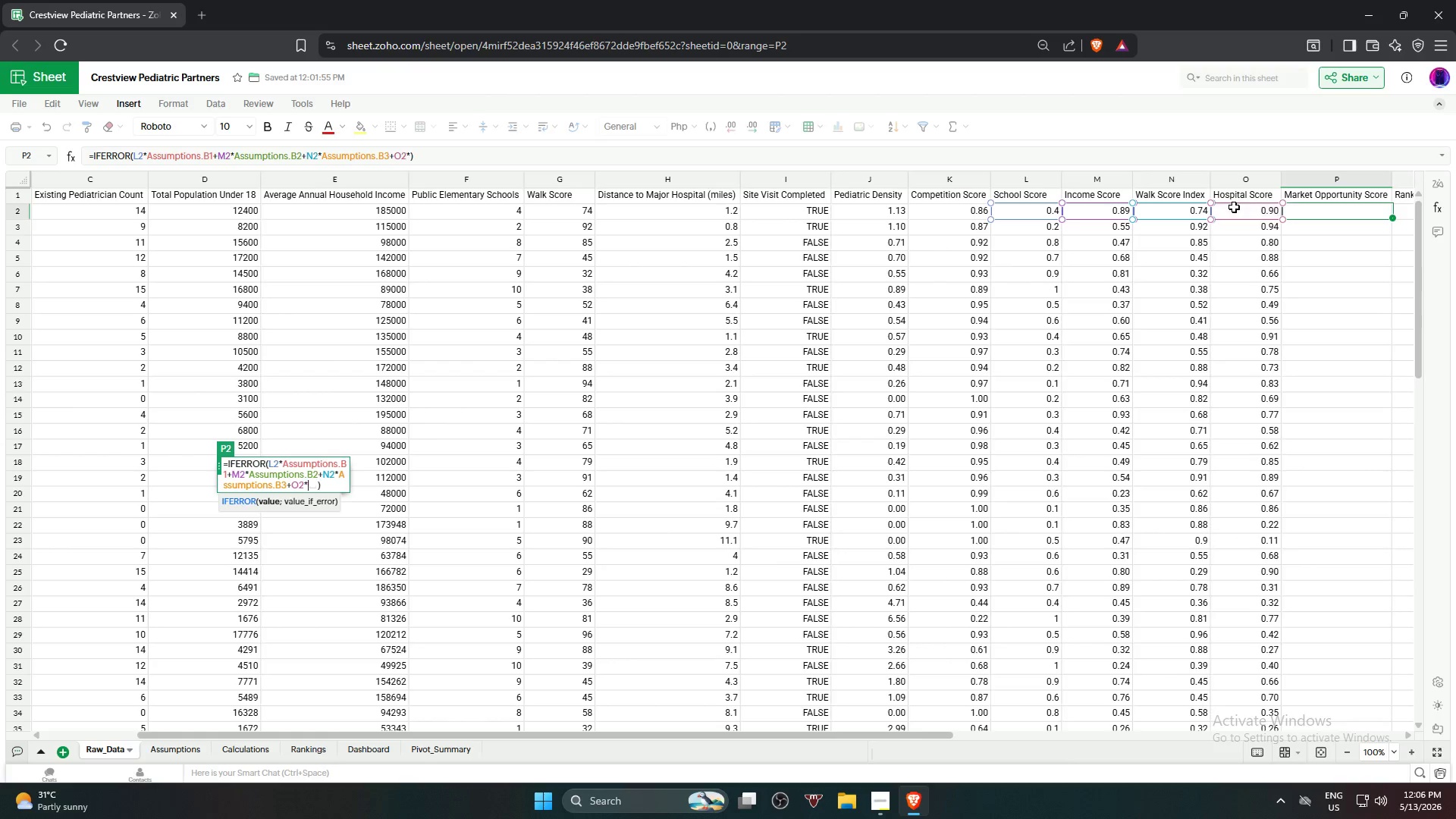 
key(Shift+8)
 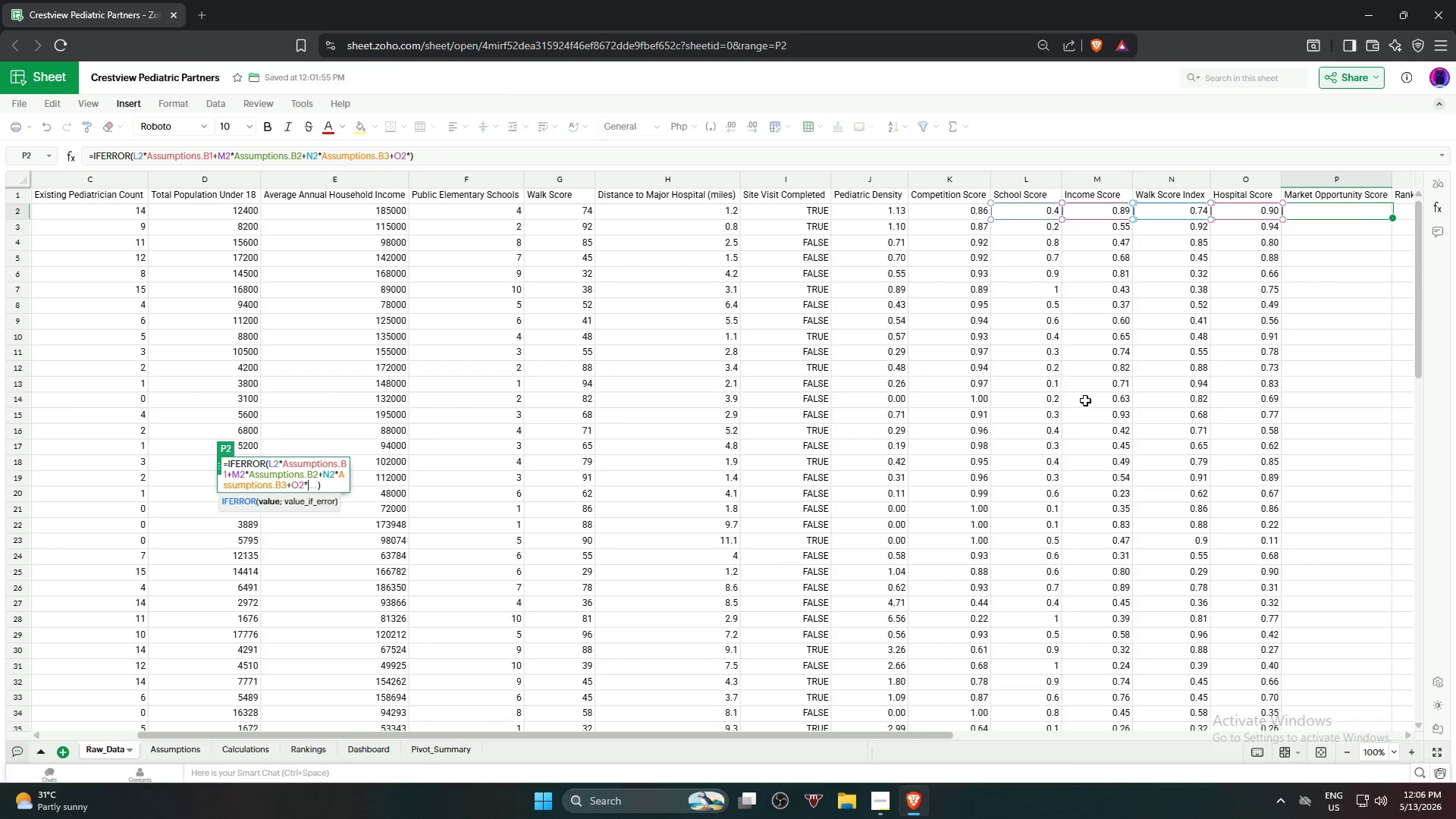 
left_click([174, 747])
 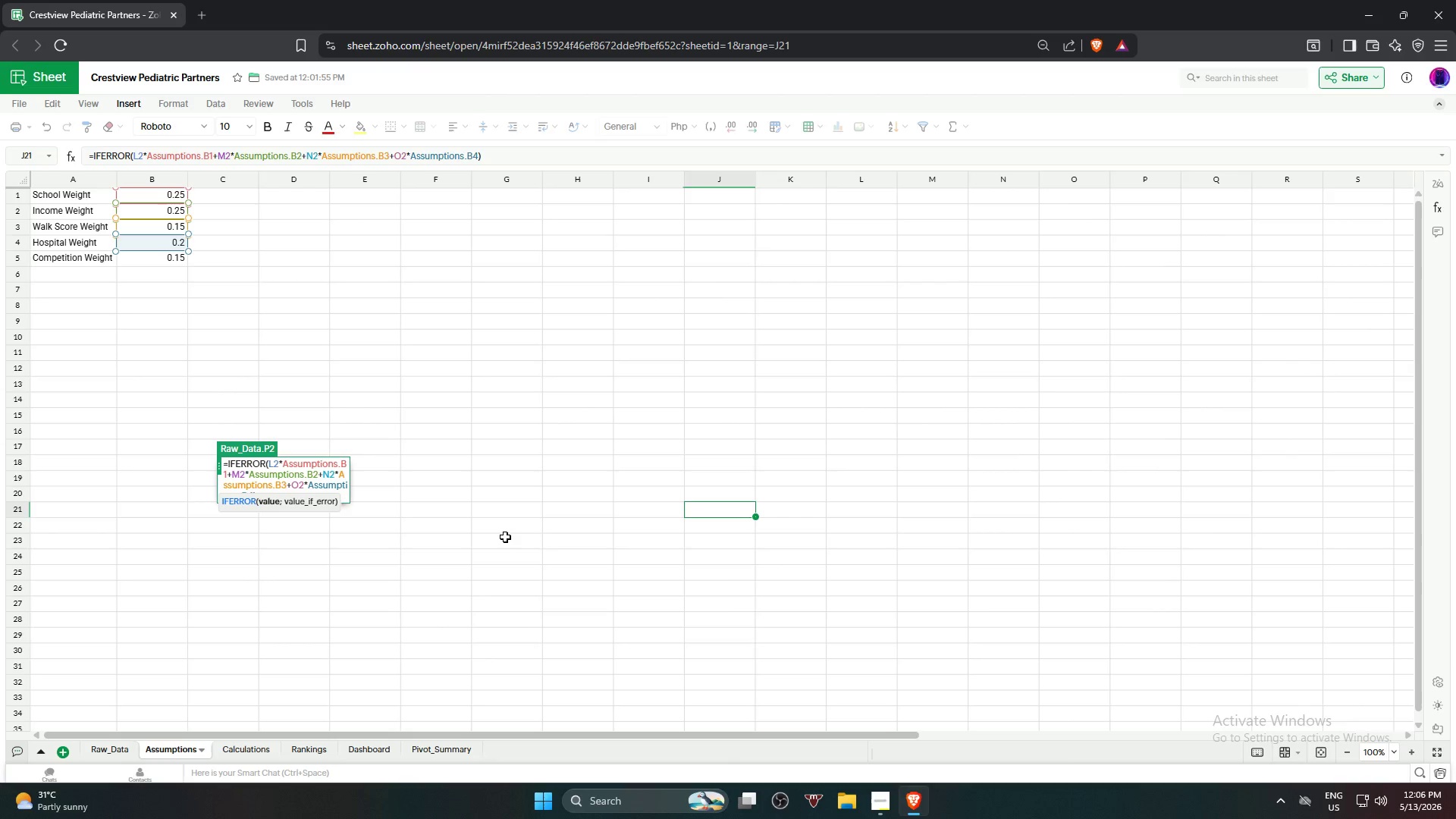 
wait(12.48)
 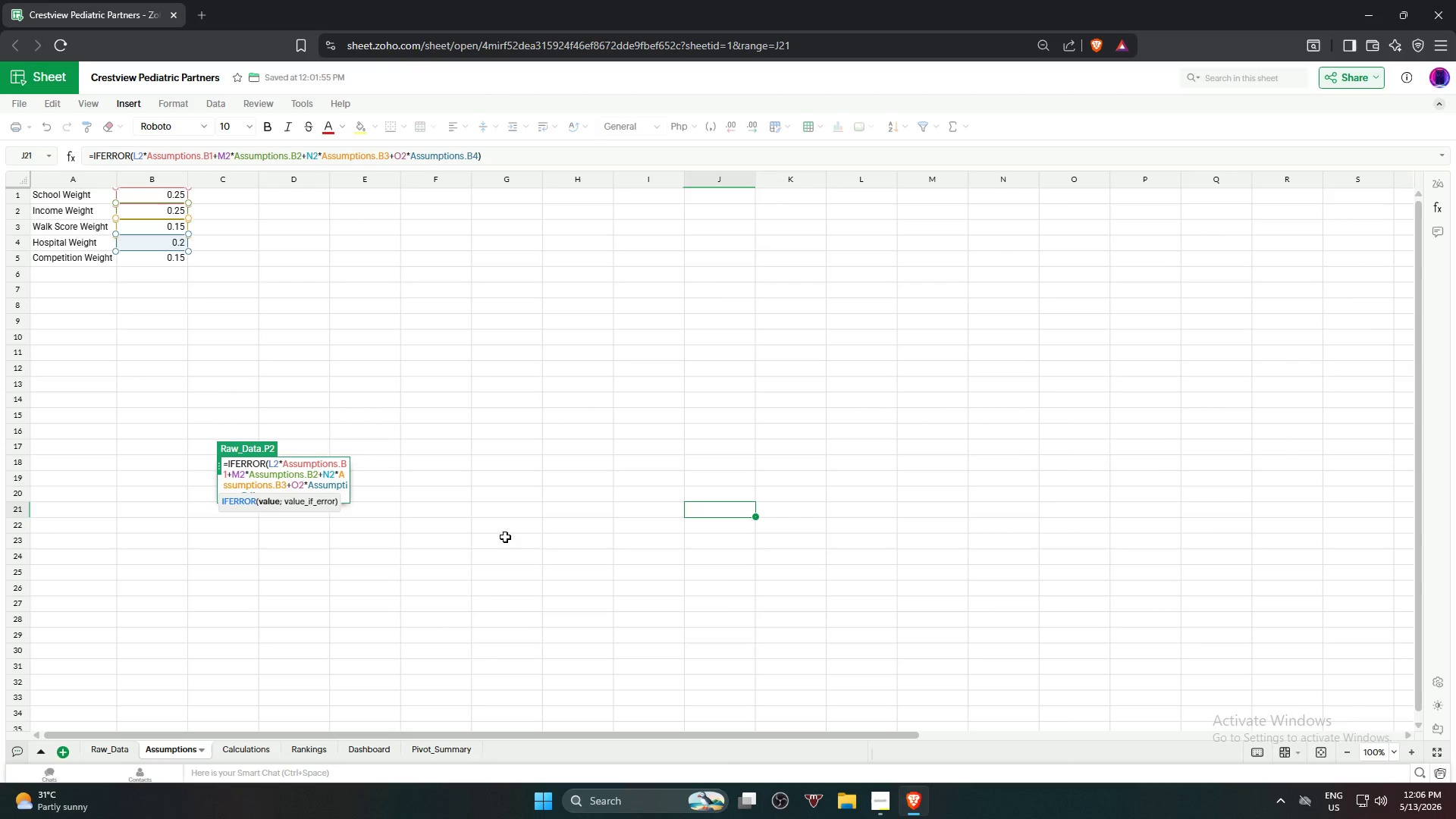 
key(Shift+ShiftRight)
 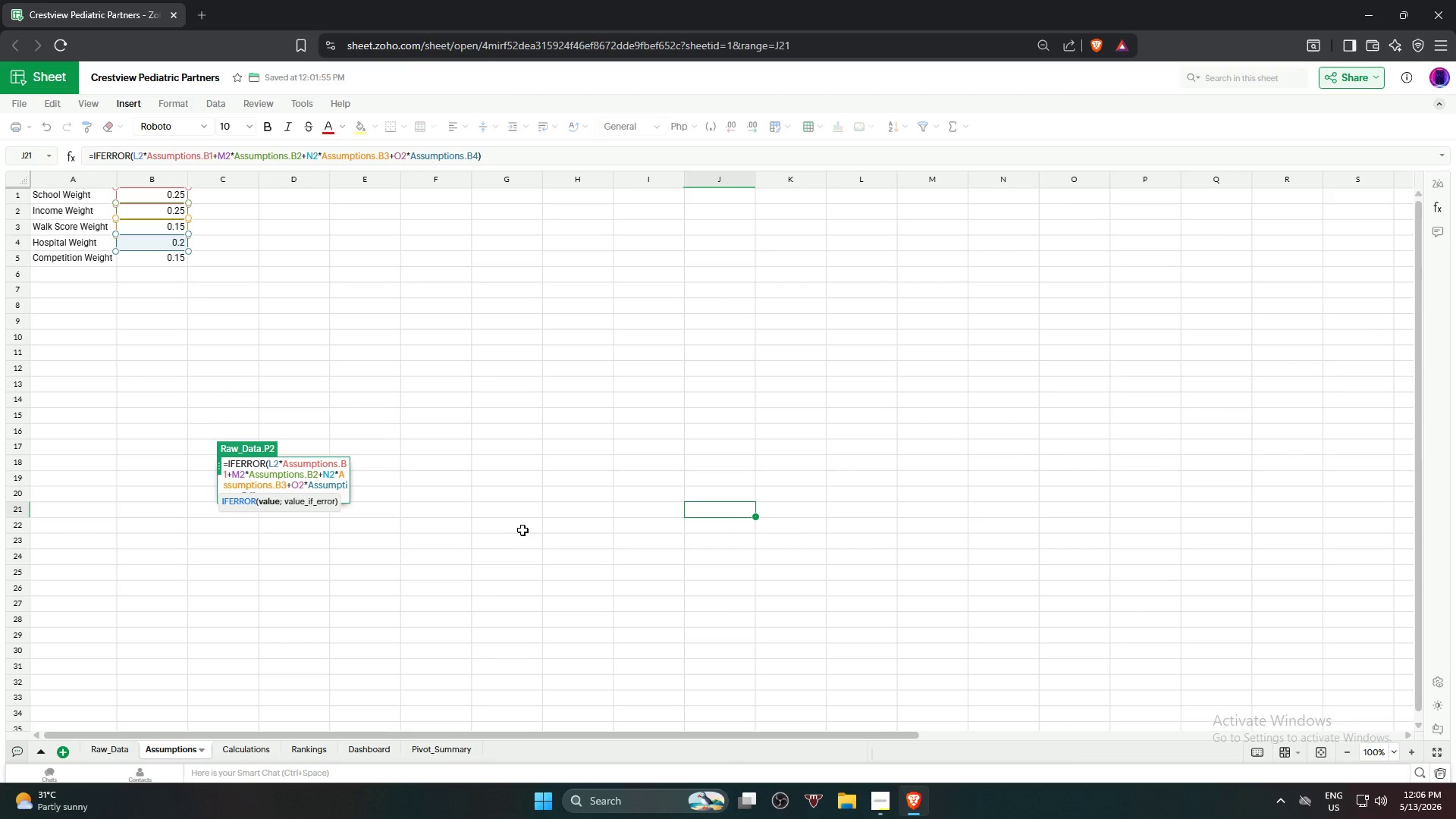 
key(Shift+Equal)
 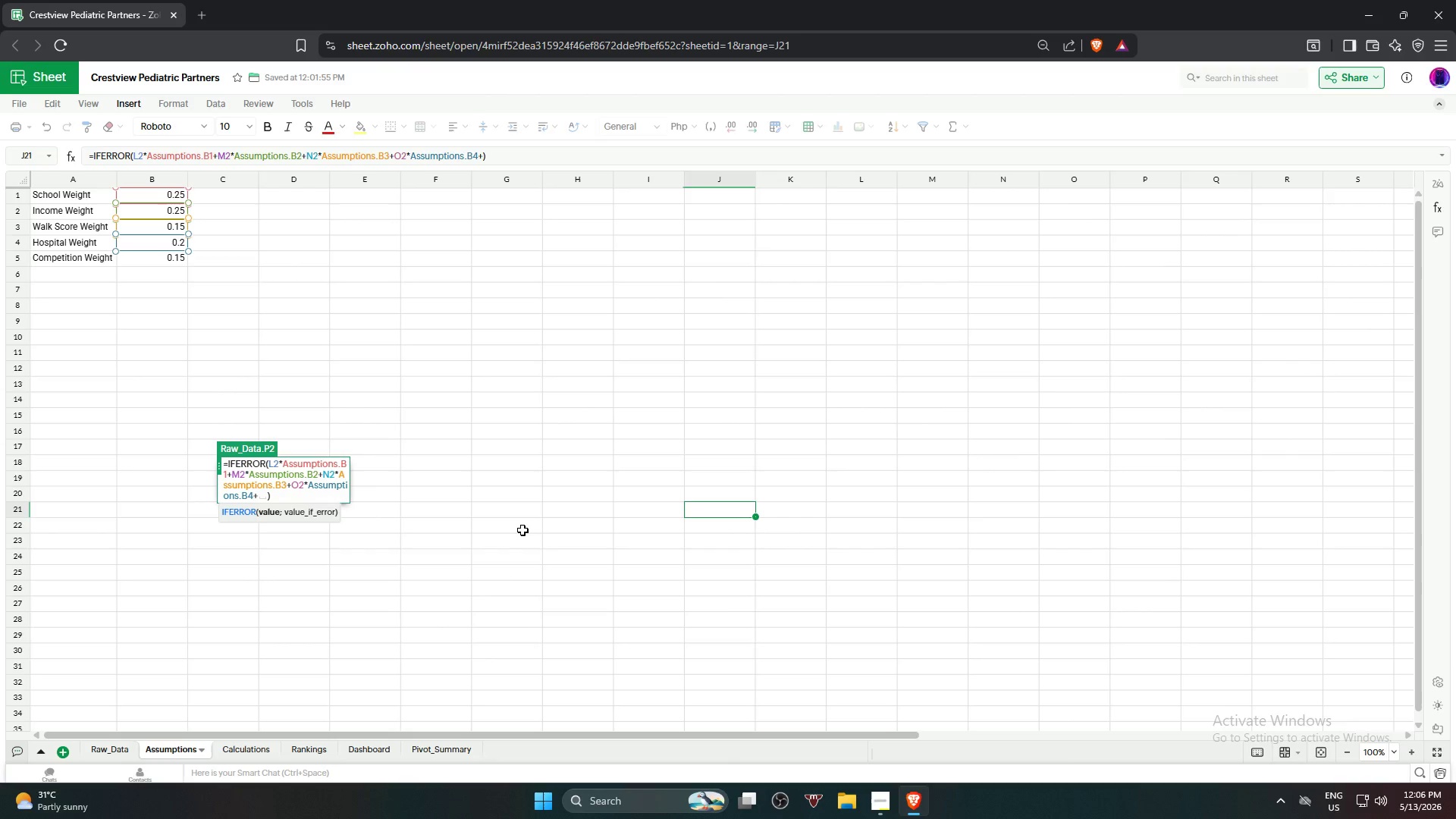 
wait(8.03)
 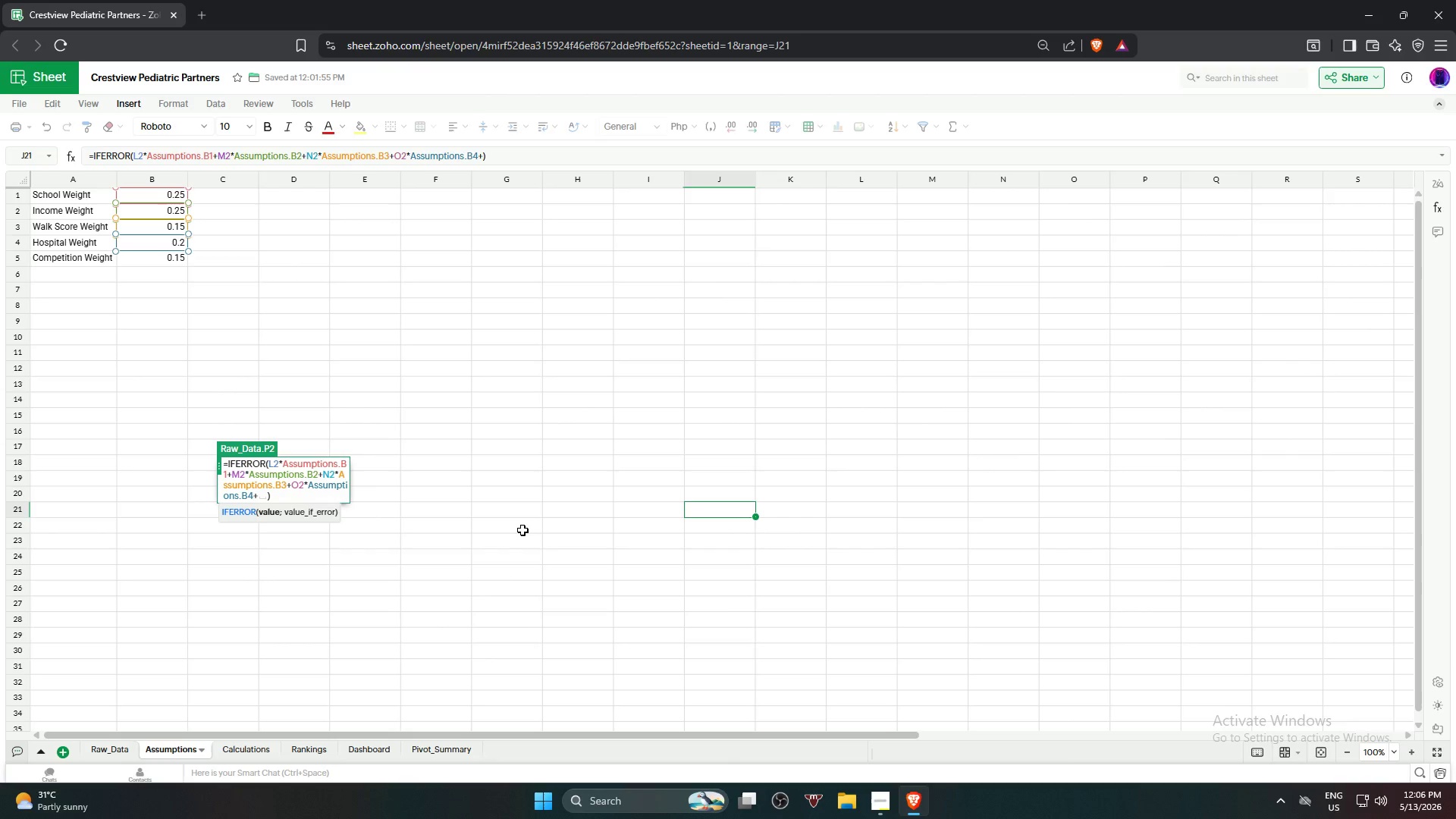 
left_click([102, 754])
 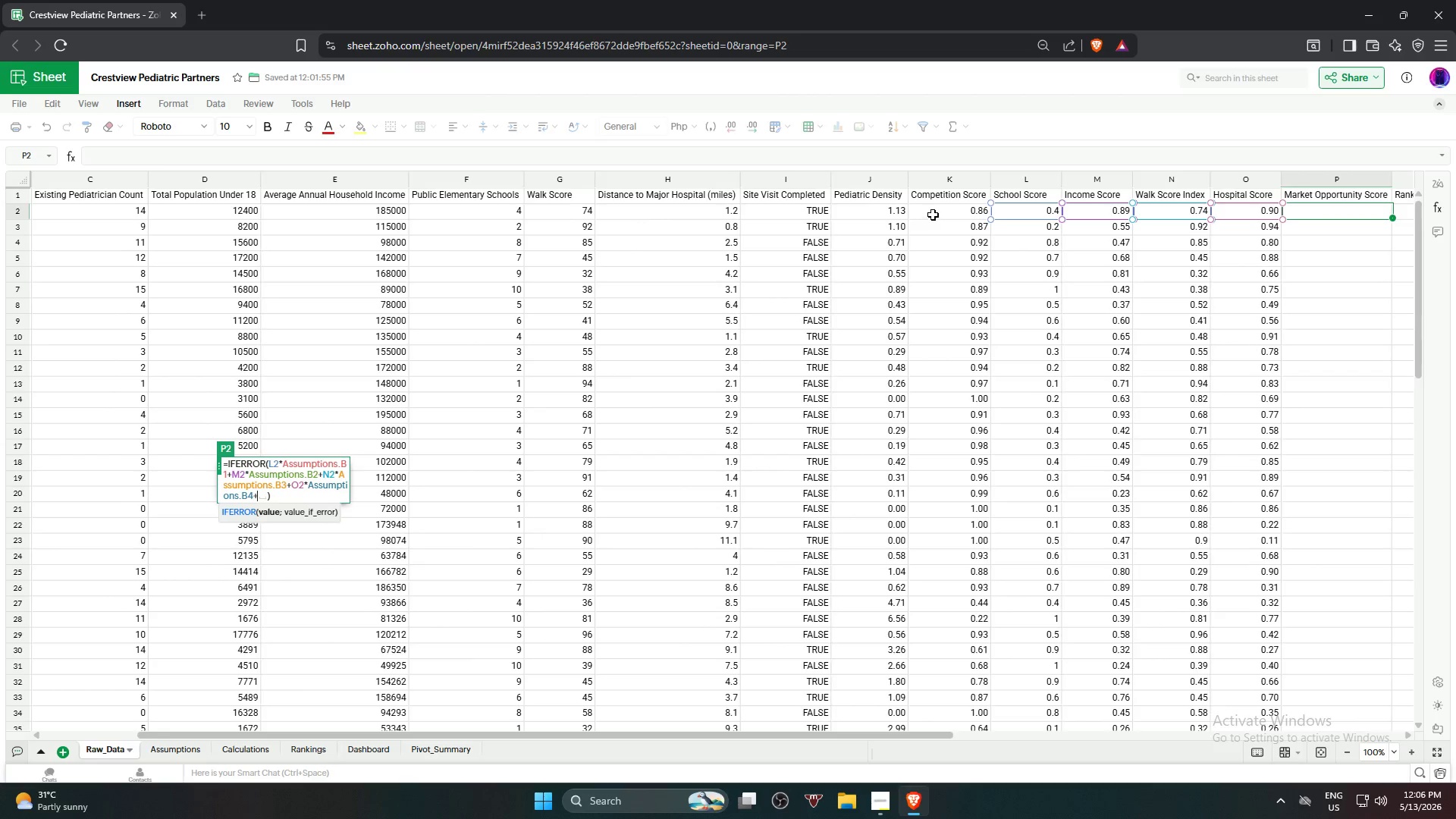 
left_click([936, 215])
 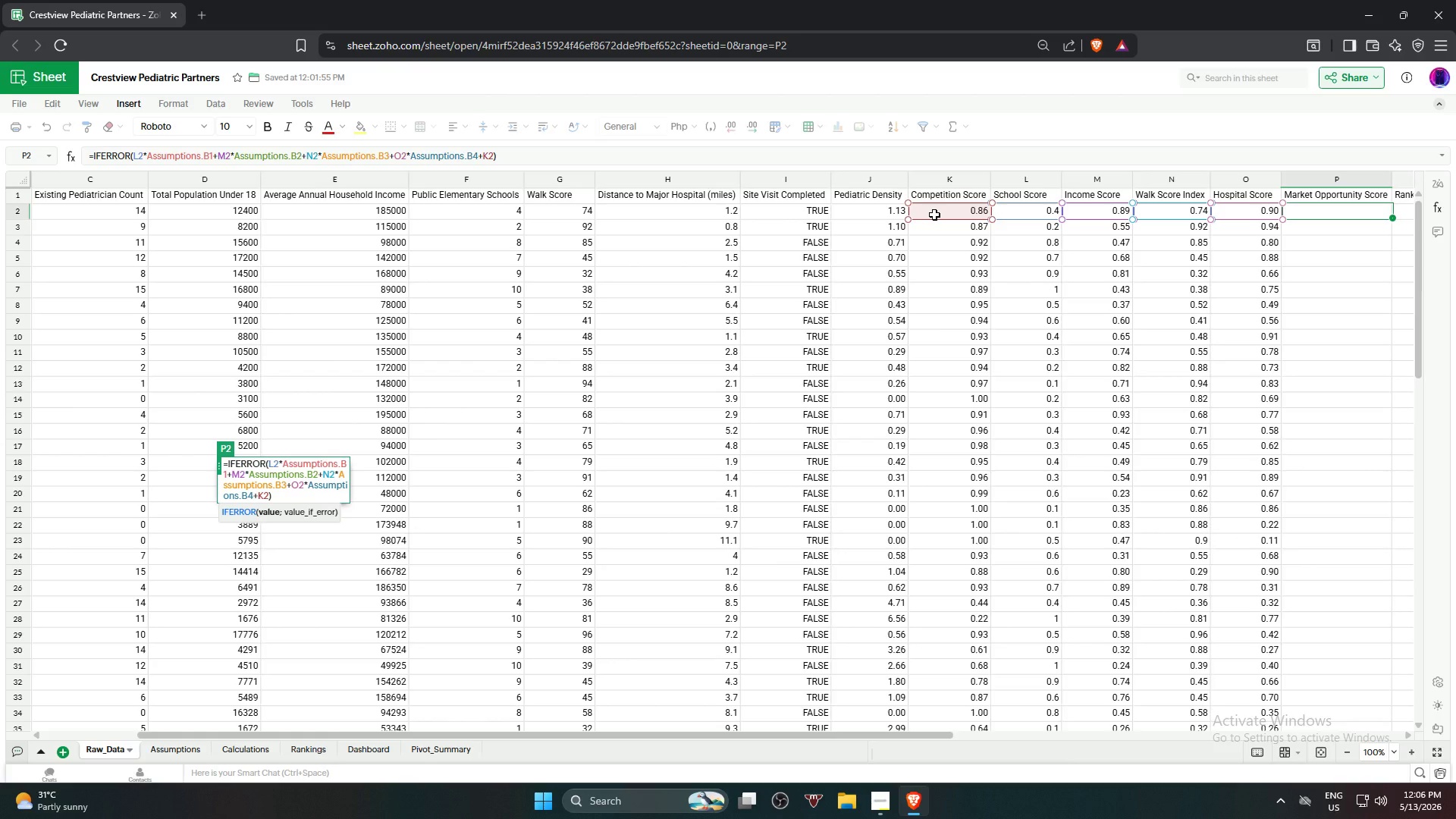 
wait(7.22)
 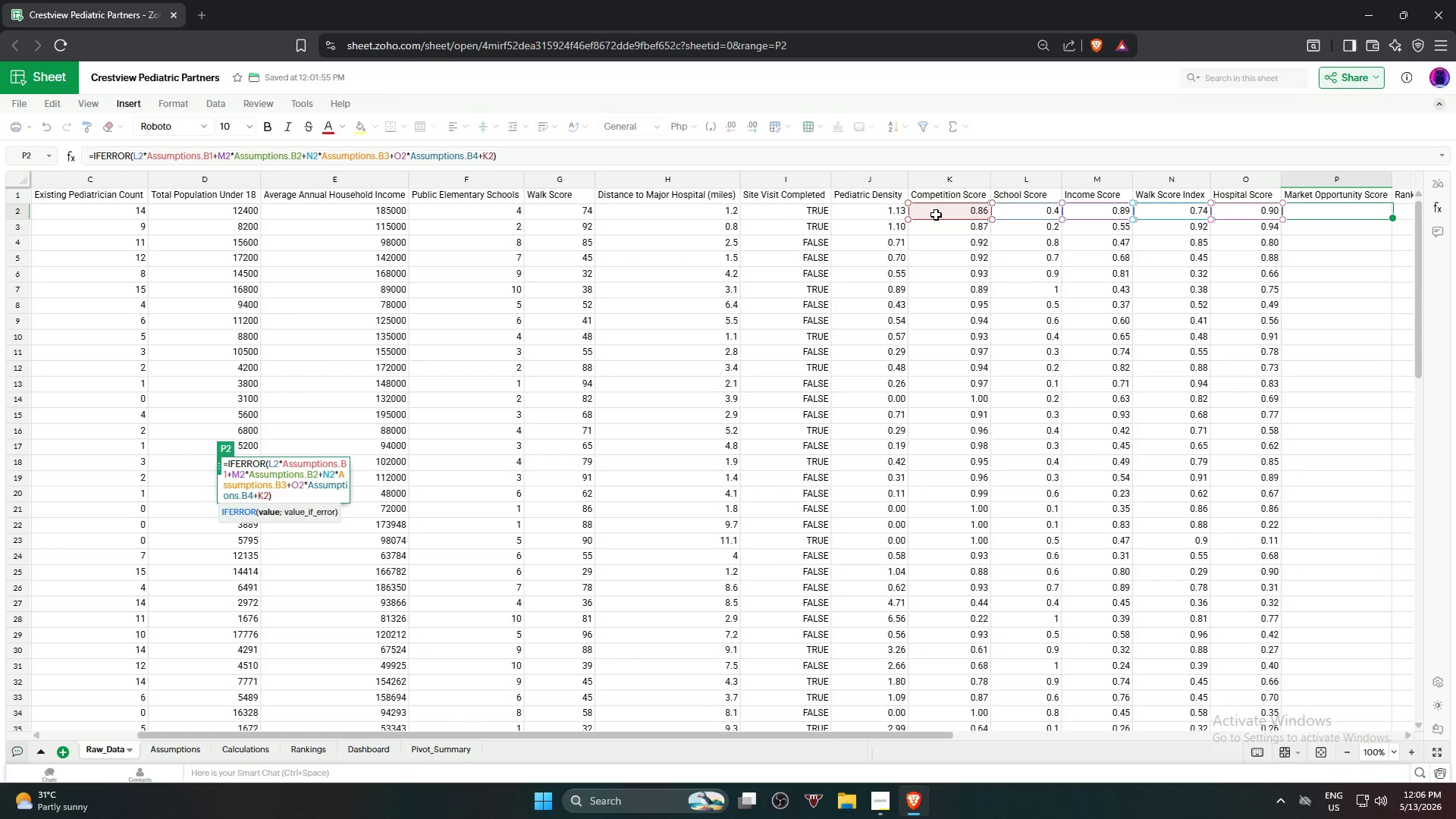 
key(Shift+8)
 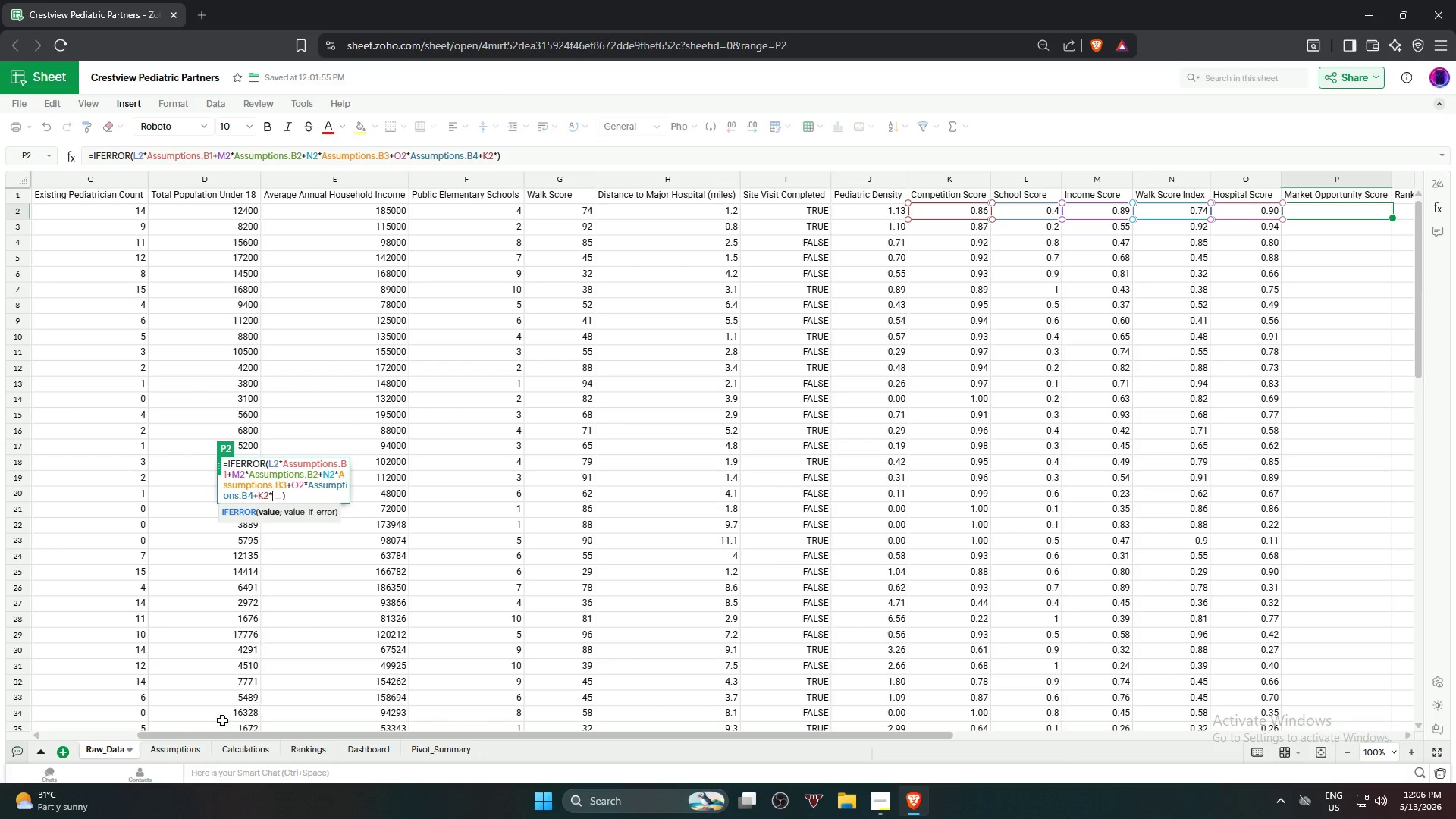 
left_click([179, 750])
 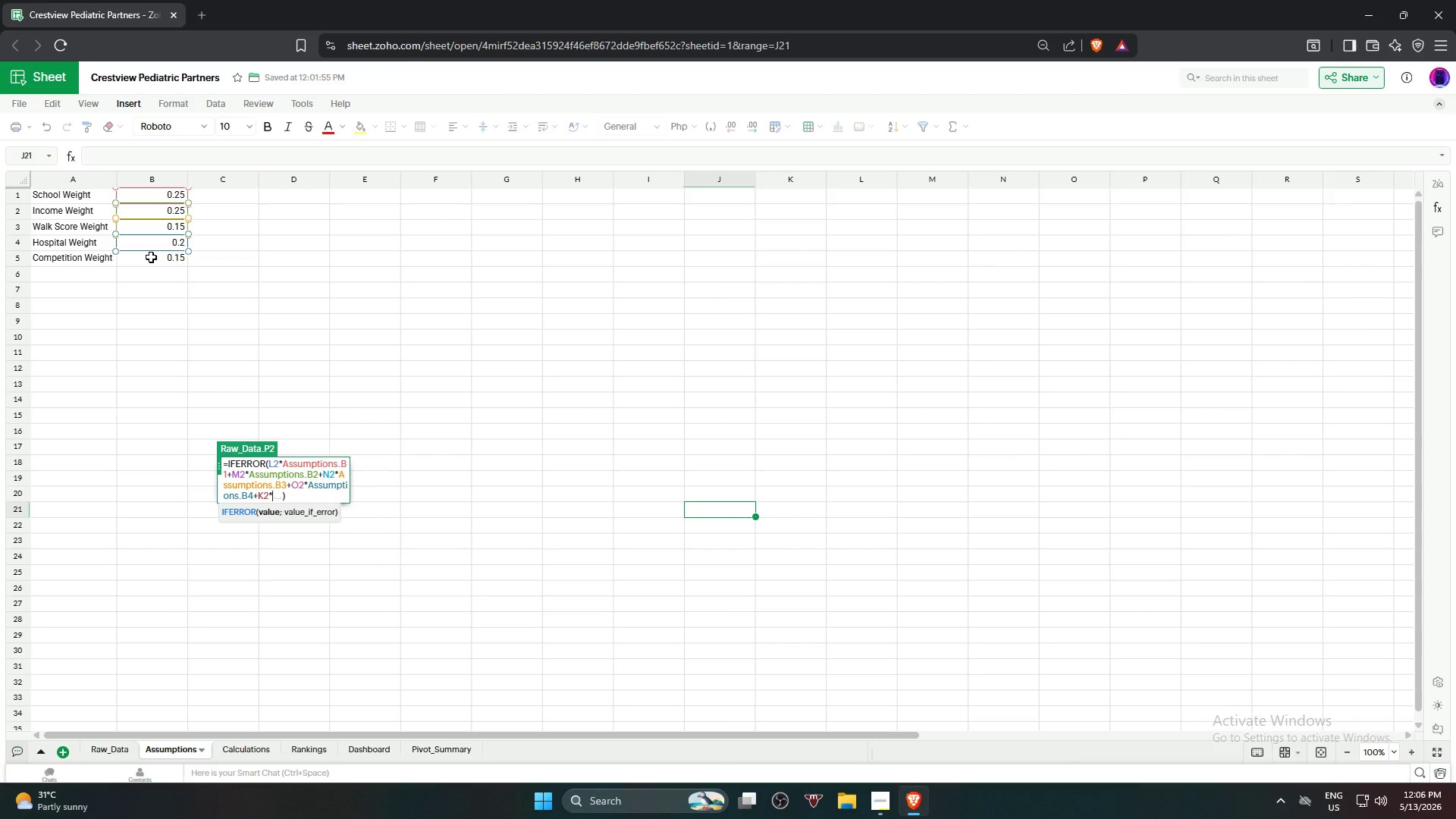 
wait(5.8)
 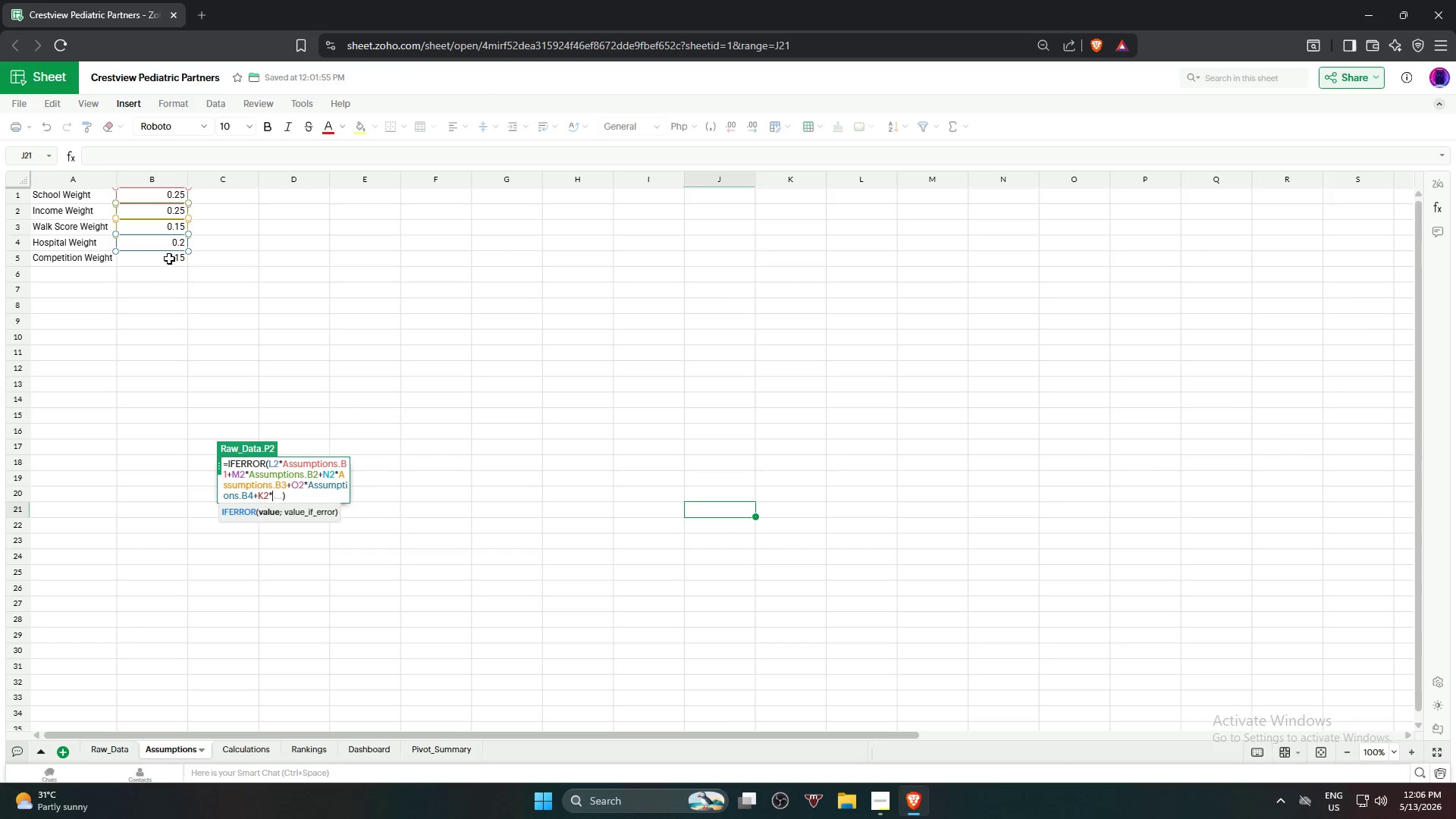 
left_click([155, 259])
 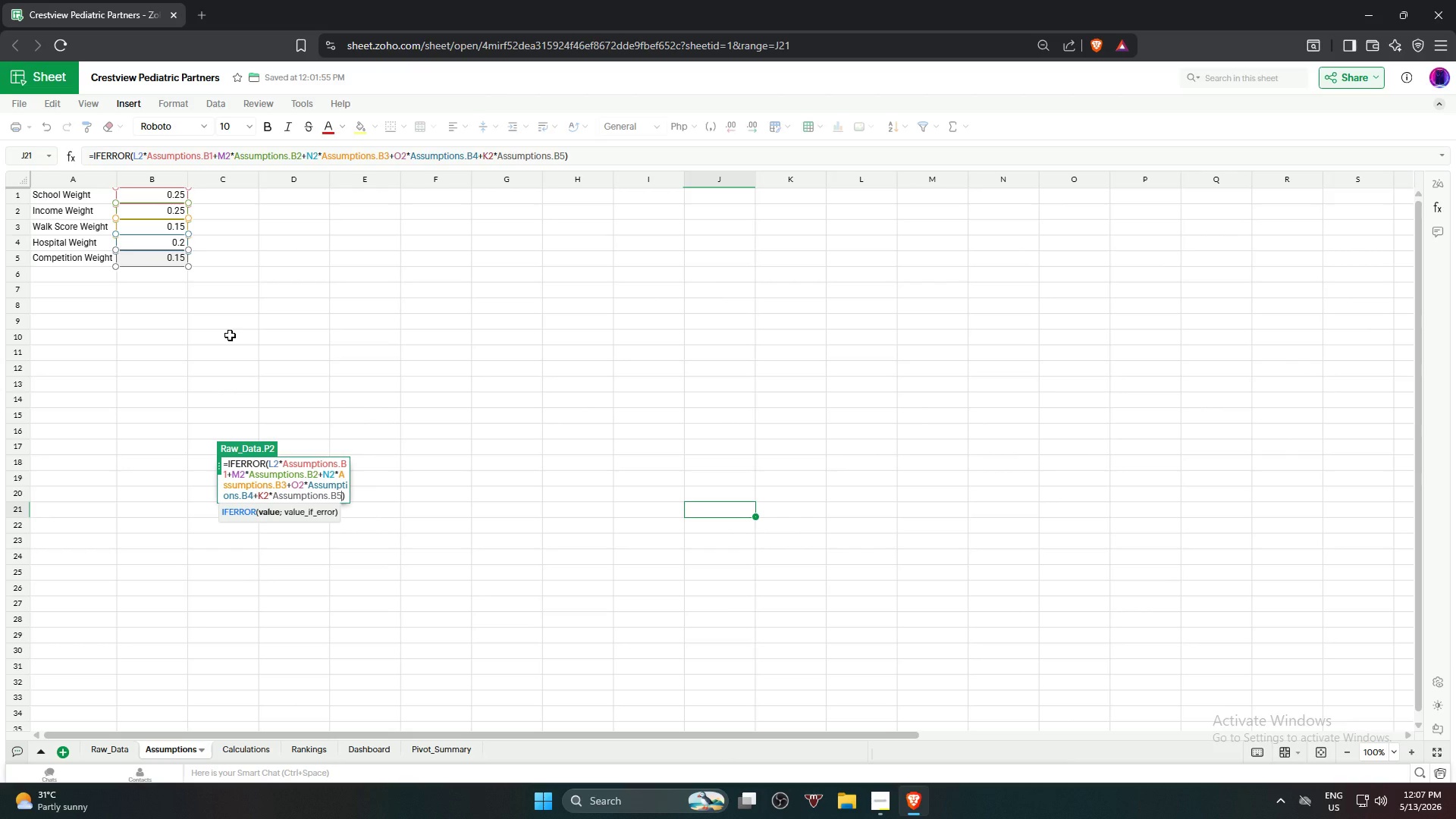 
wait(8.39)
 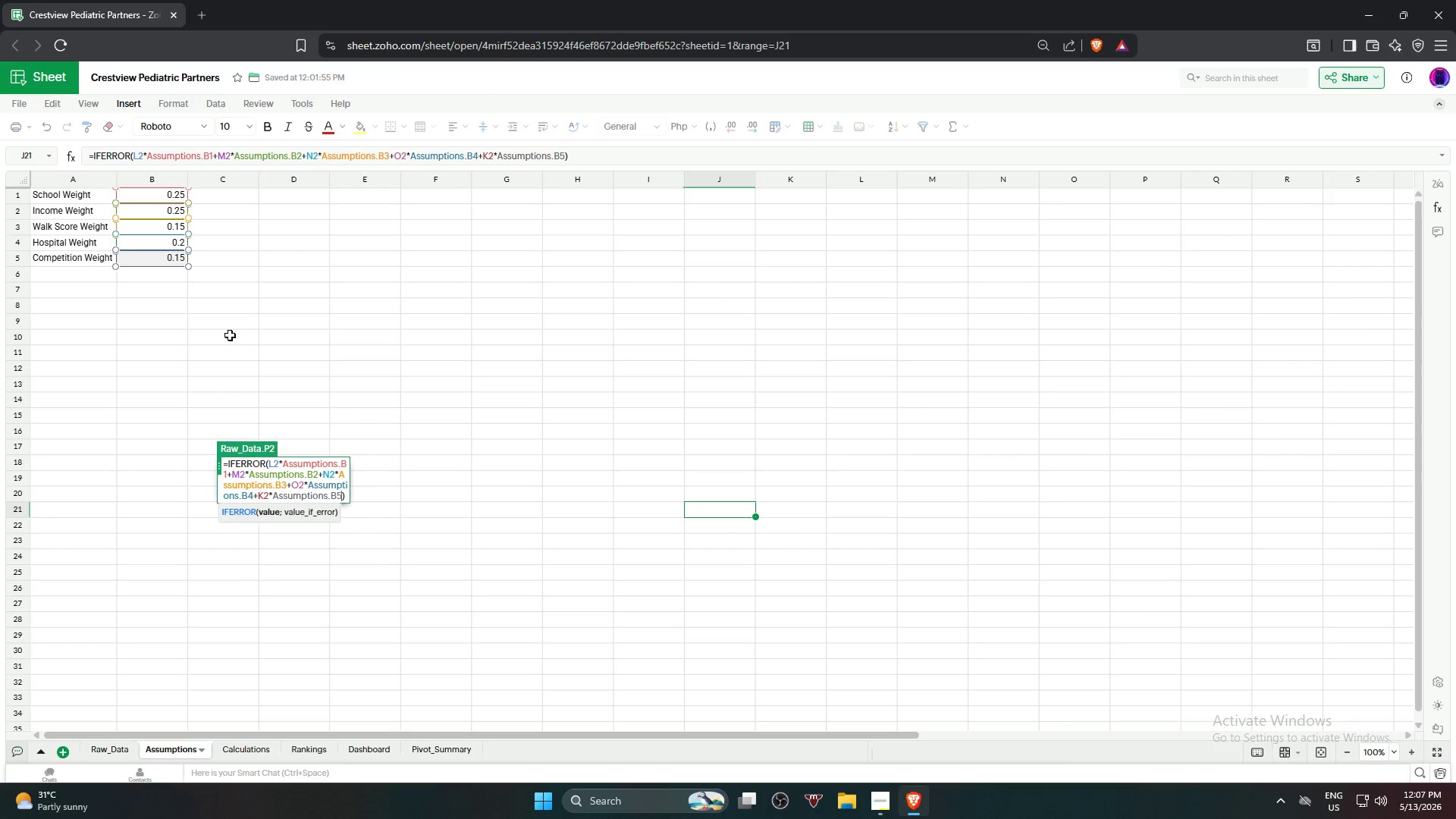 
key(Shift+0)
 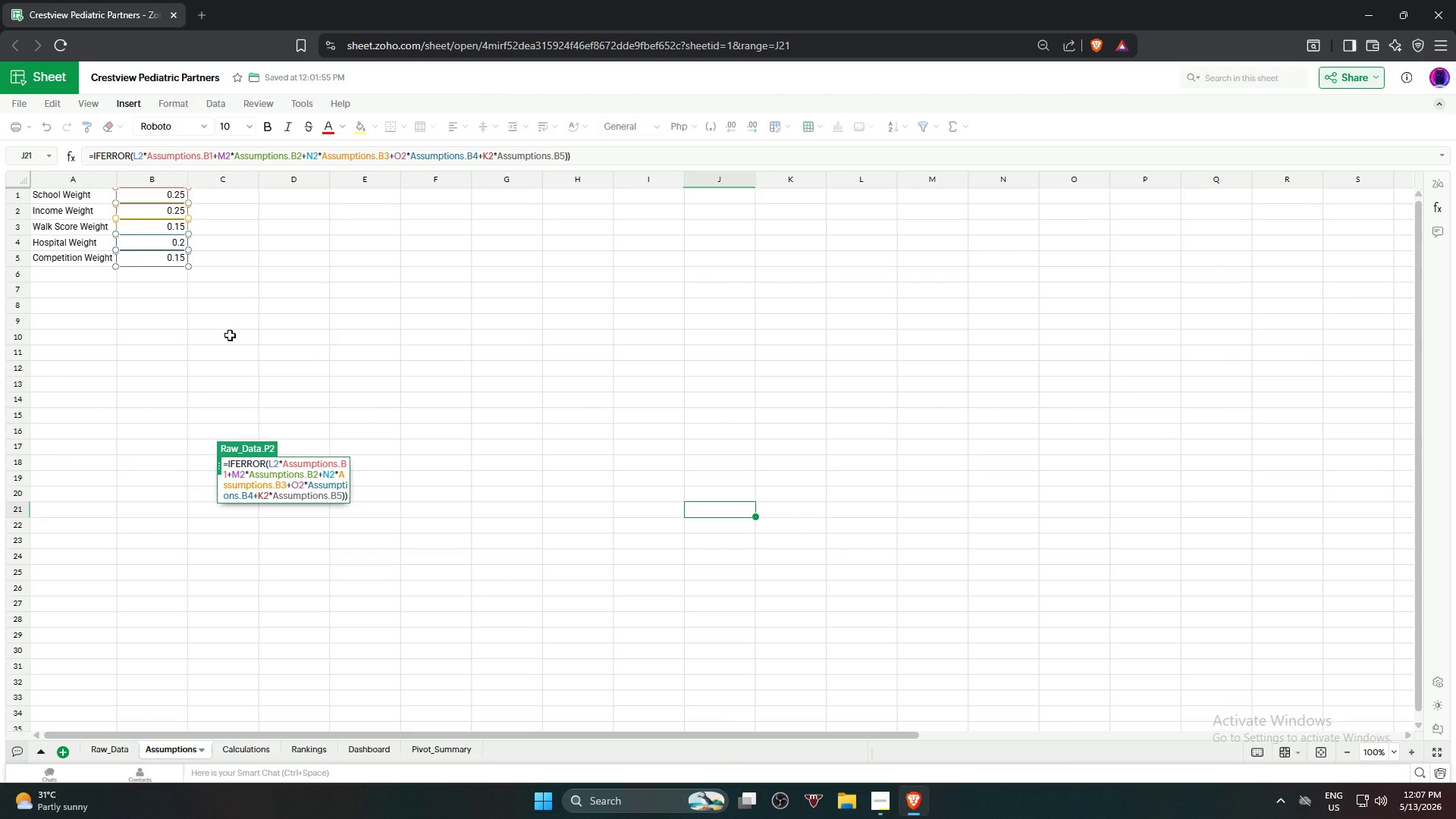 
key(Comma)
 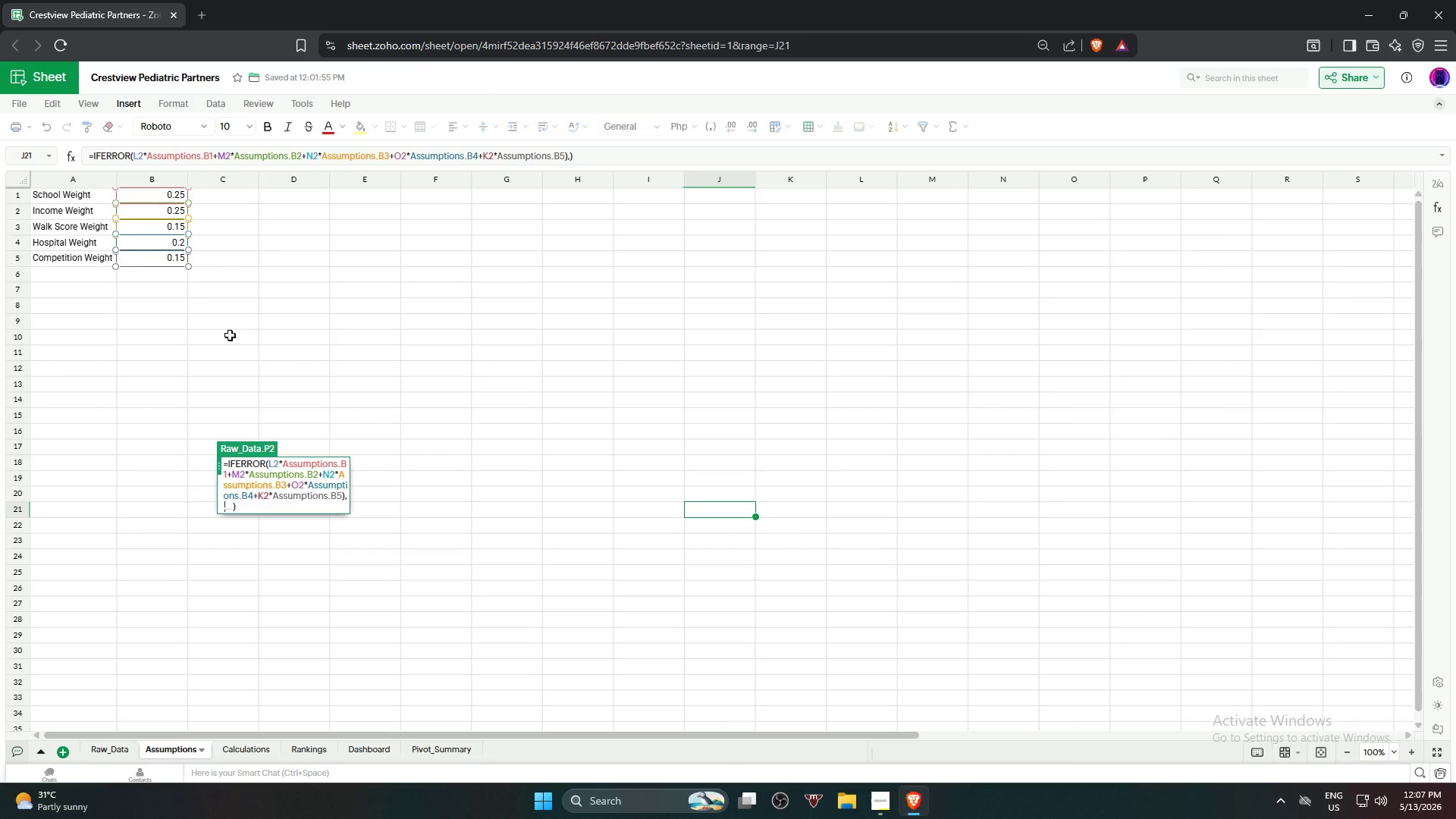 
key(0)
 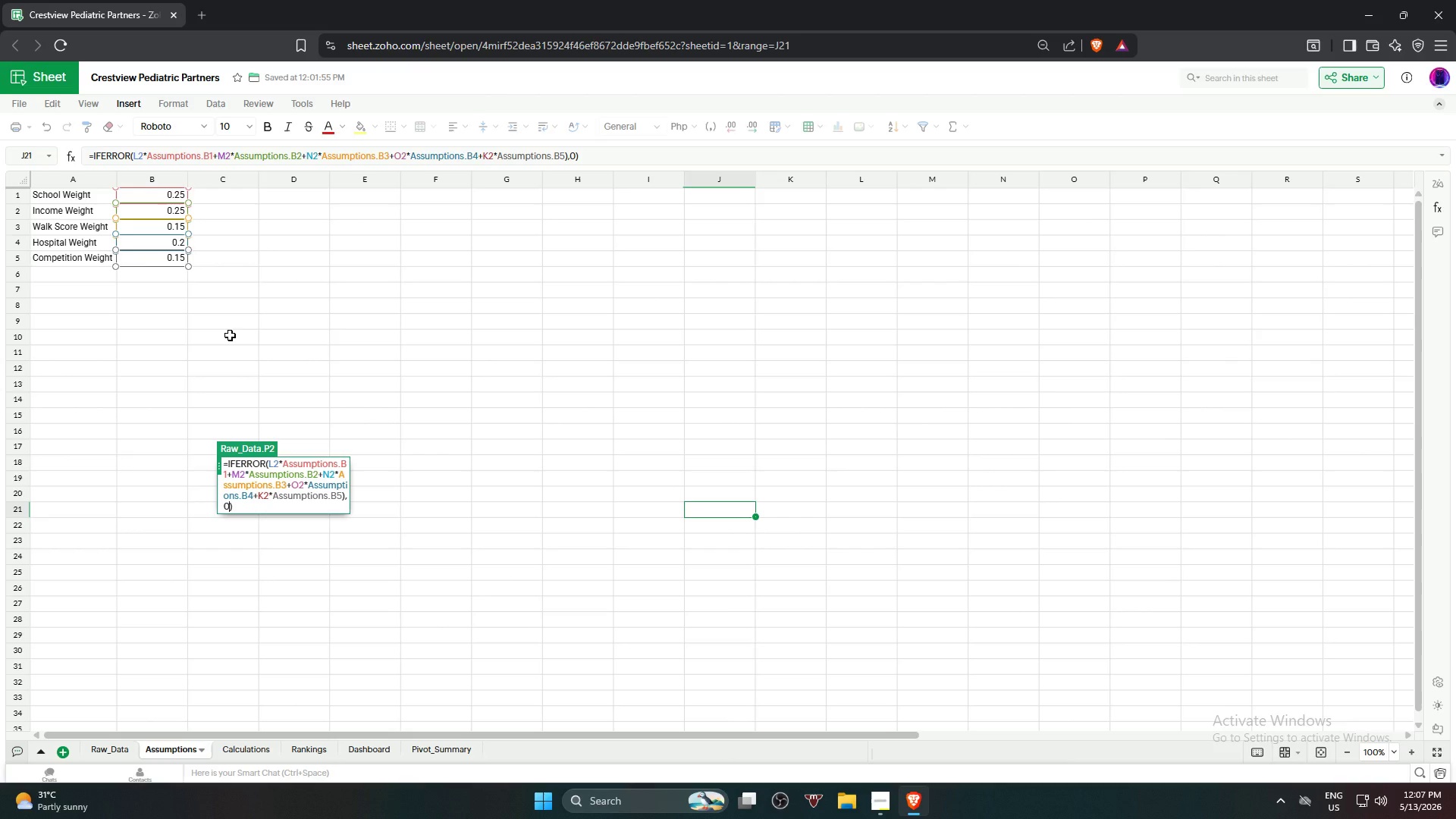 
key(Enter)
 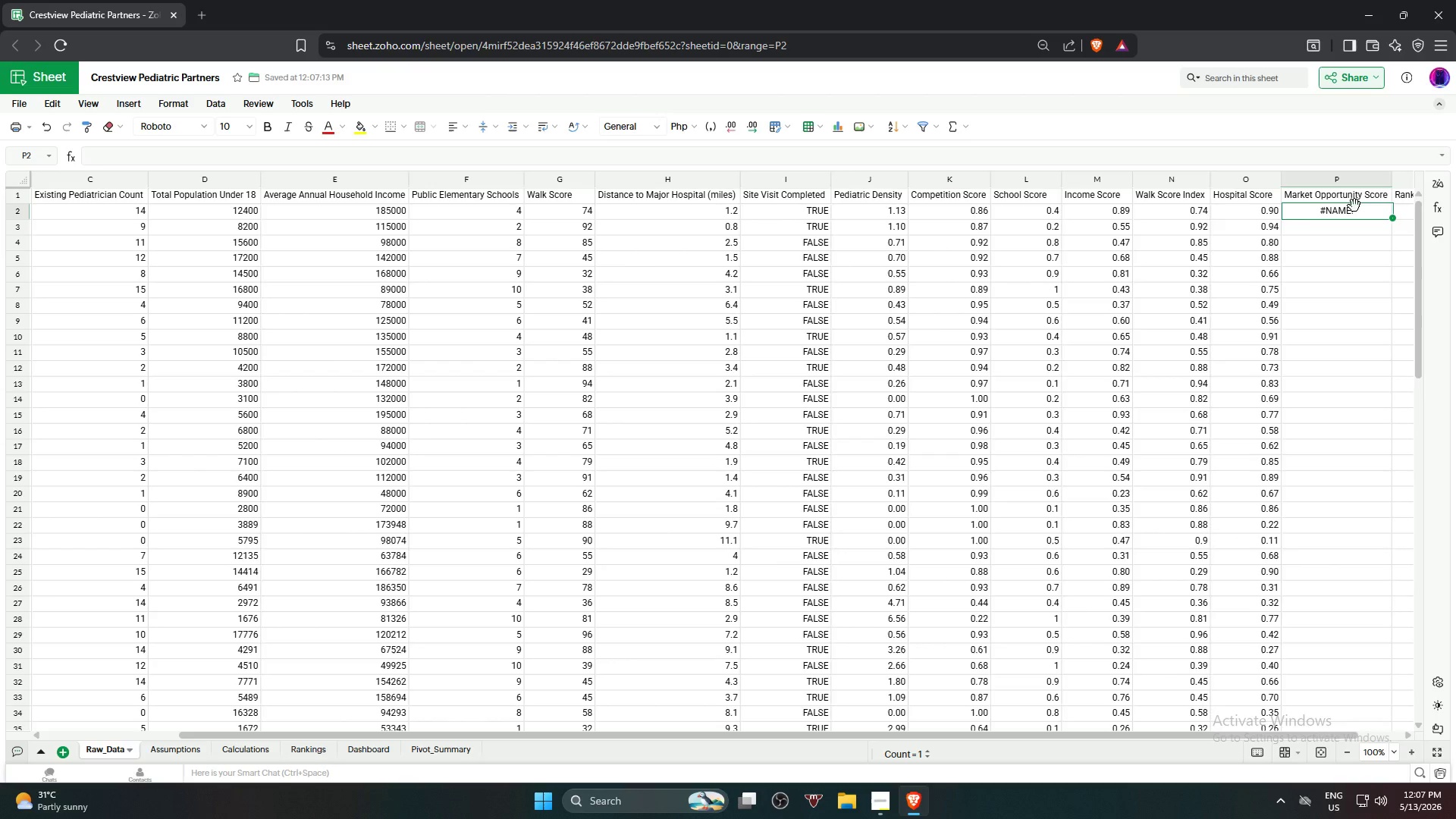 
left_click([1329, 214])
 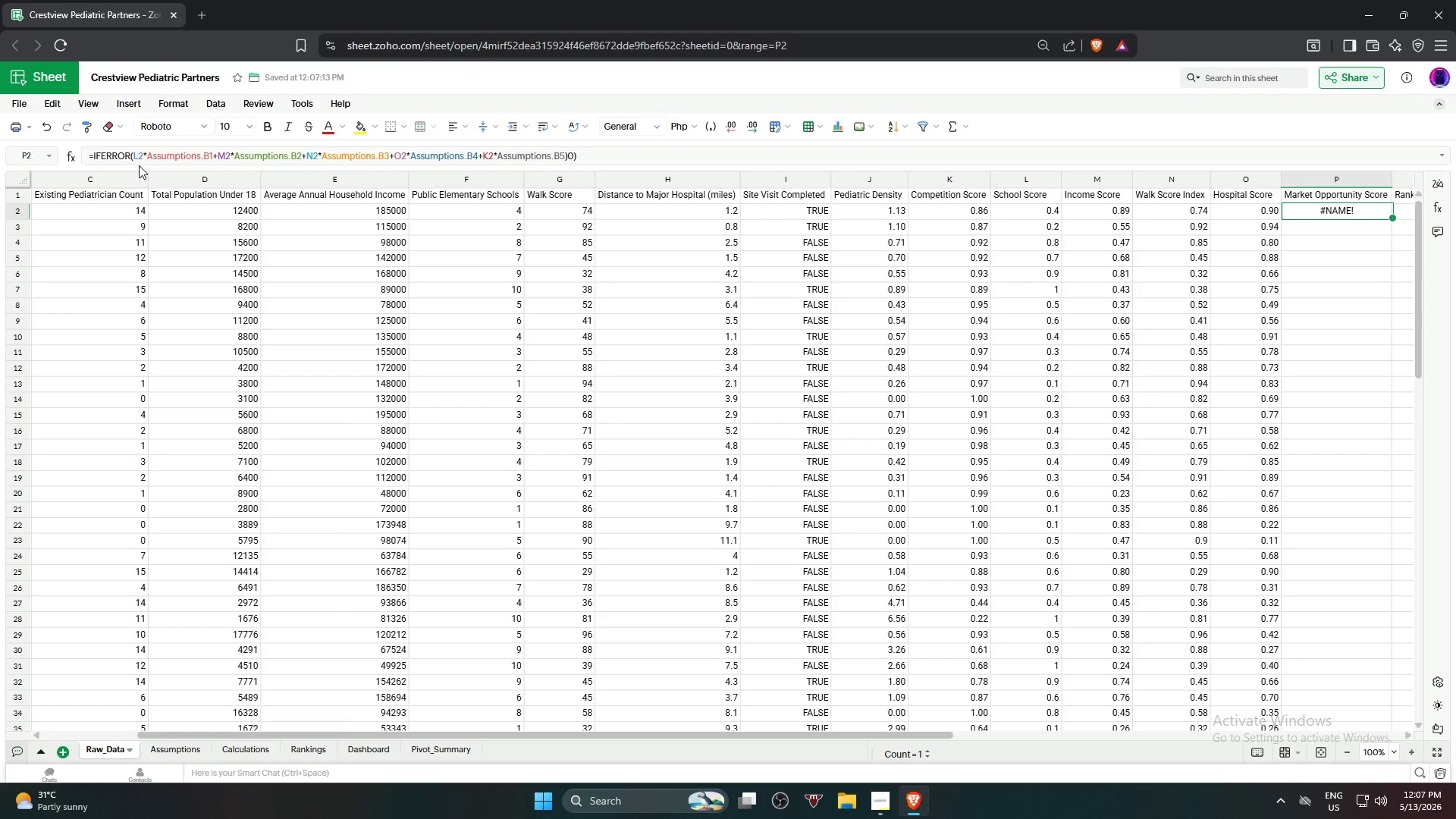 
wait(47.34)
 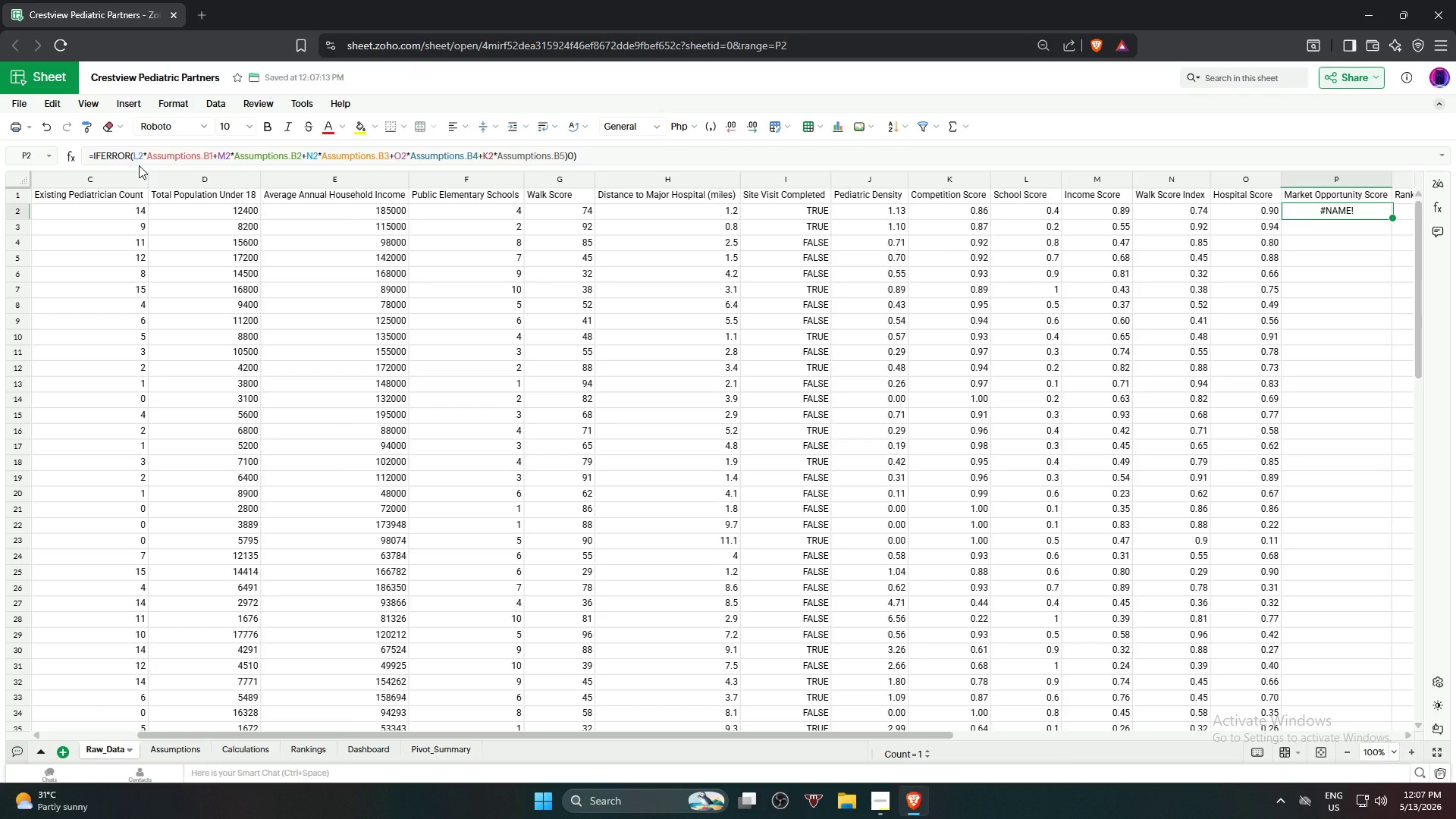 
left_click([134, 154])
 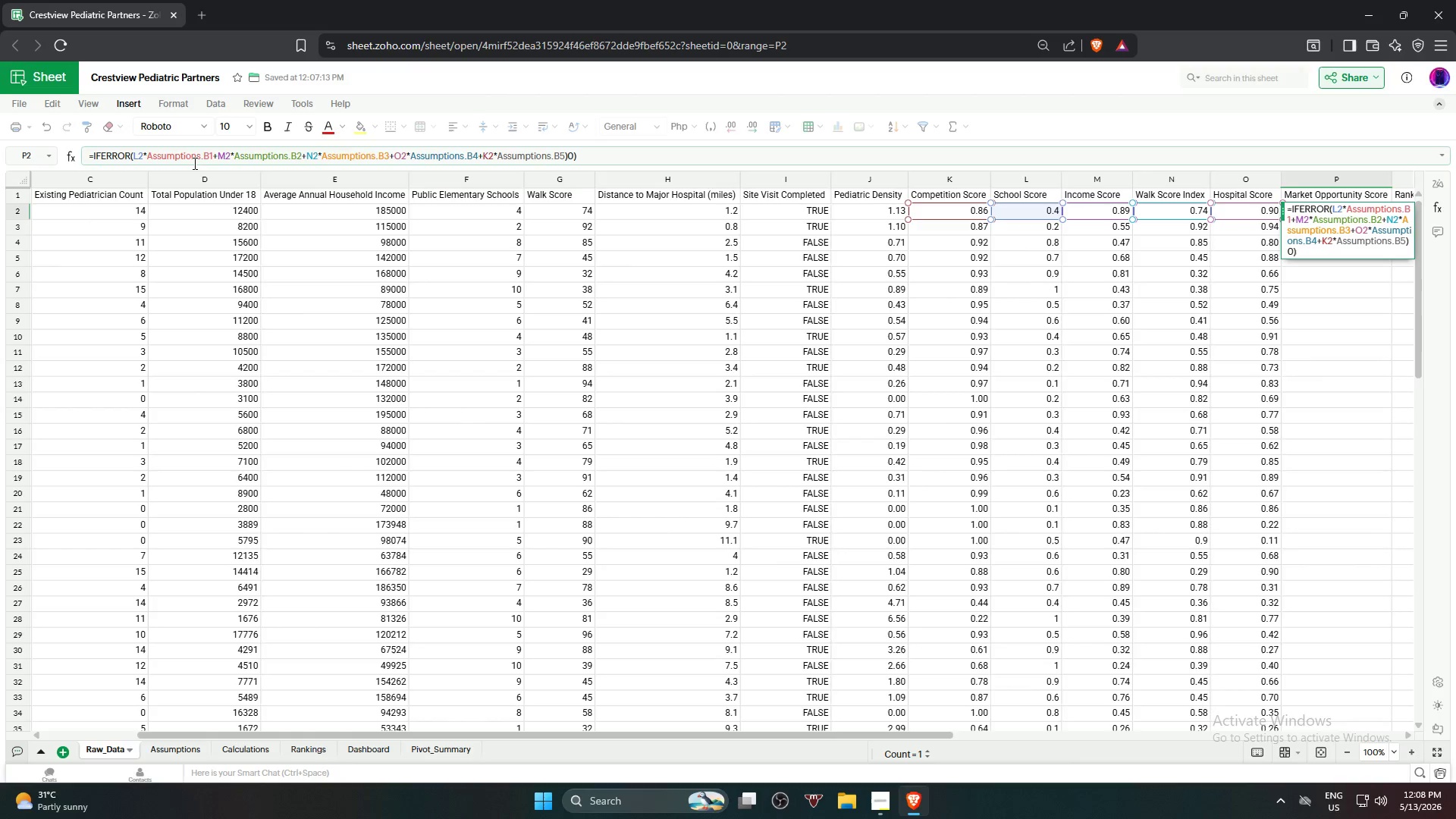 
key(Shift+9)
 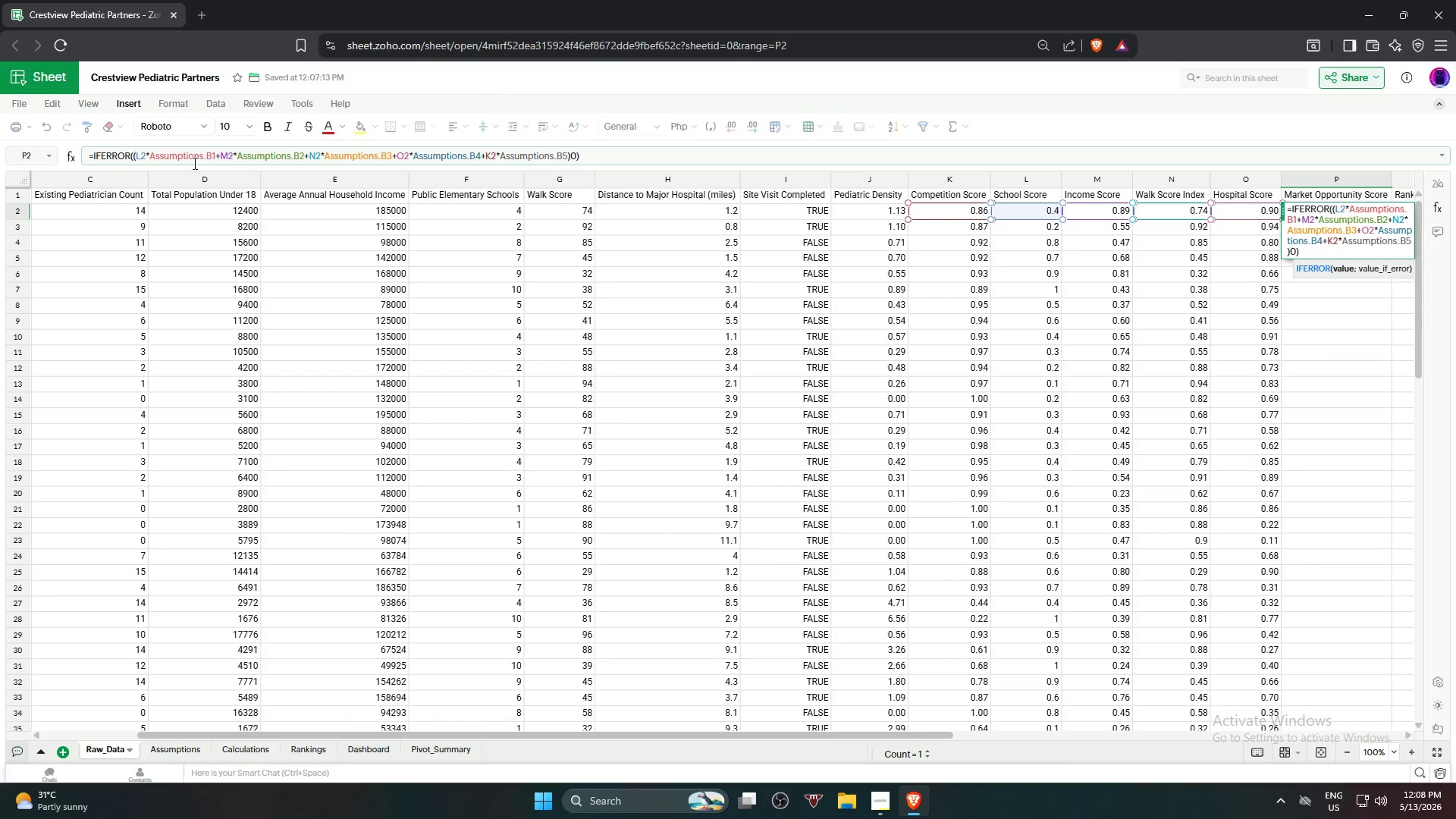 
key(Enter)
 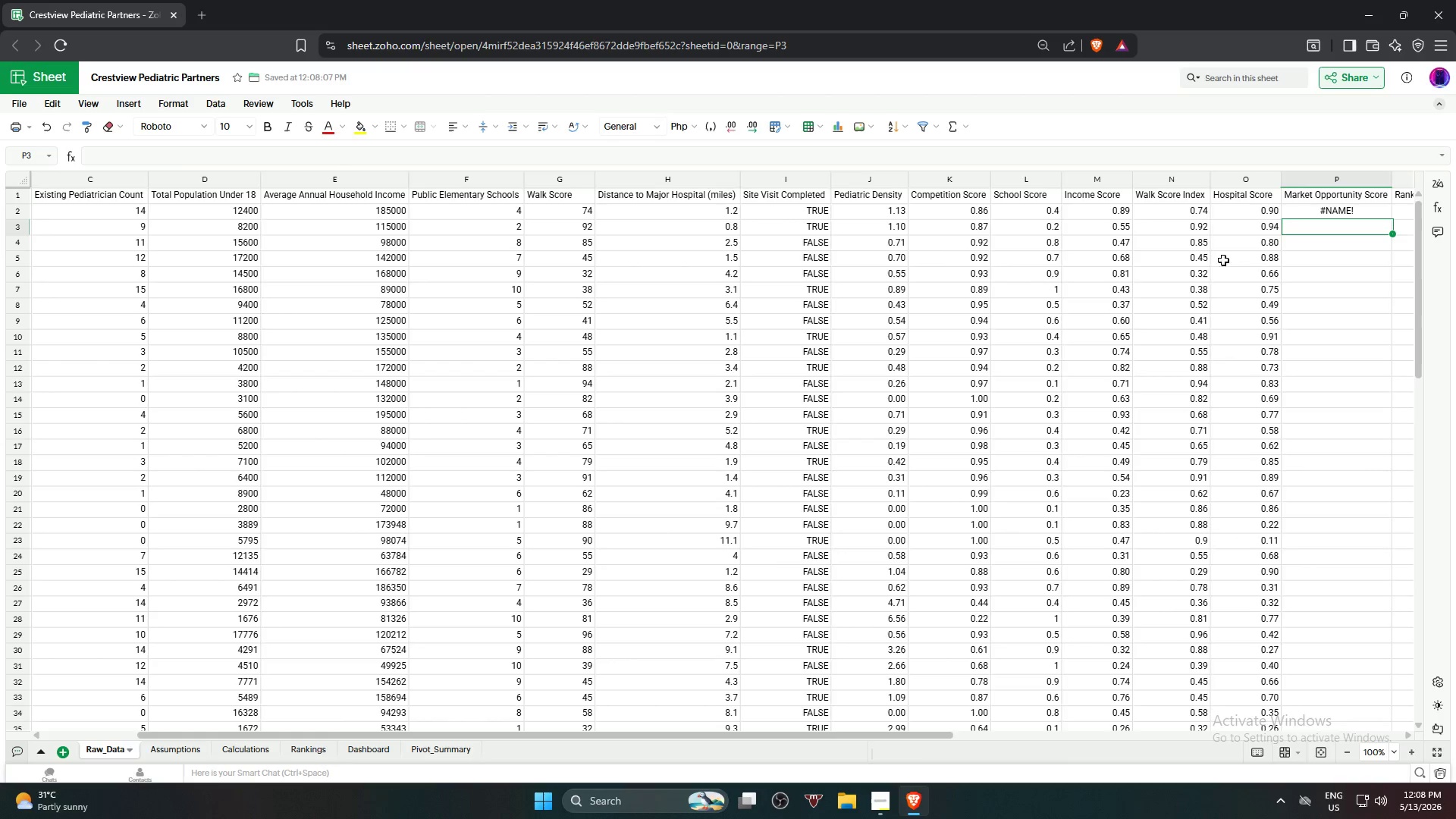 
left_click([1316, 215])
 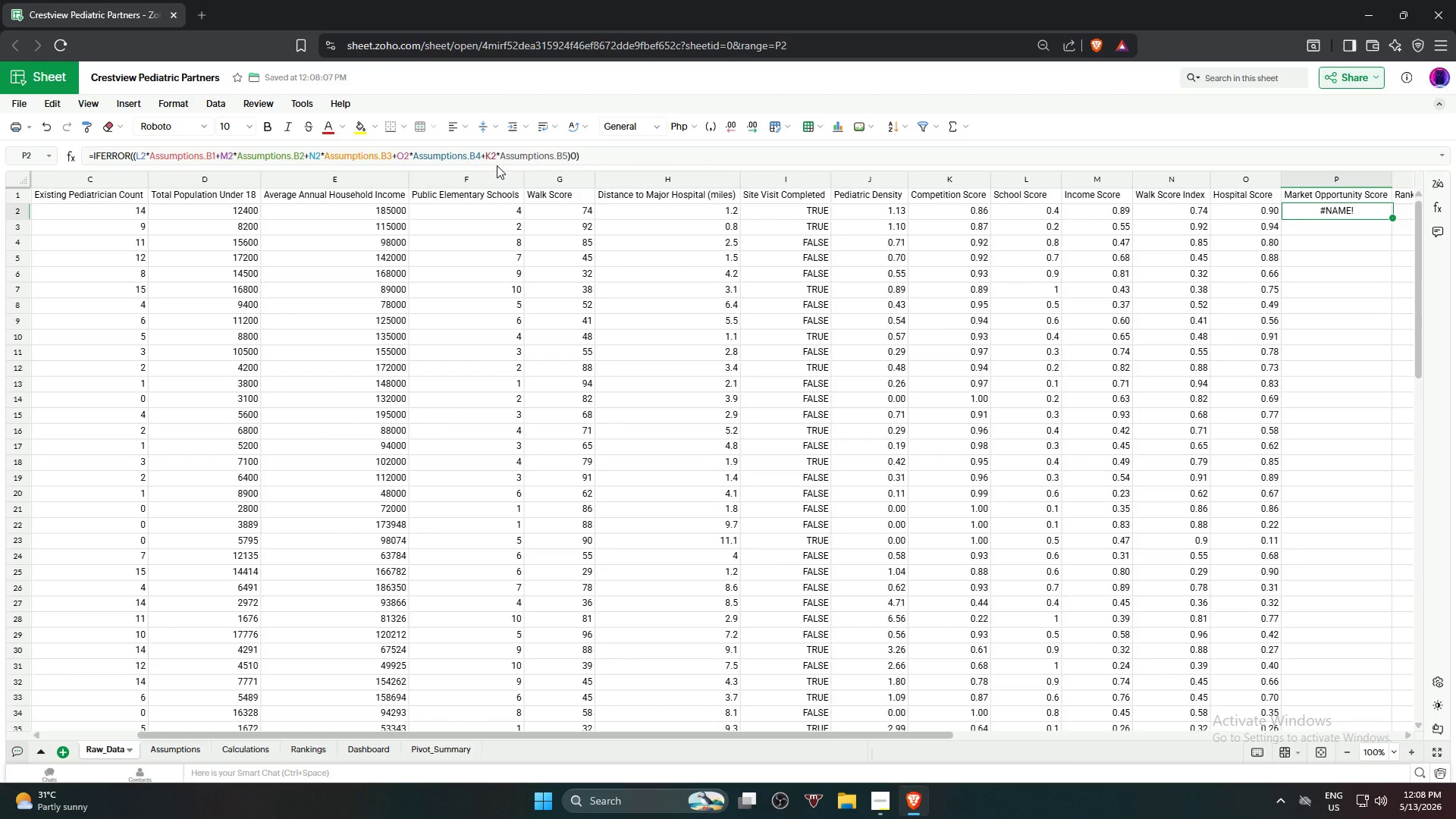 
wait(53.25)
 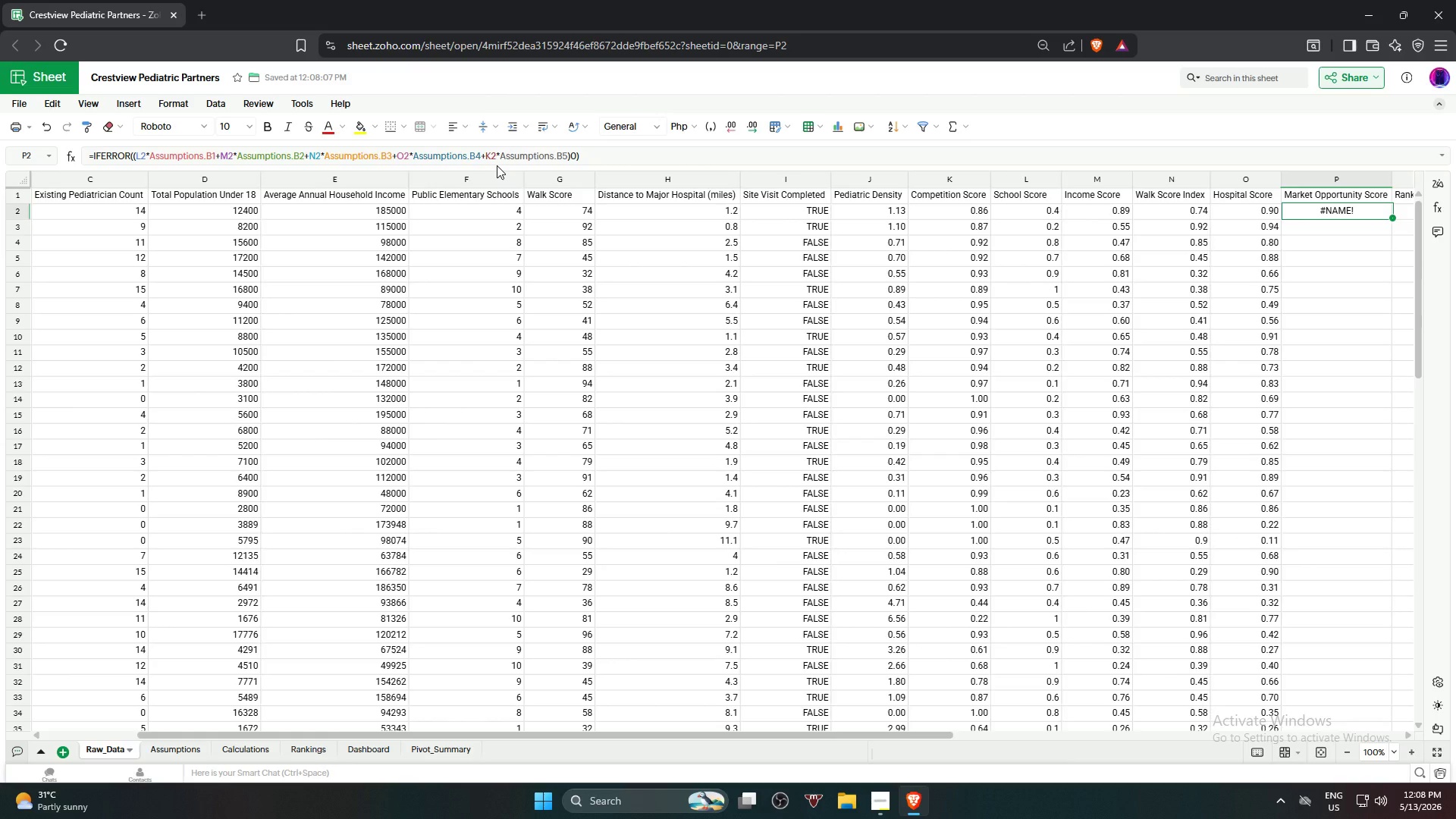 
left_click([1356, 291])
 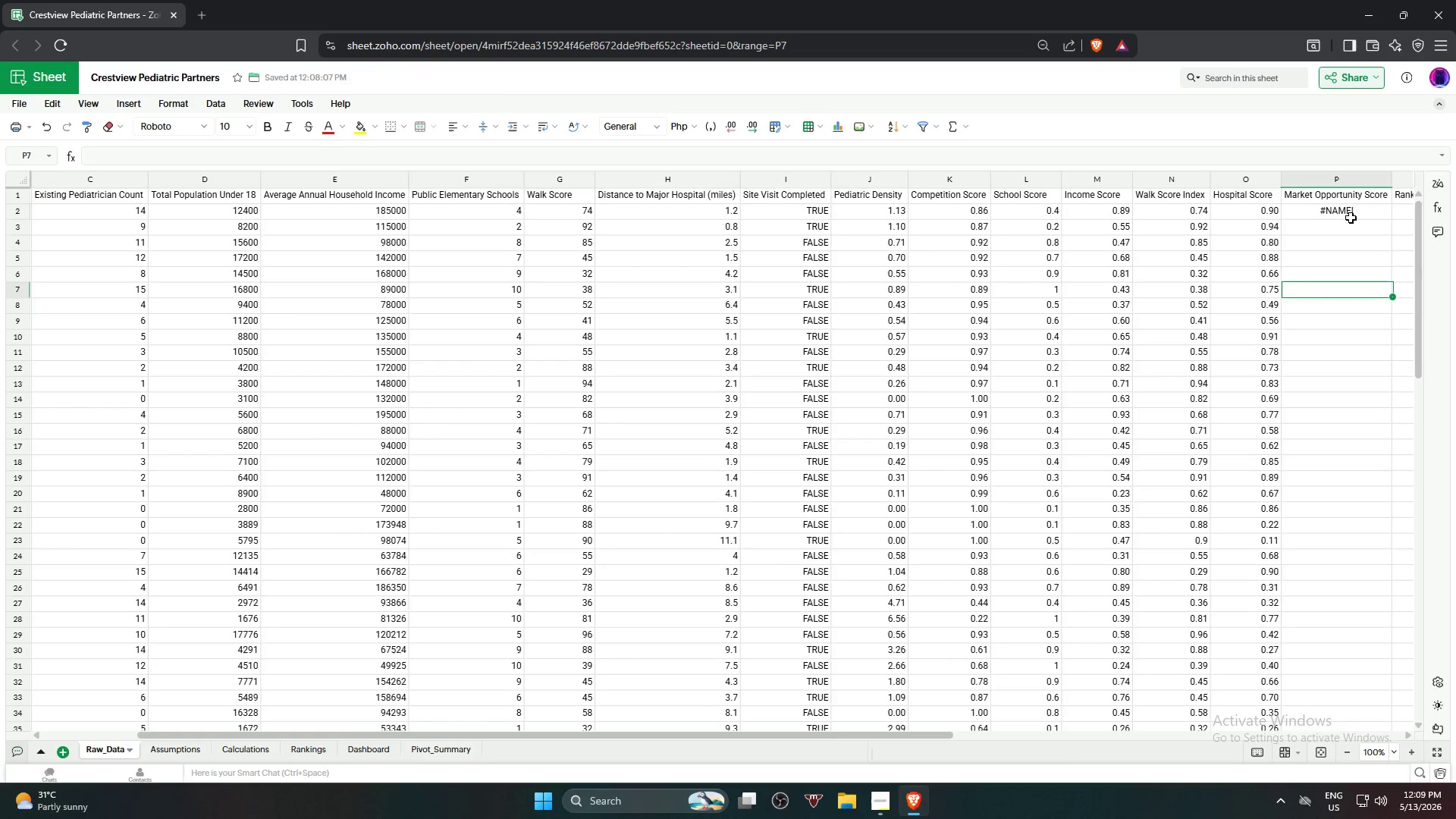 
left_click([1346, 214])
 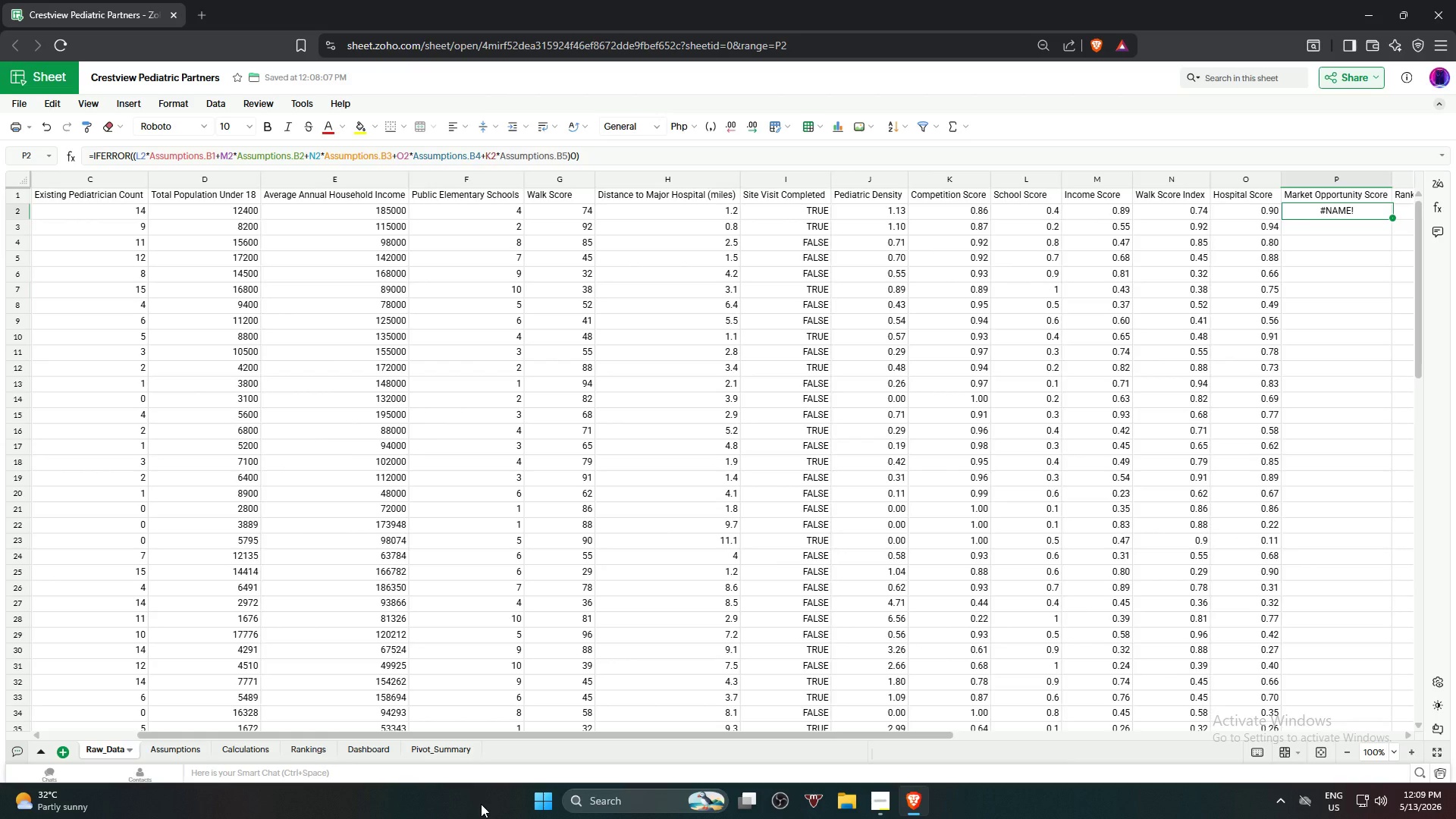 
wait(57.05)
 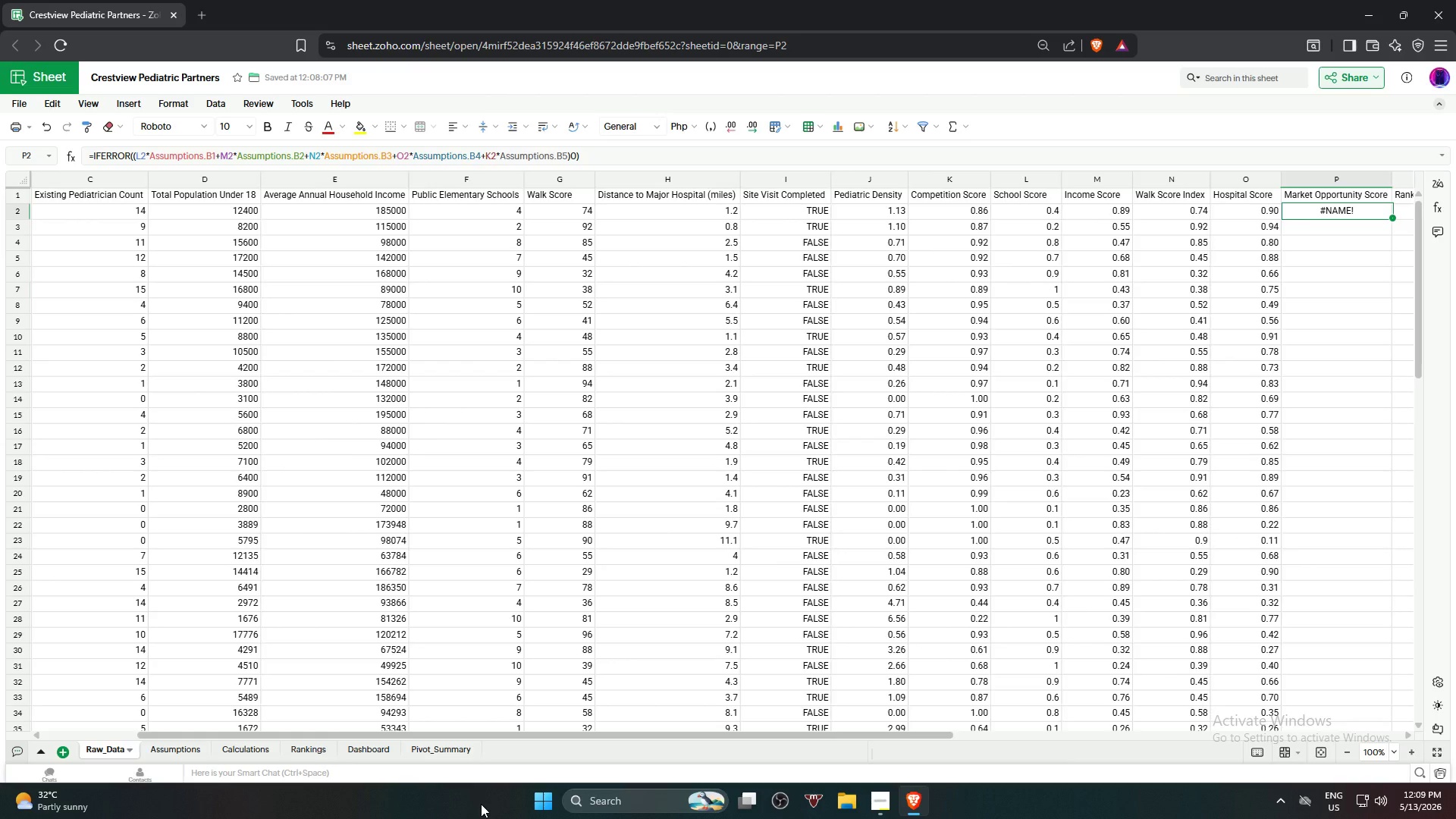 
left_click([174, 748])
 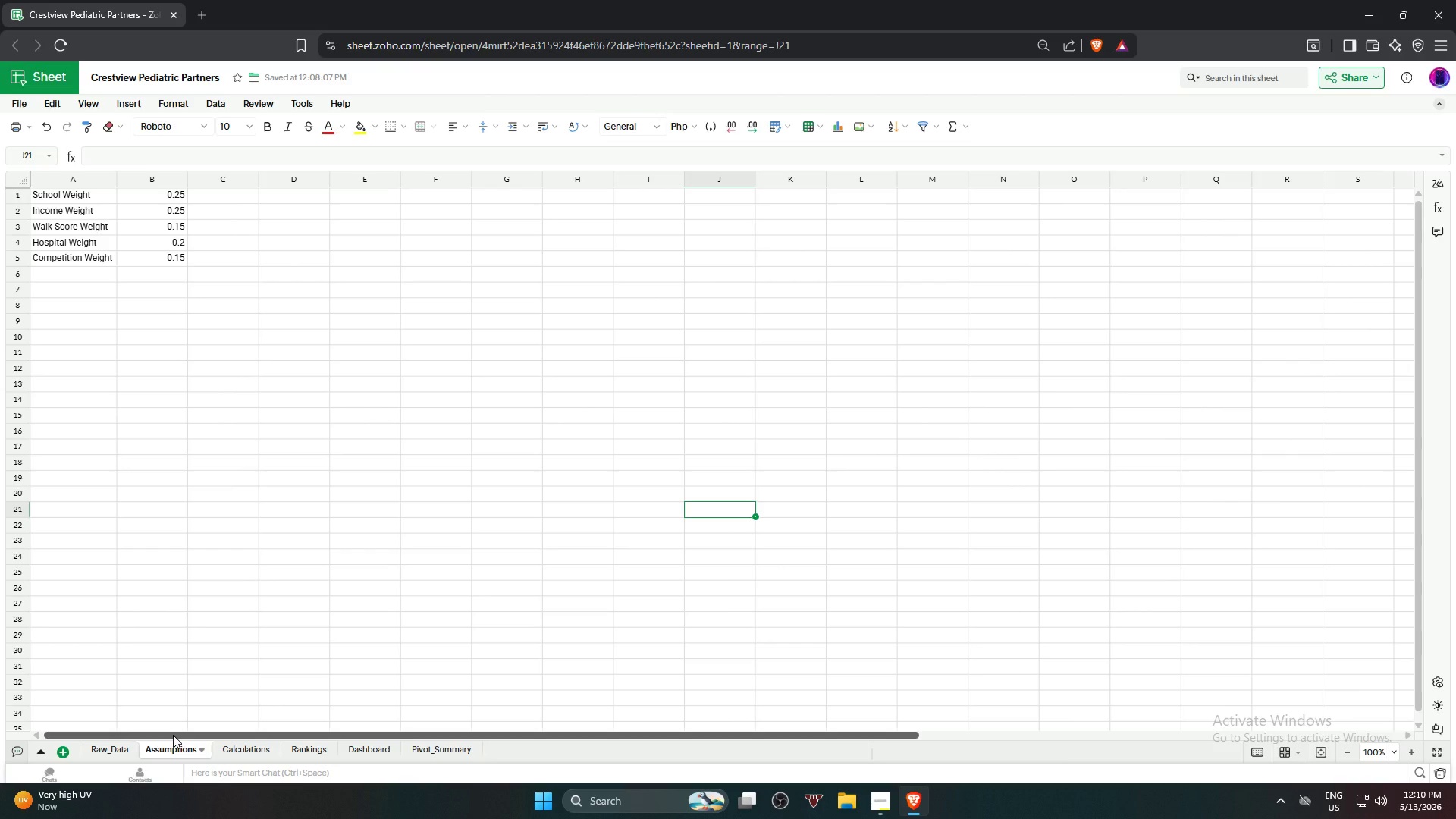 
wait(18.17)
 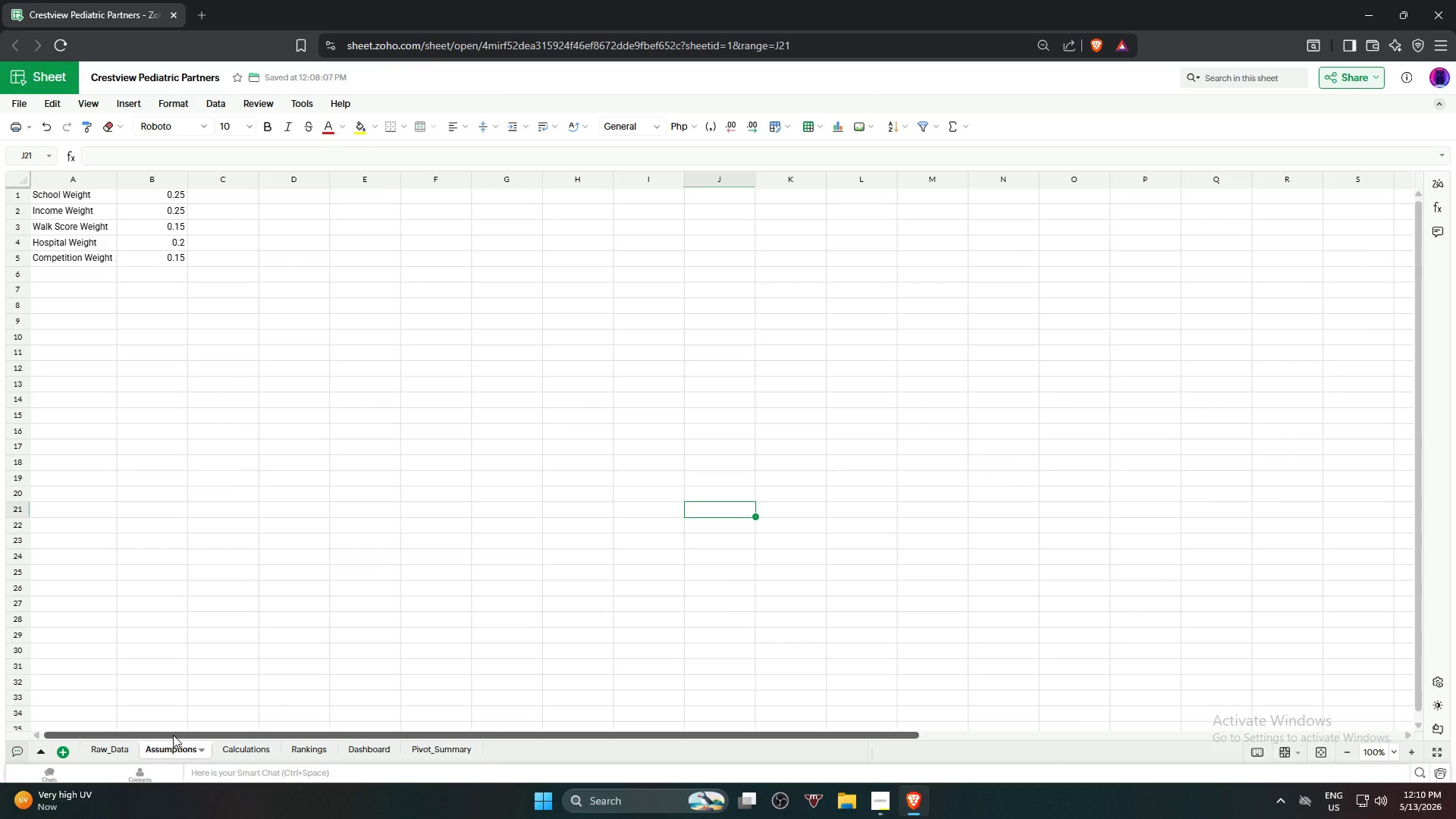 
right_click([19, 194])
 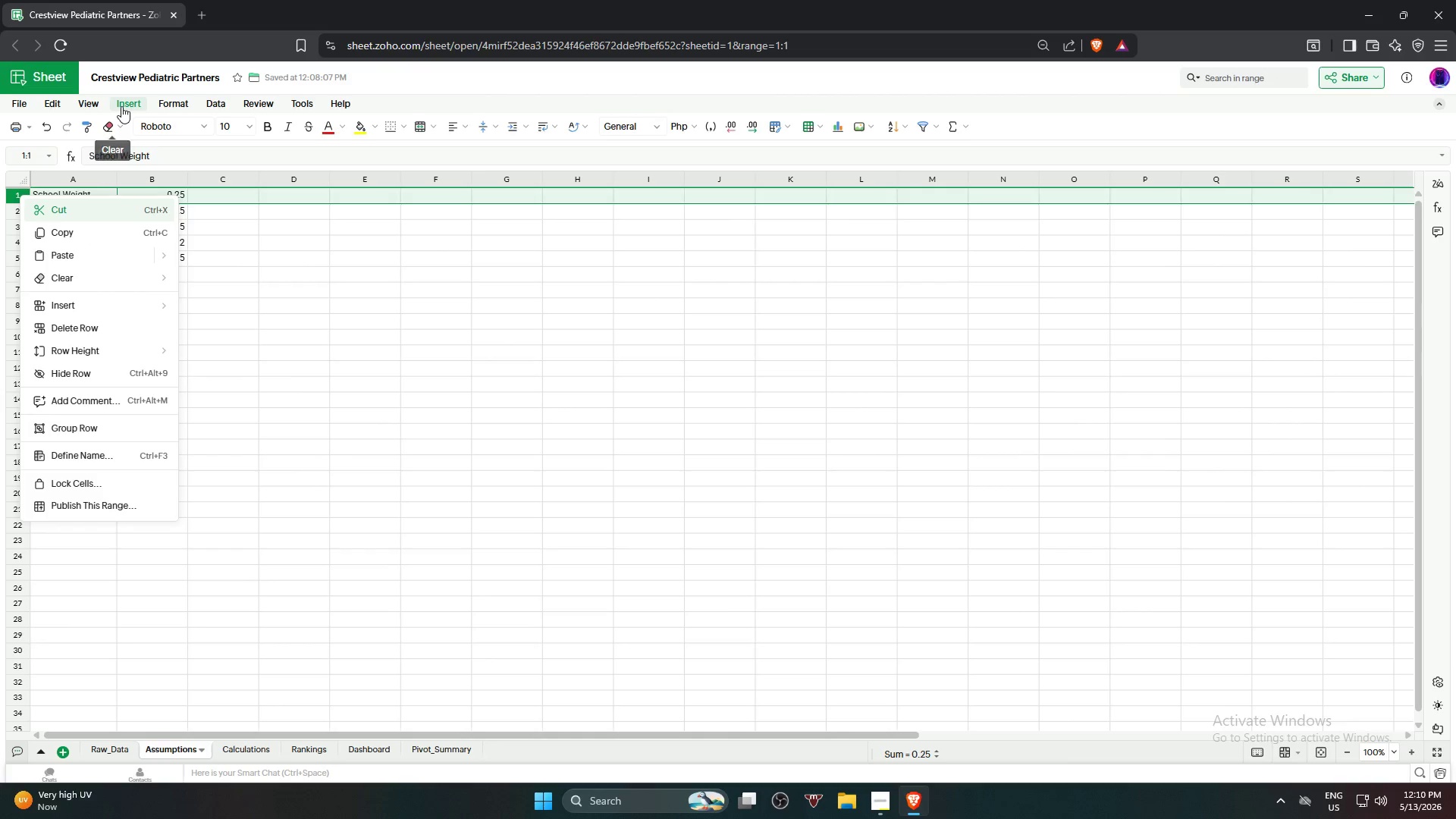 
mouse_move([148, 306])
 